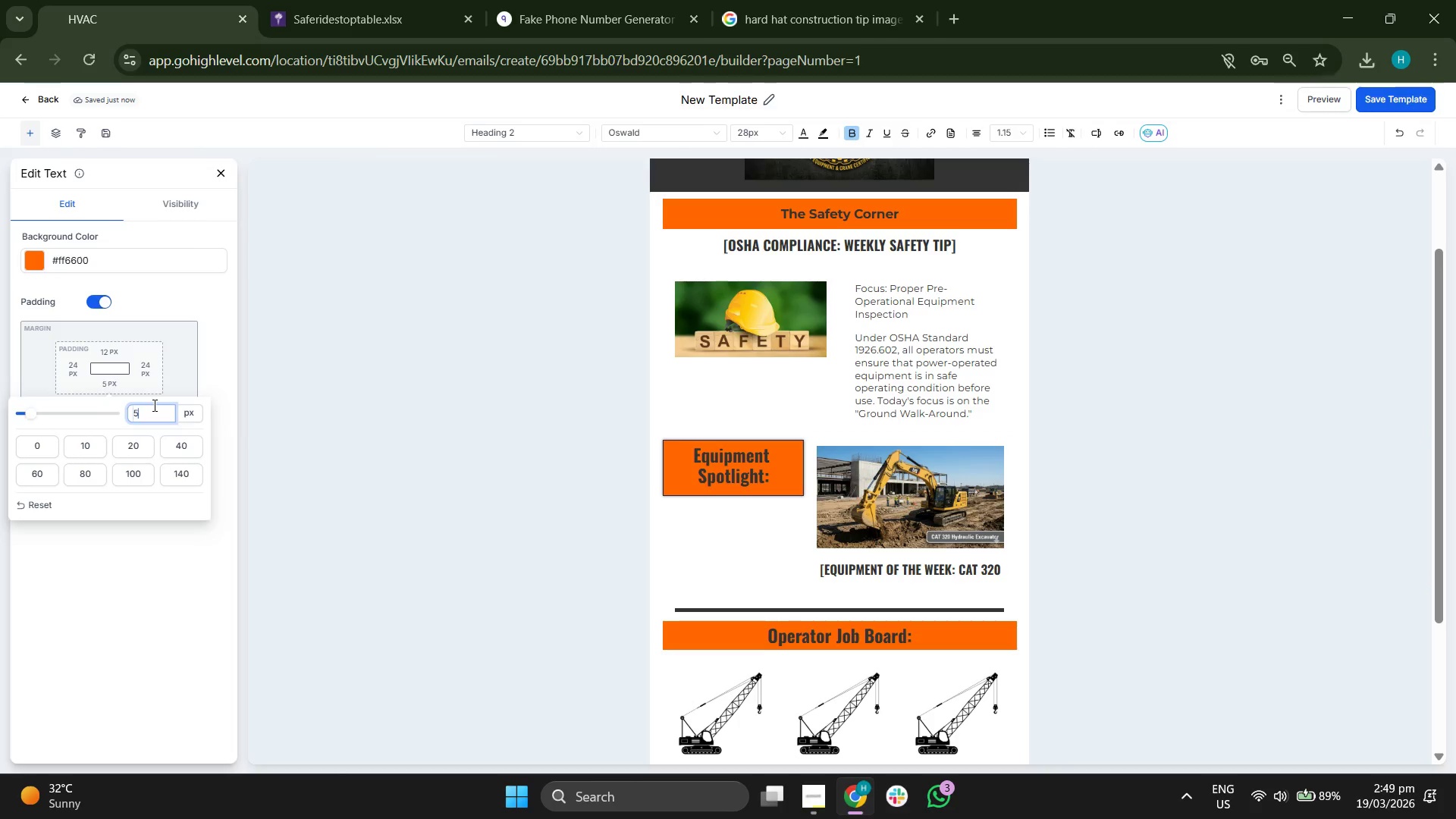 
key(5)
 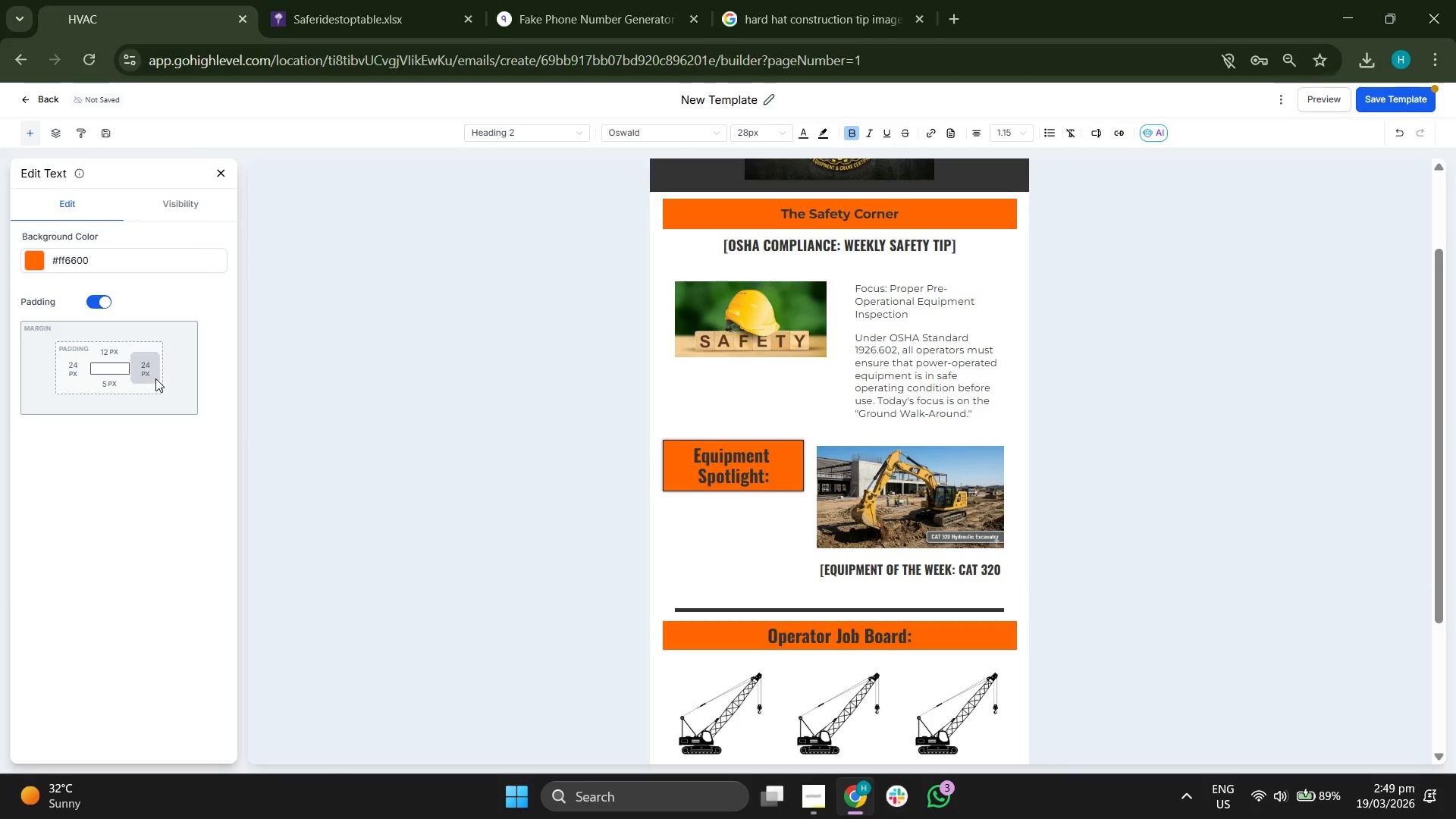 
left_click([110, 344])
 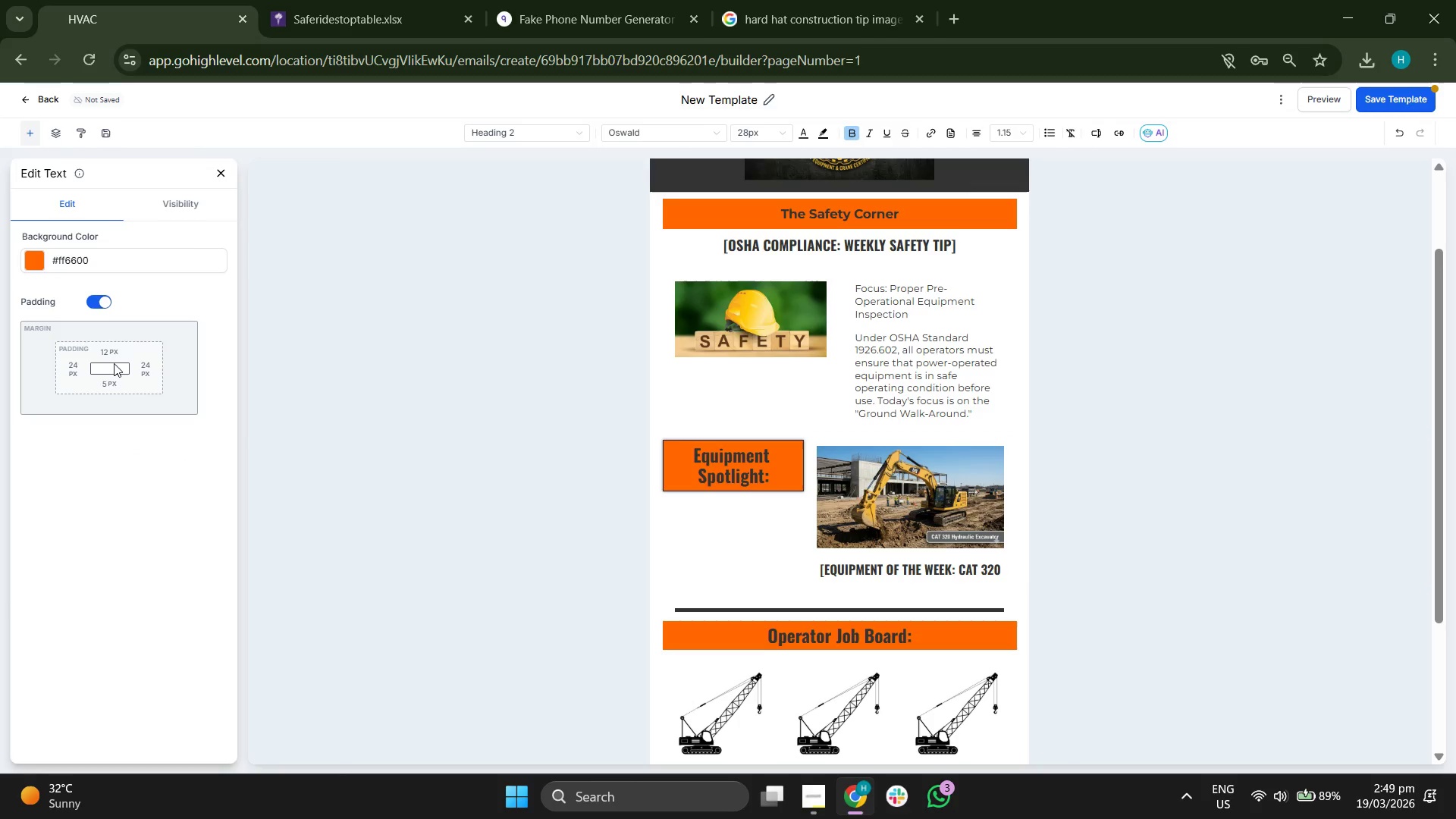 
left_click([111, 350])
 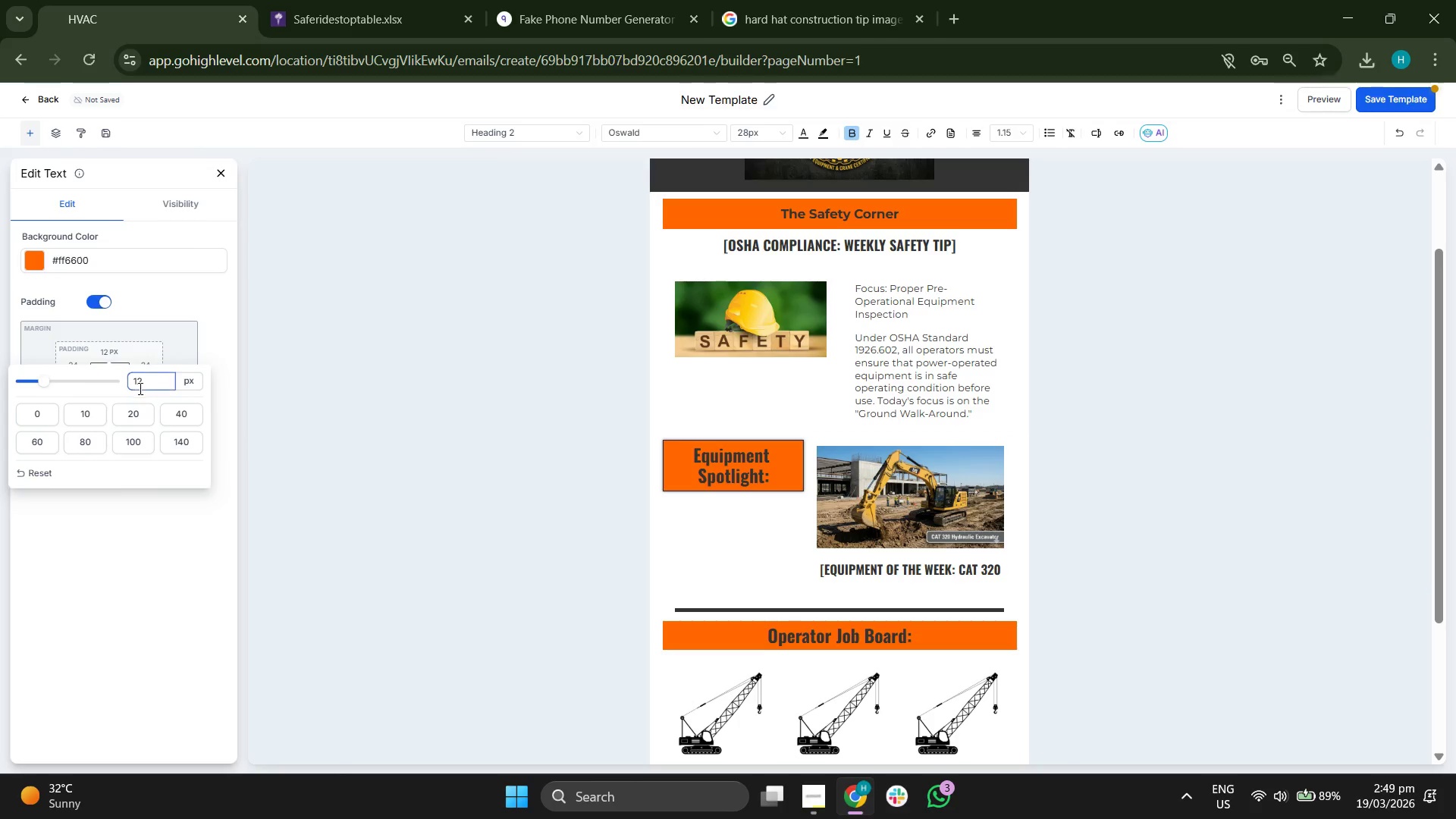 
left_click([144, 384])
 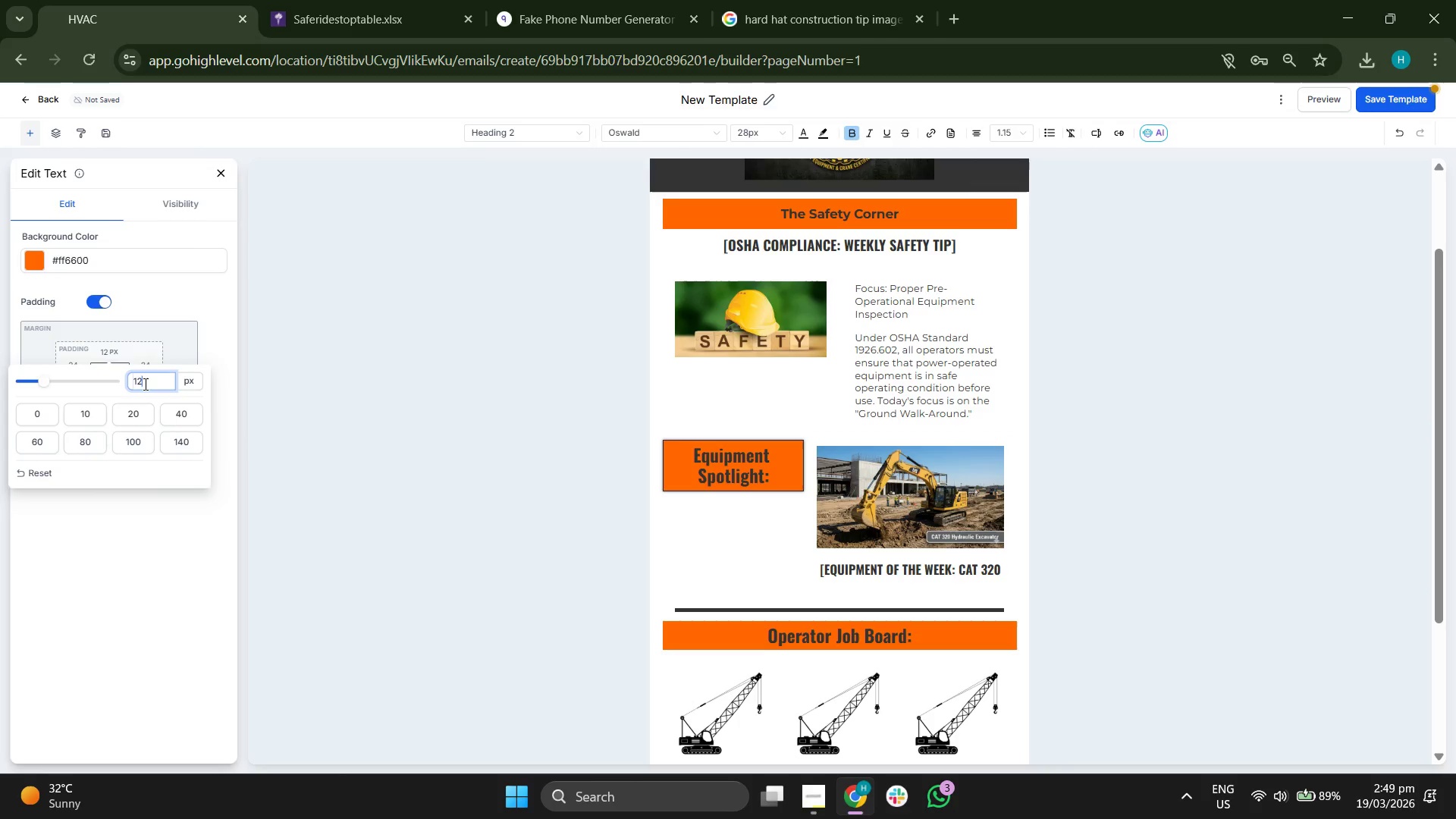 
key(Backspace)
 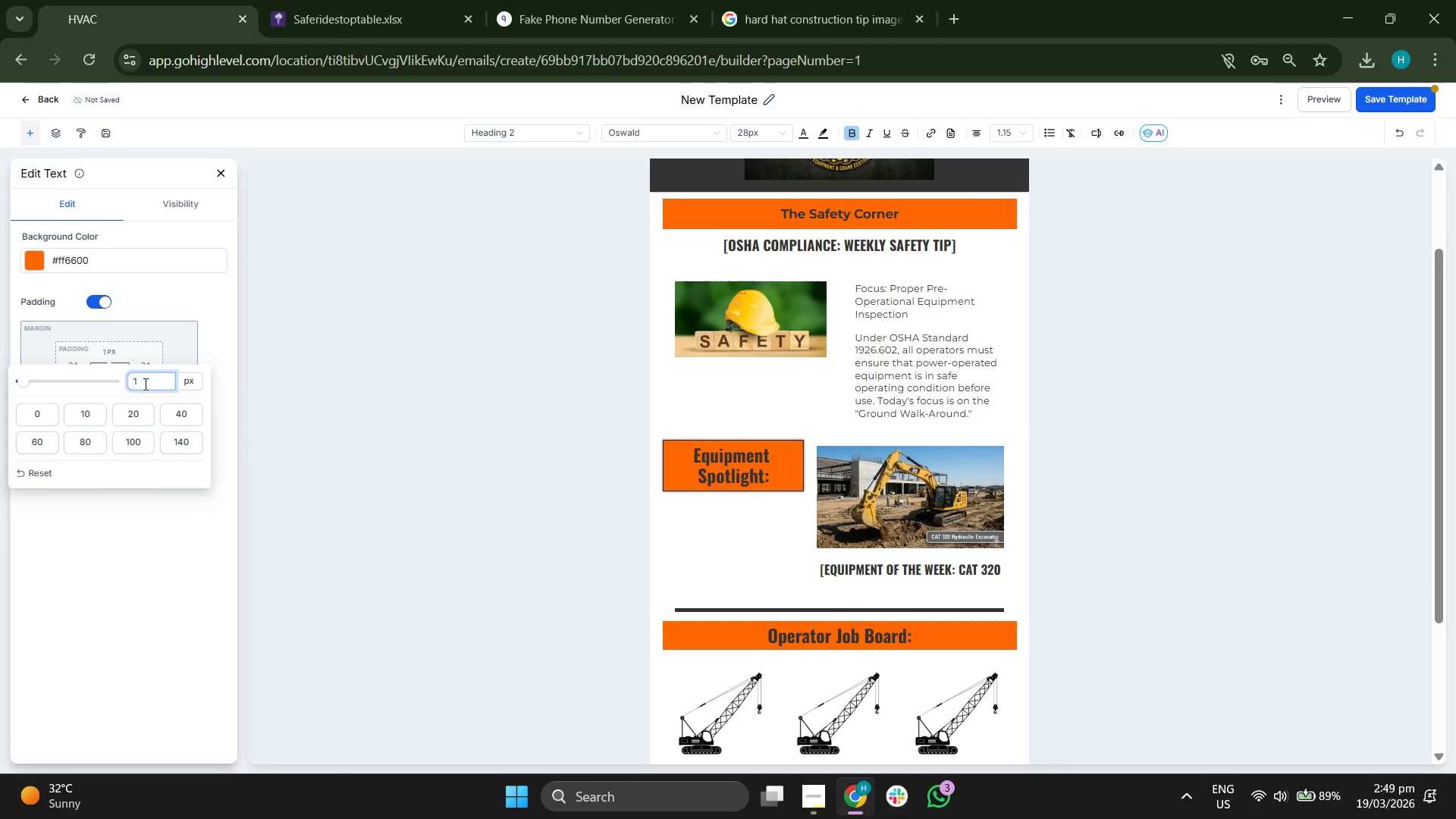 
key(Backspace)
 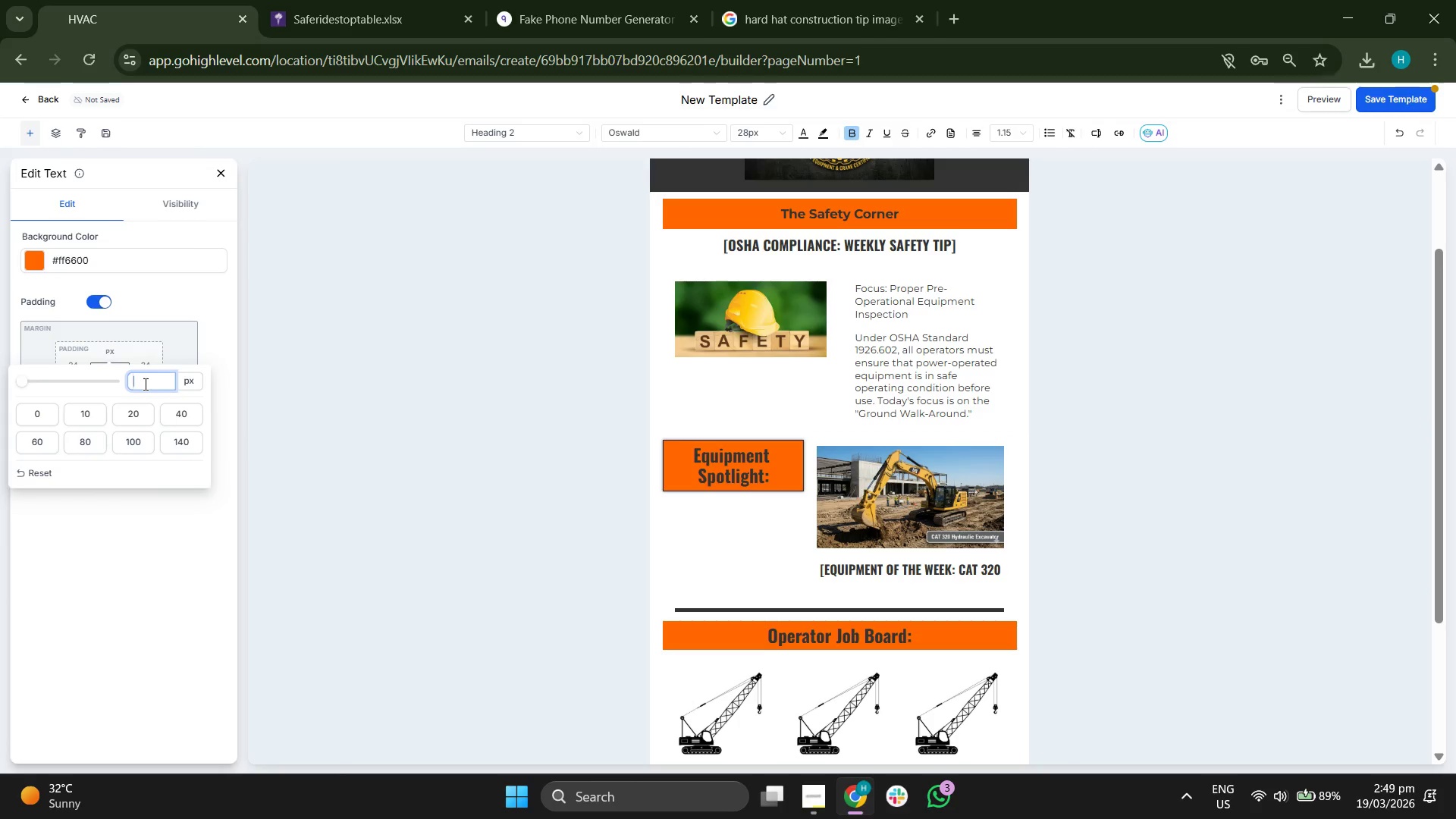 
key(5)
 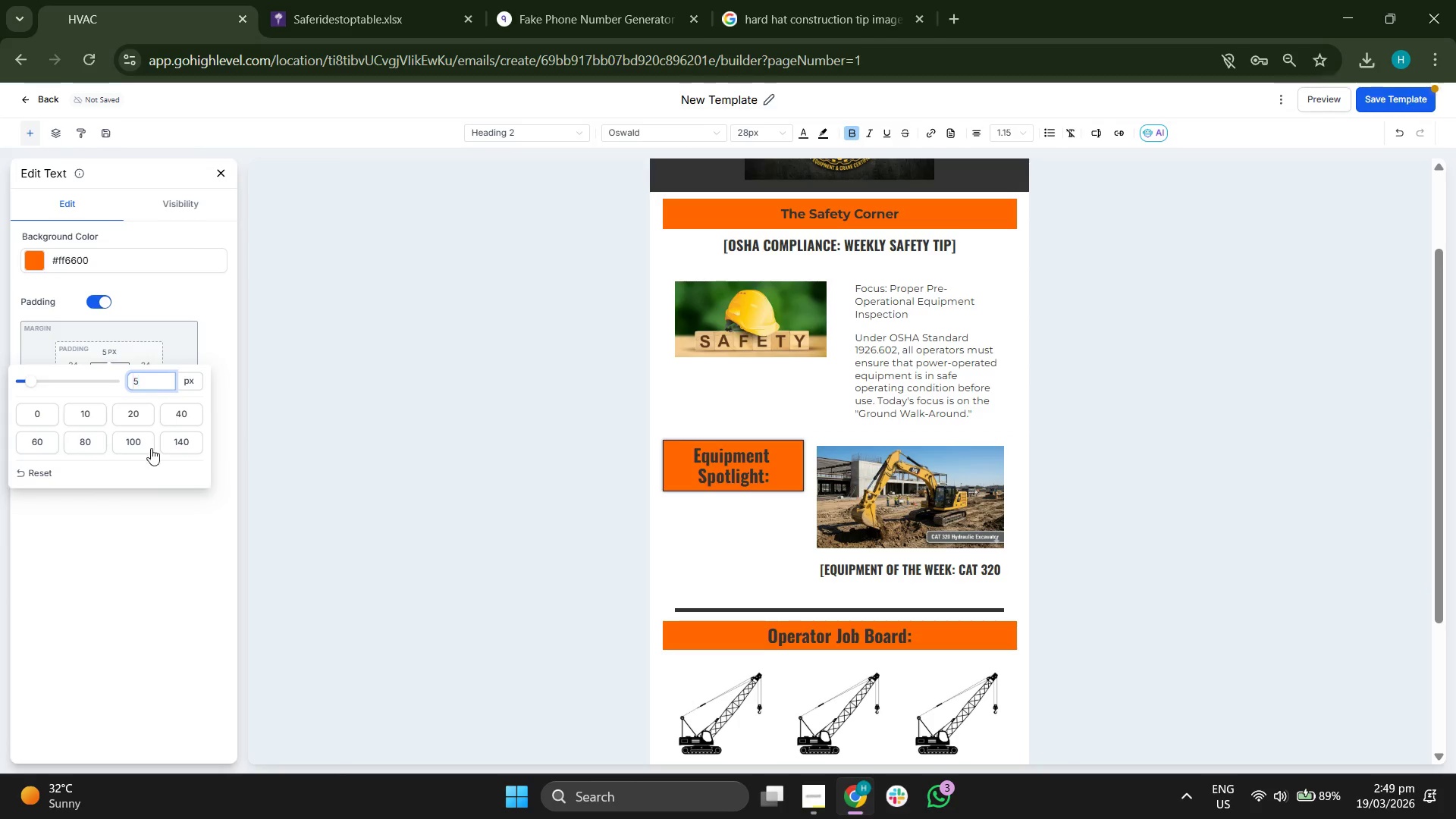 
left_click([127, 604])
 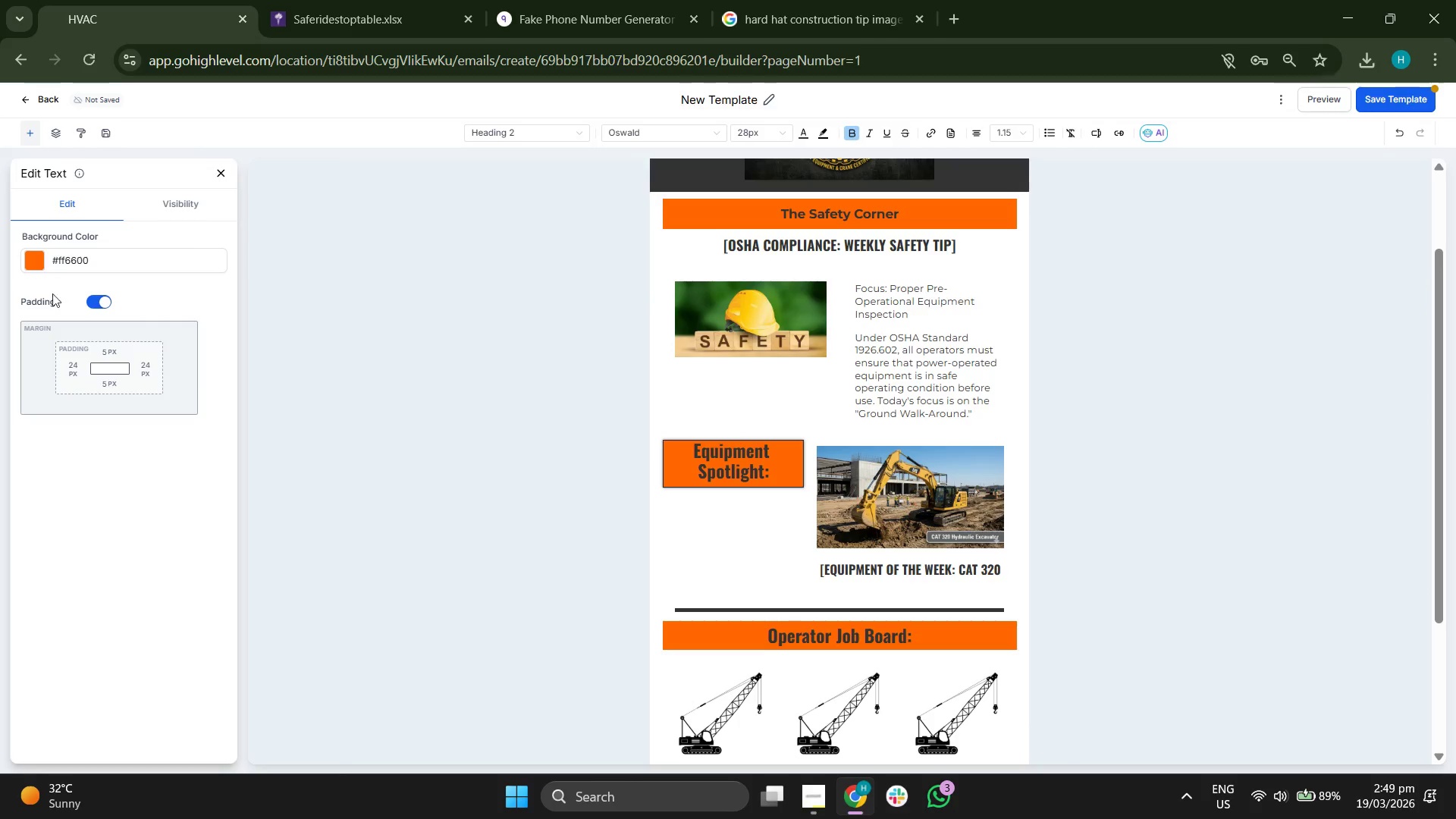 
left_click([74, 366])
 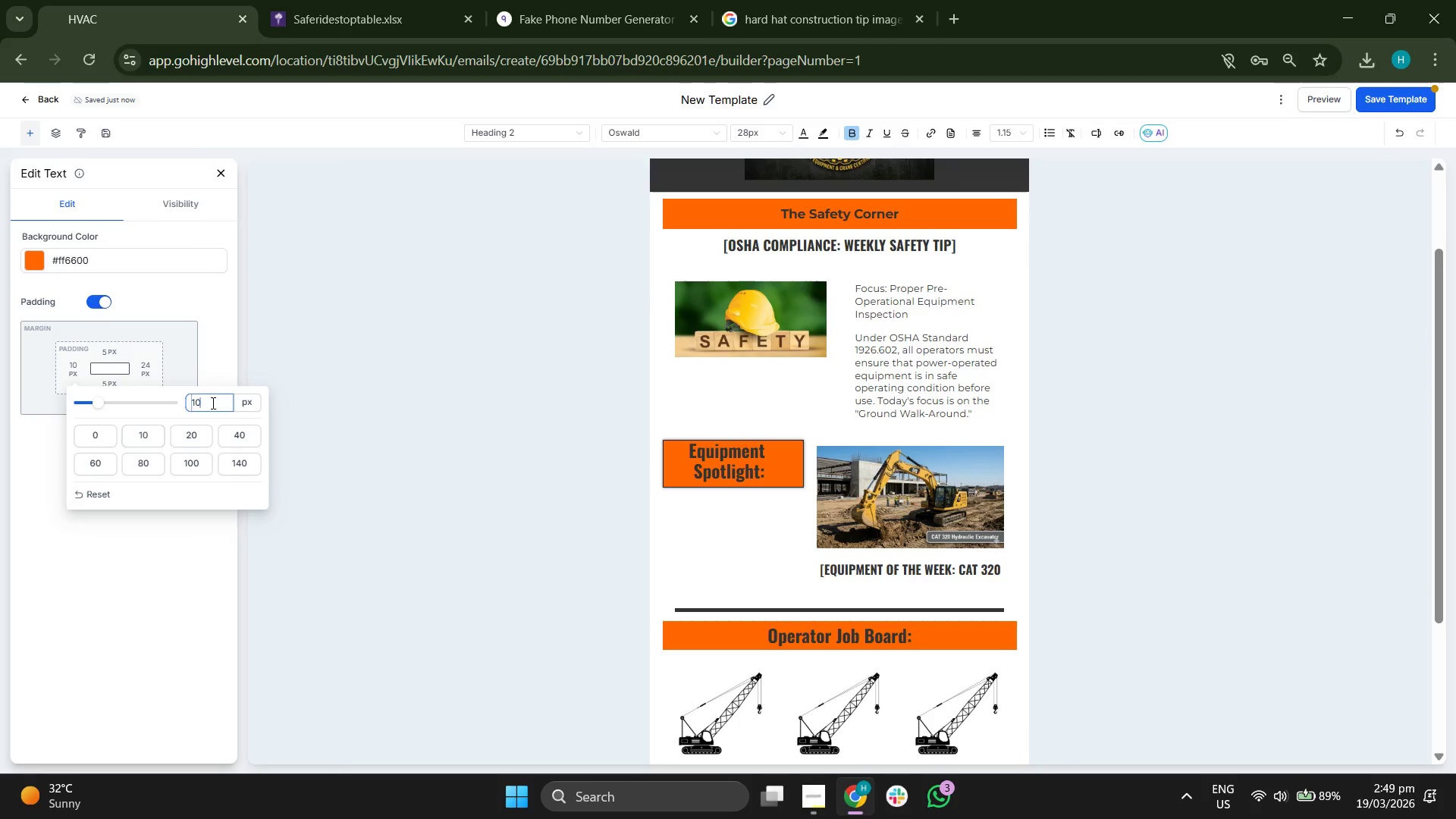 
key(ArrowRight)
 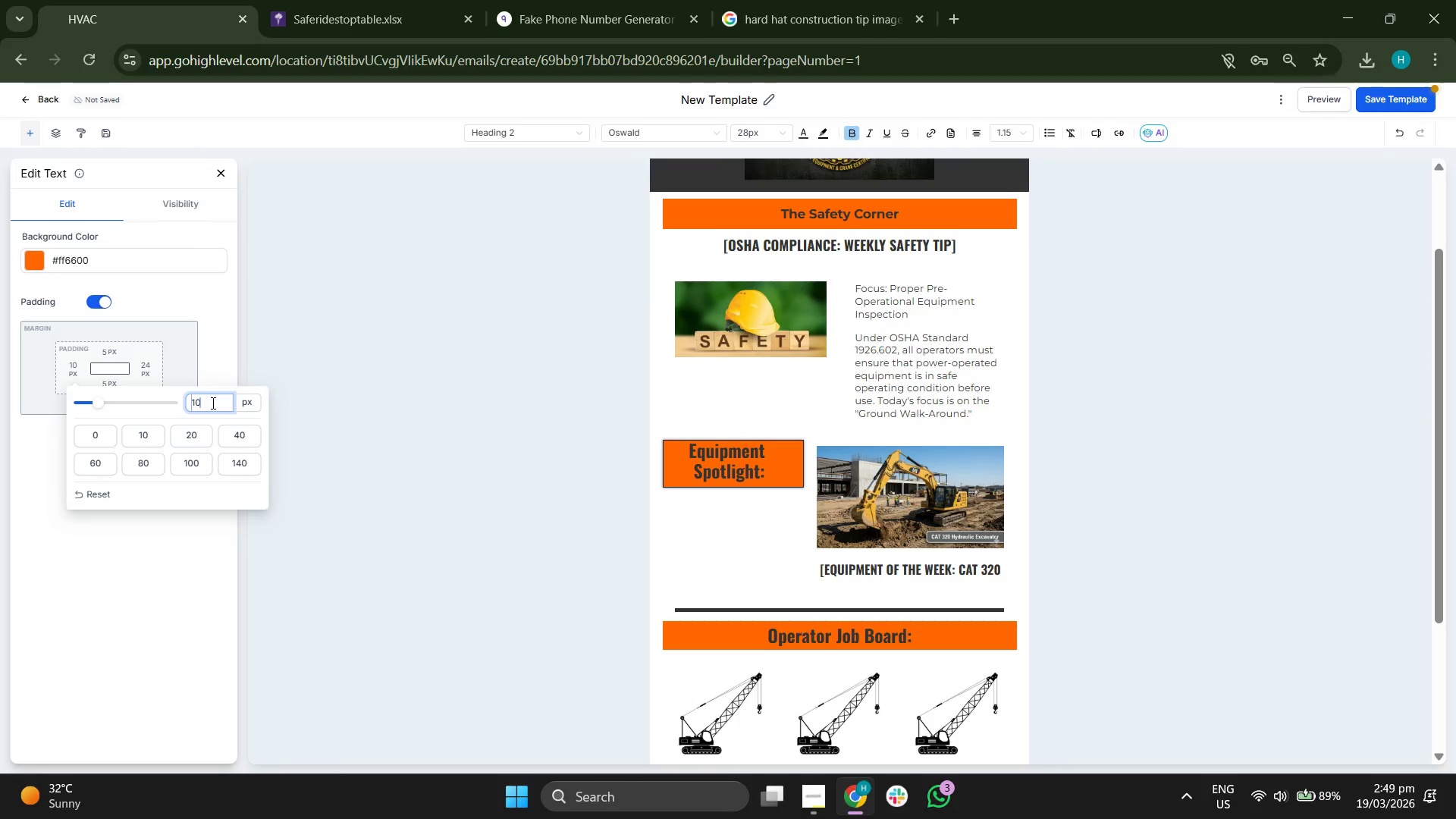 
key(Backspace)
 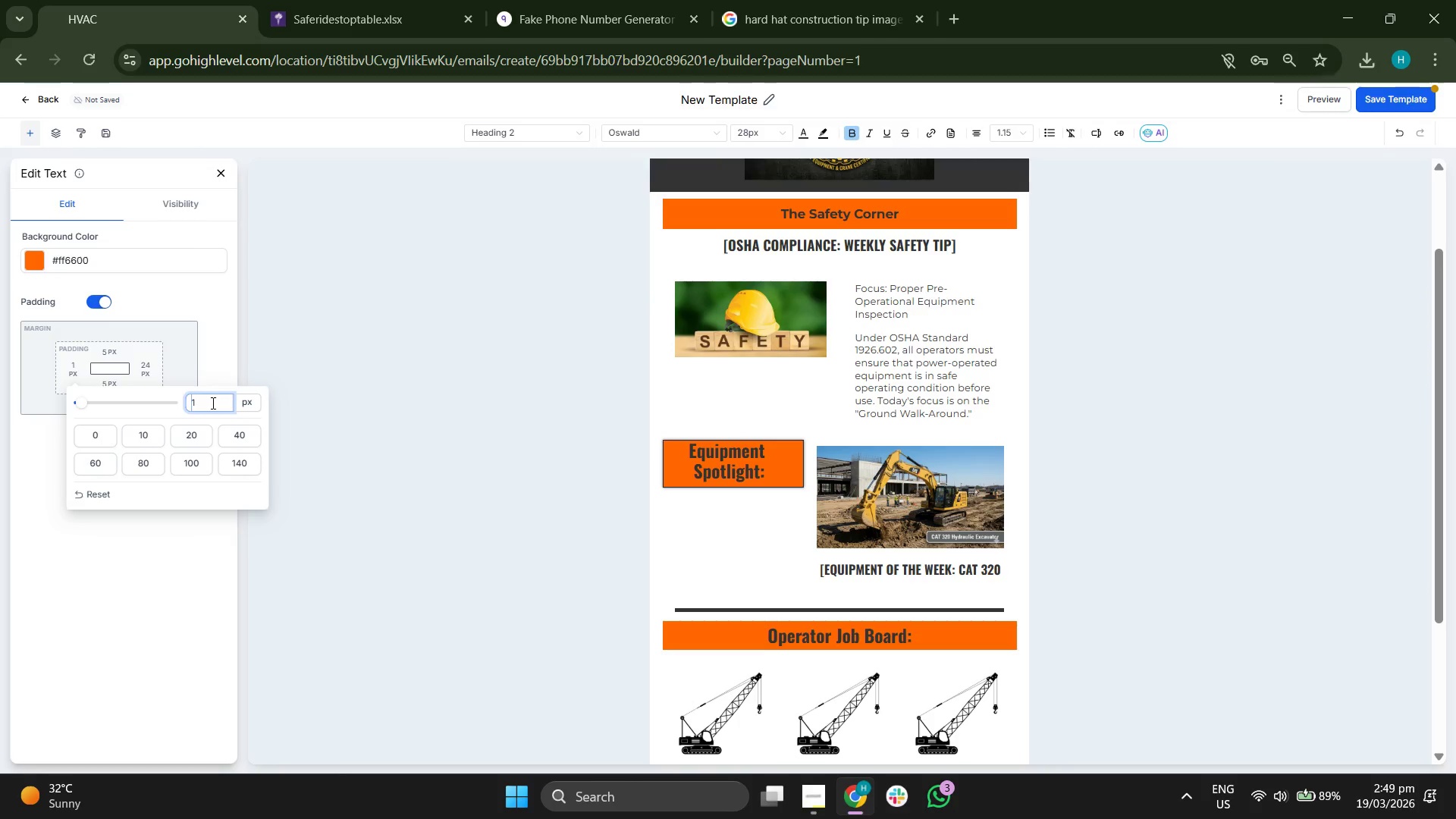 
key(Backspace)
 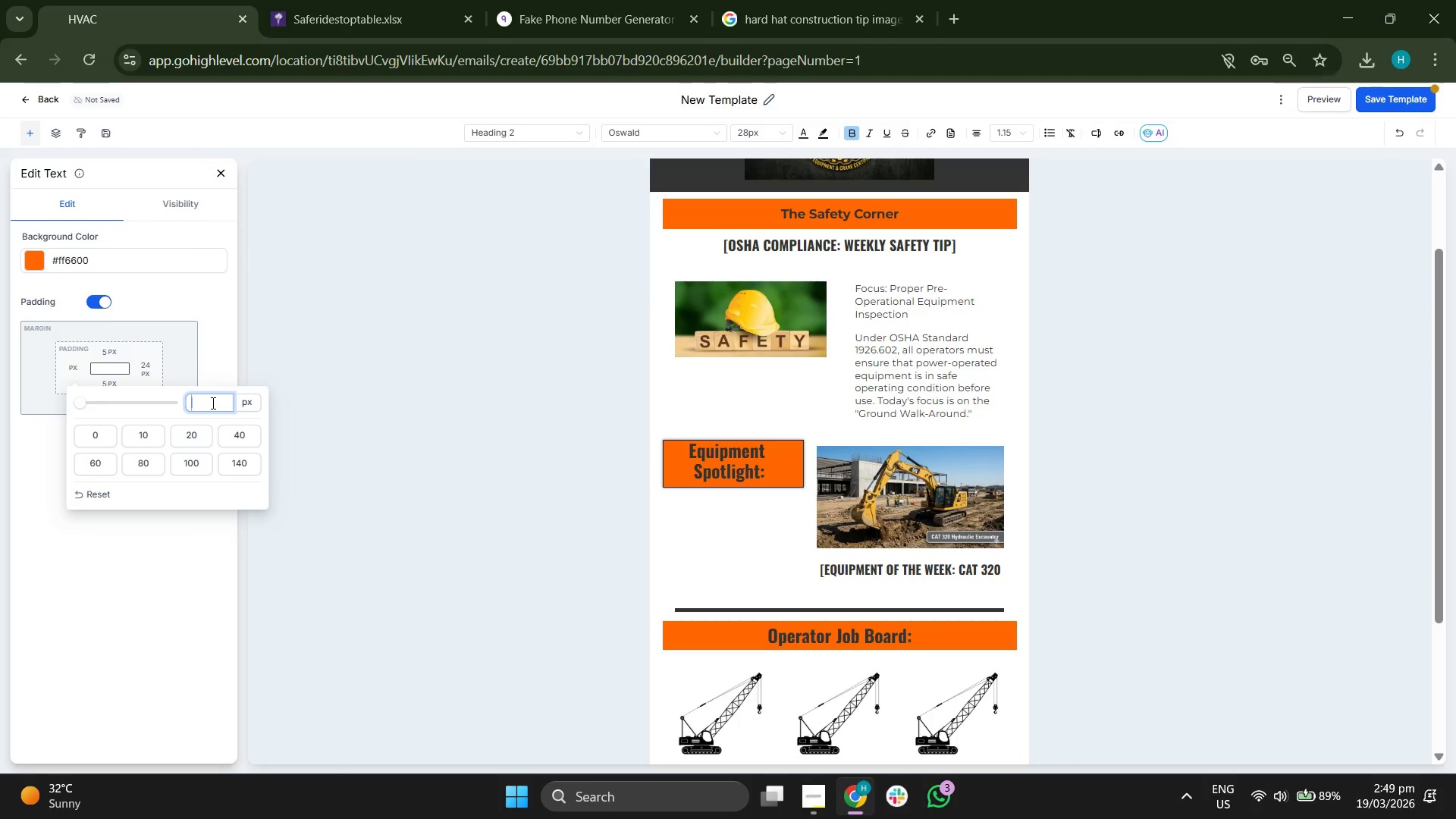 
key(5)
 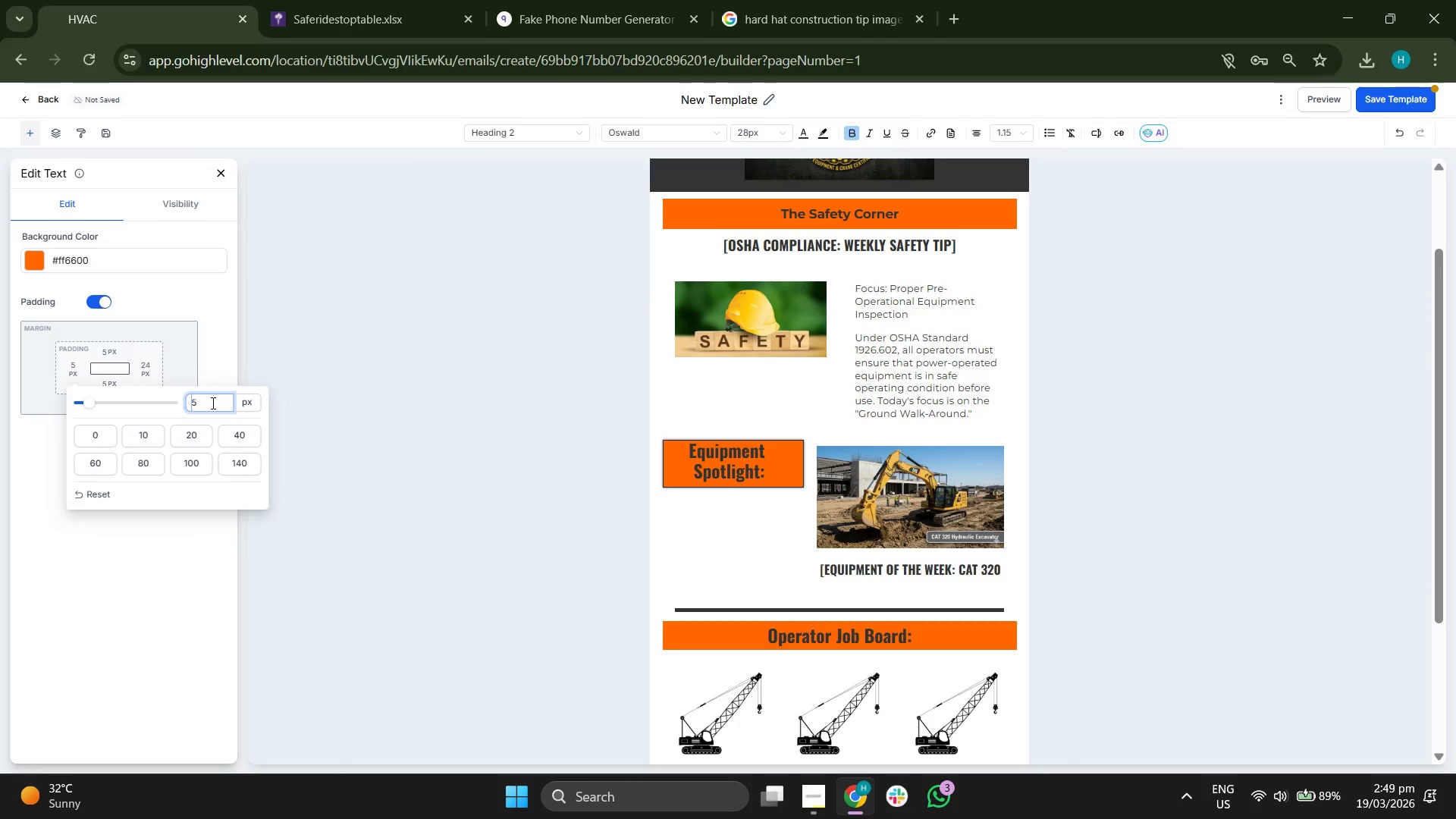 
left_click([189, 662])
 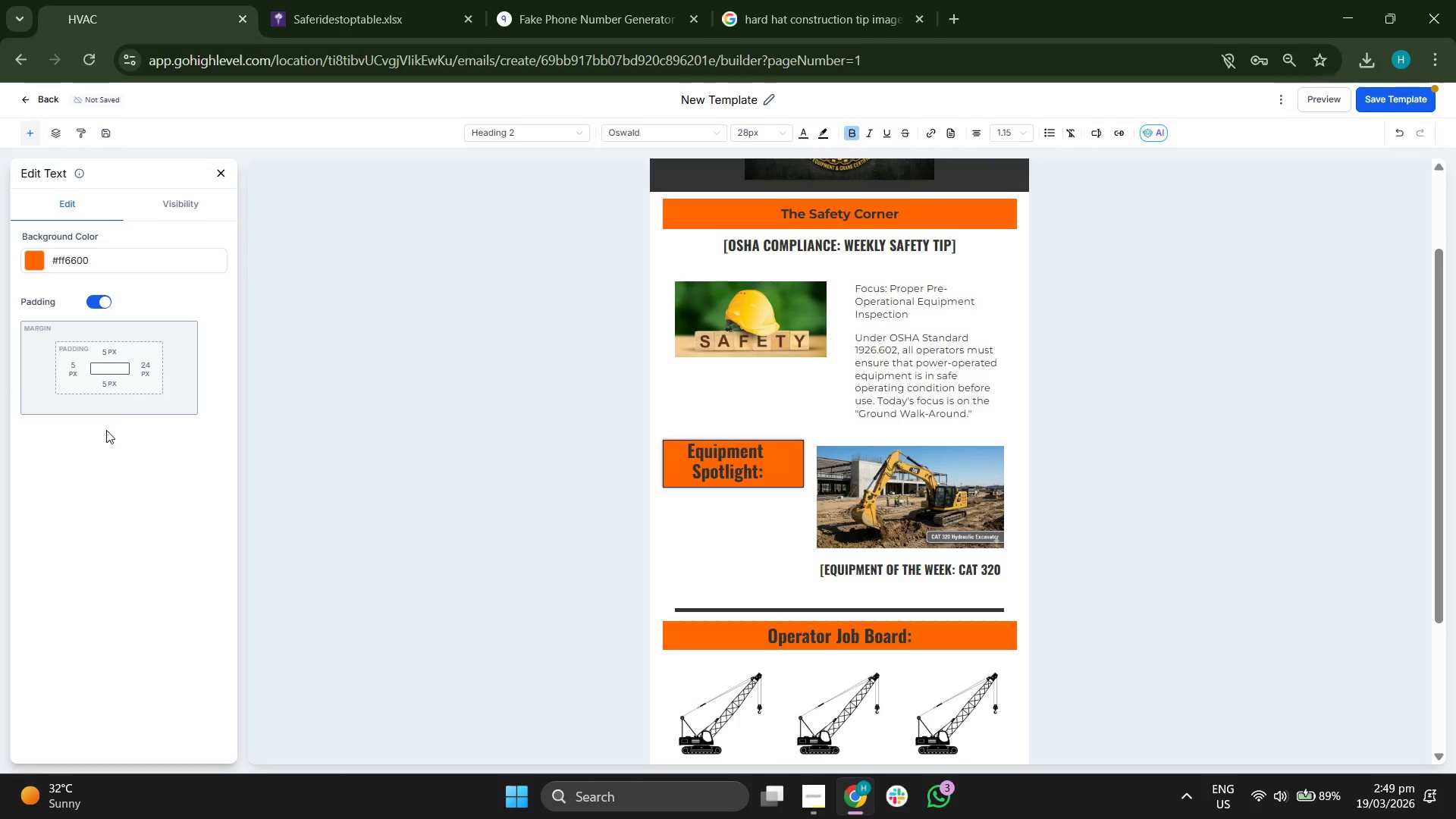 
left_click([150, 374])
 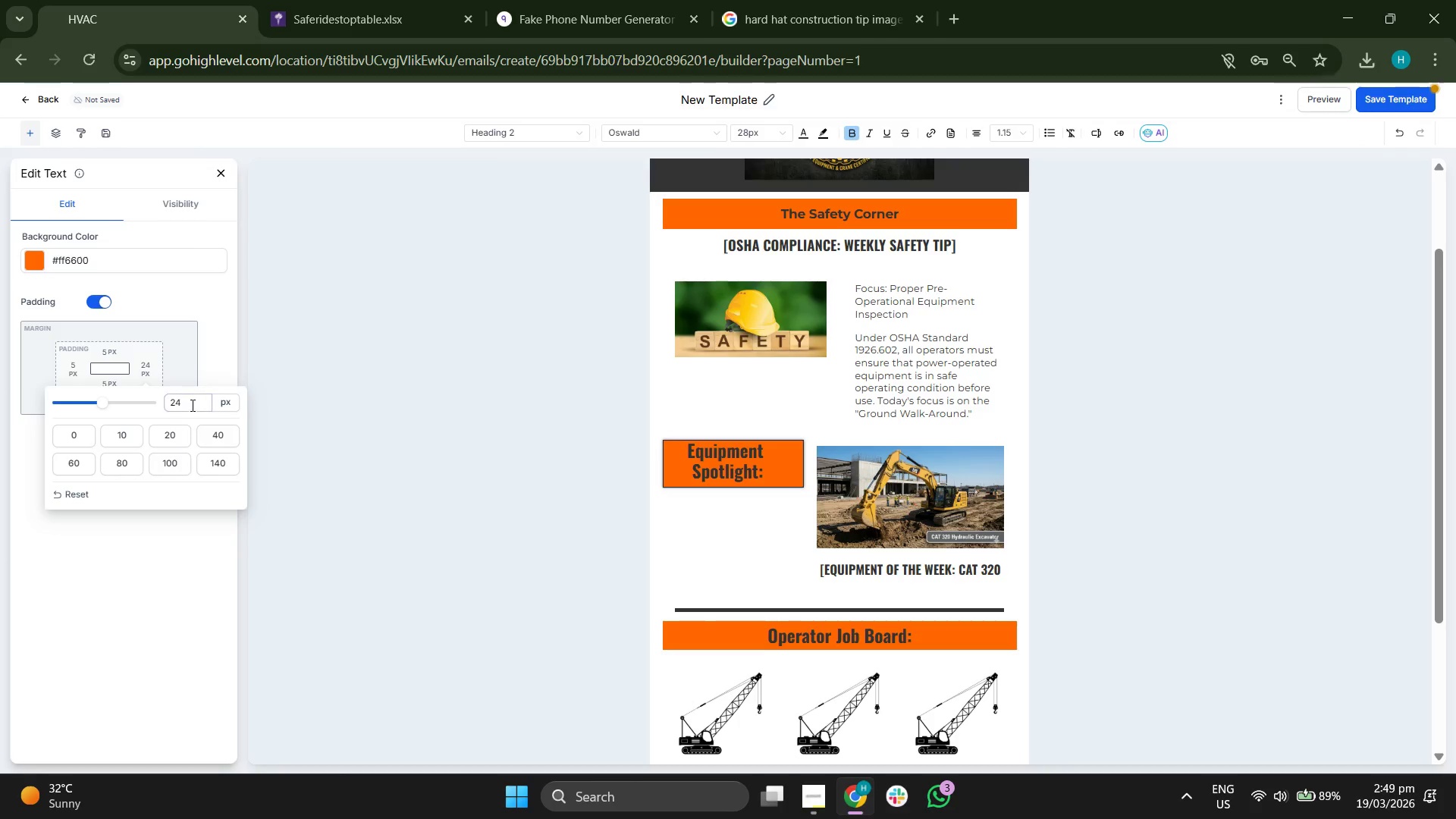 
double_click([191, 405])
 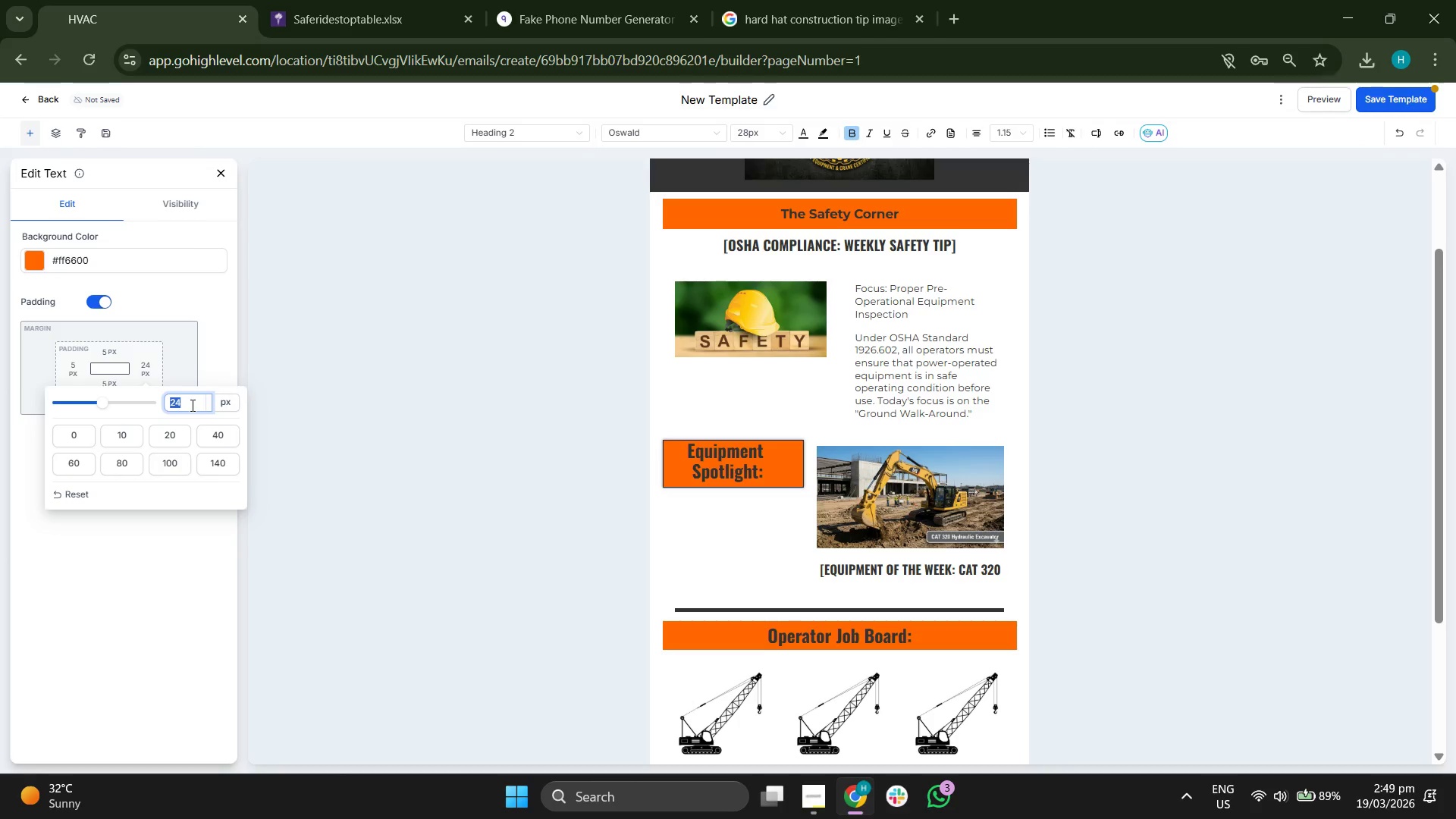 
key(Backspace)
 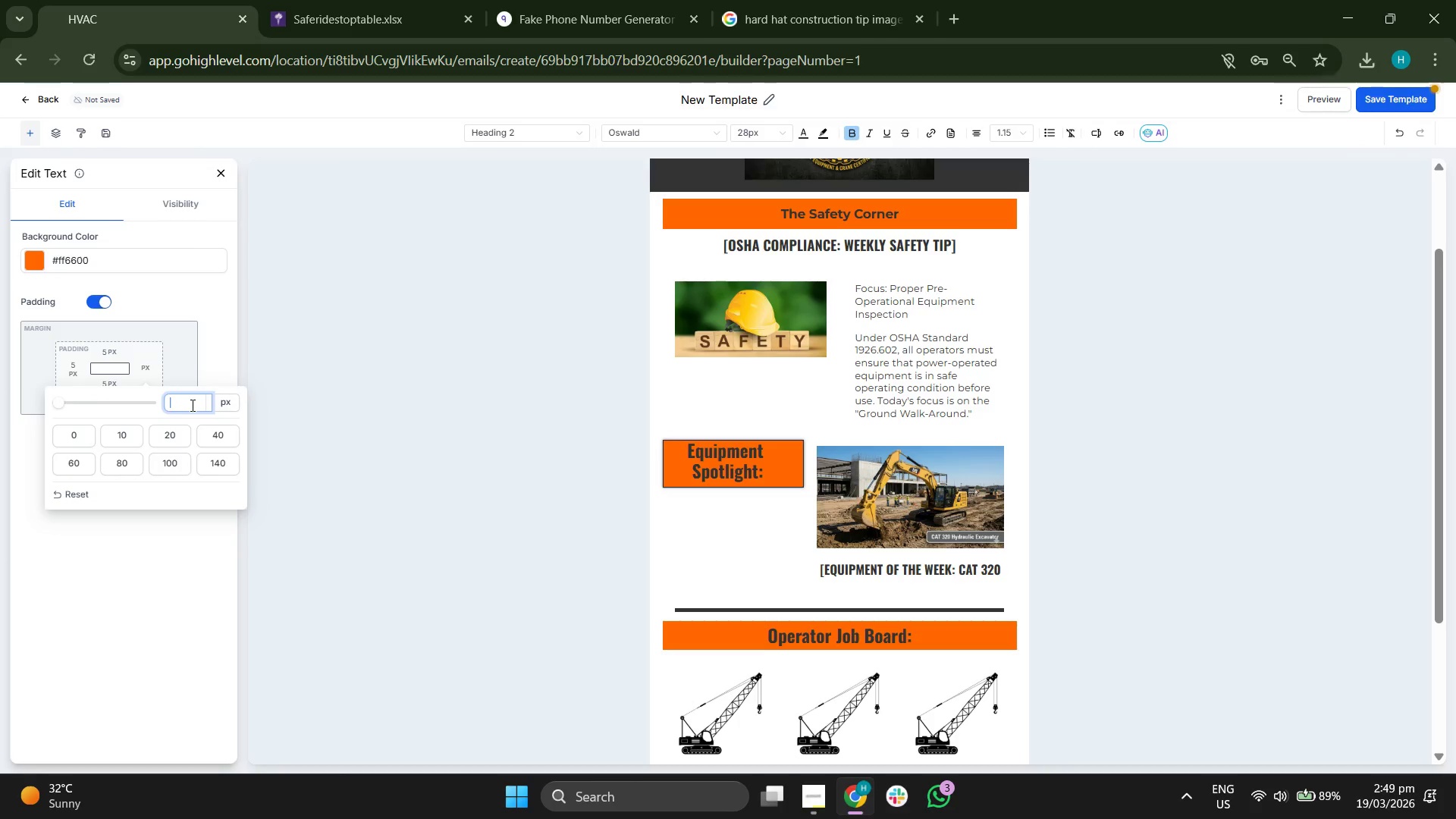 
key(5)
 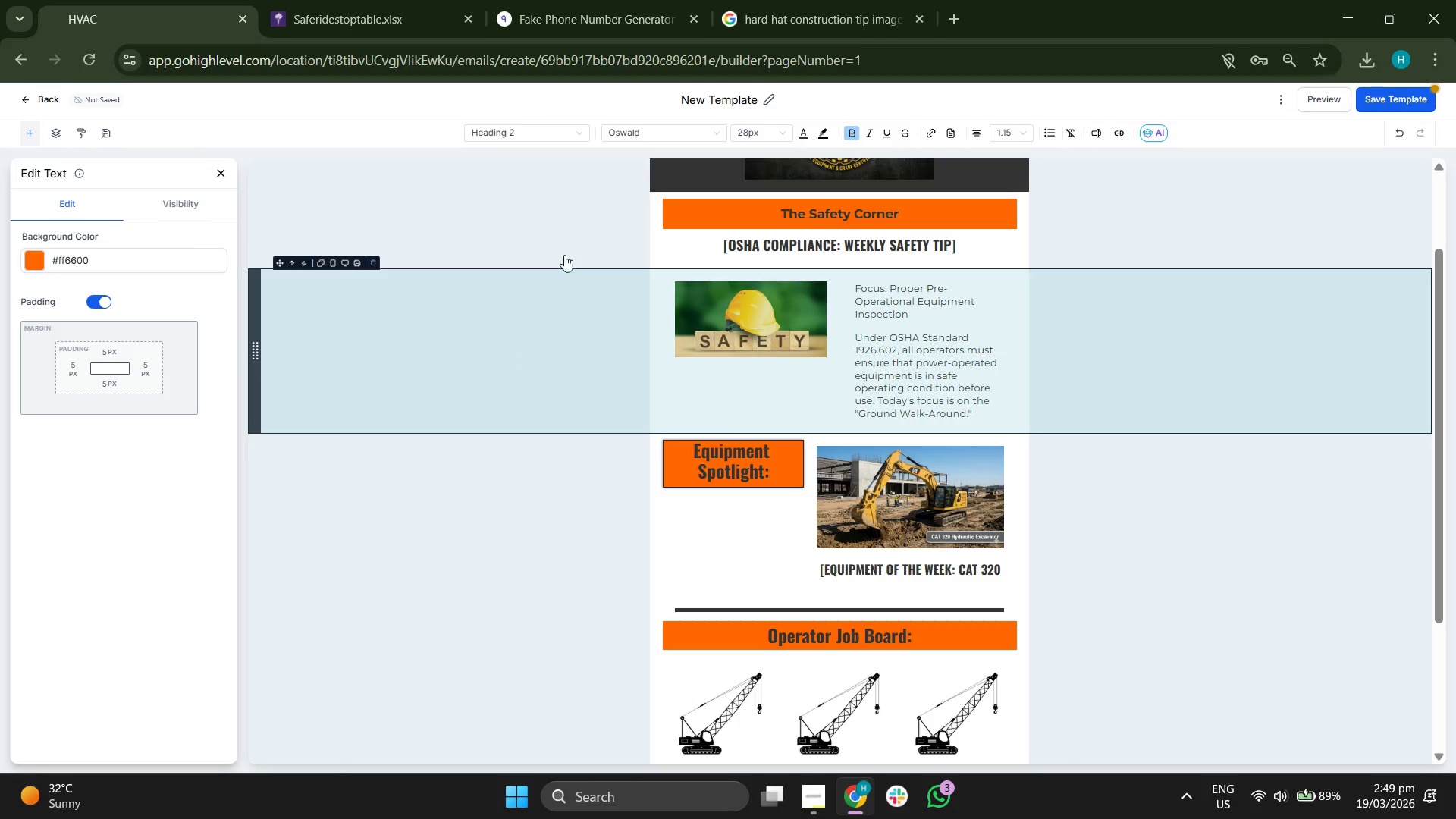 
left_click([903, 203])
 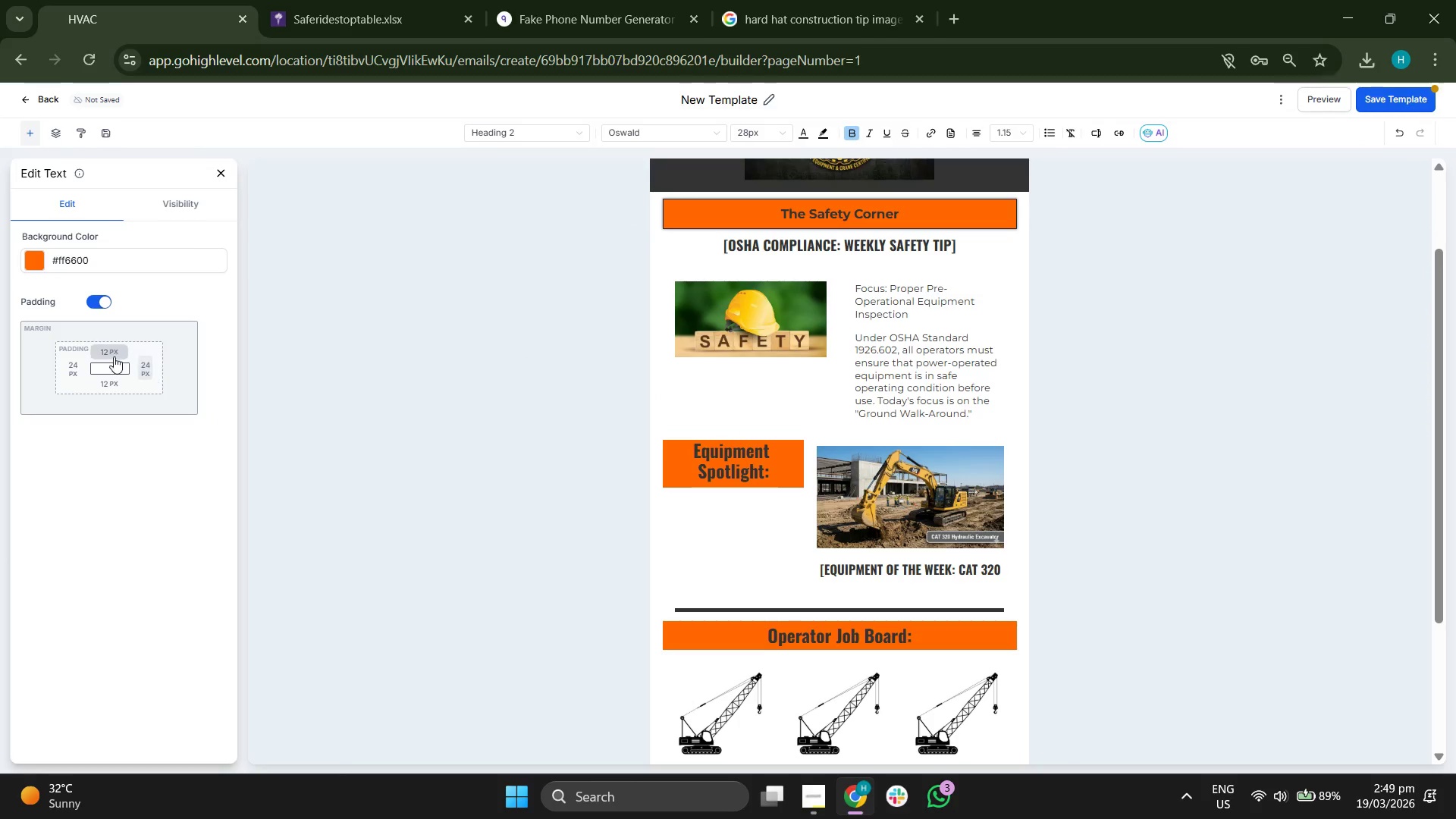 
left_click([108, 347])
 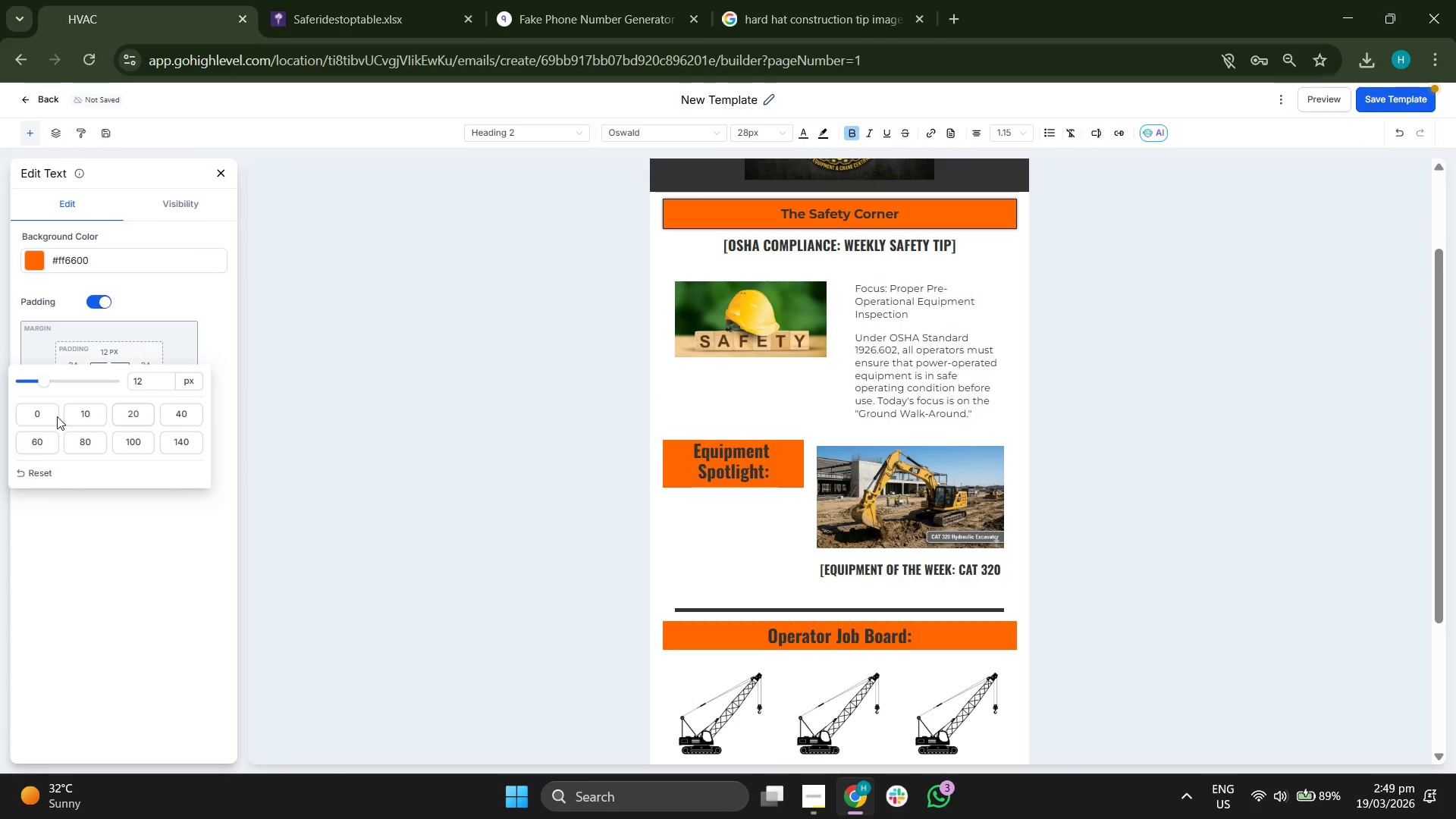 
left_click([87, 415])
 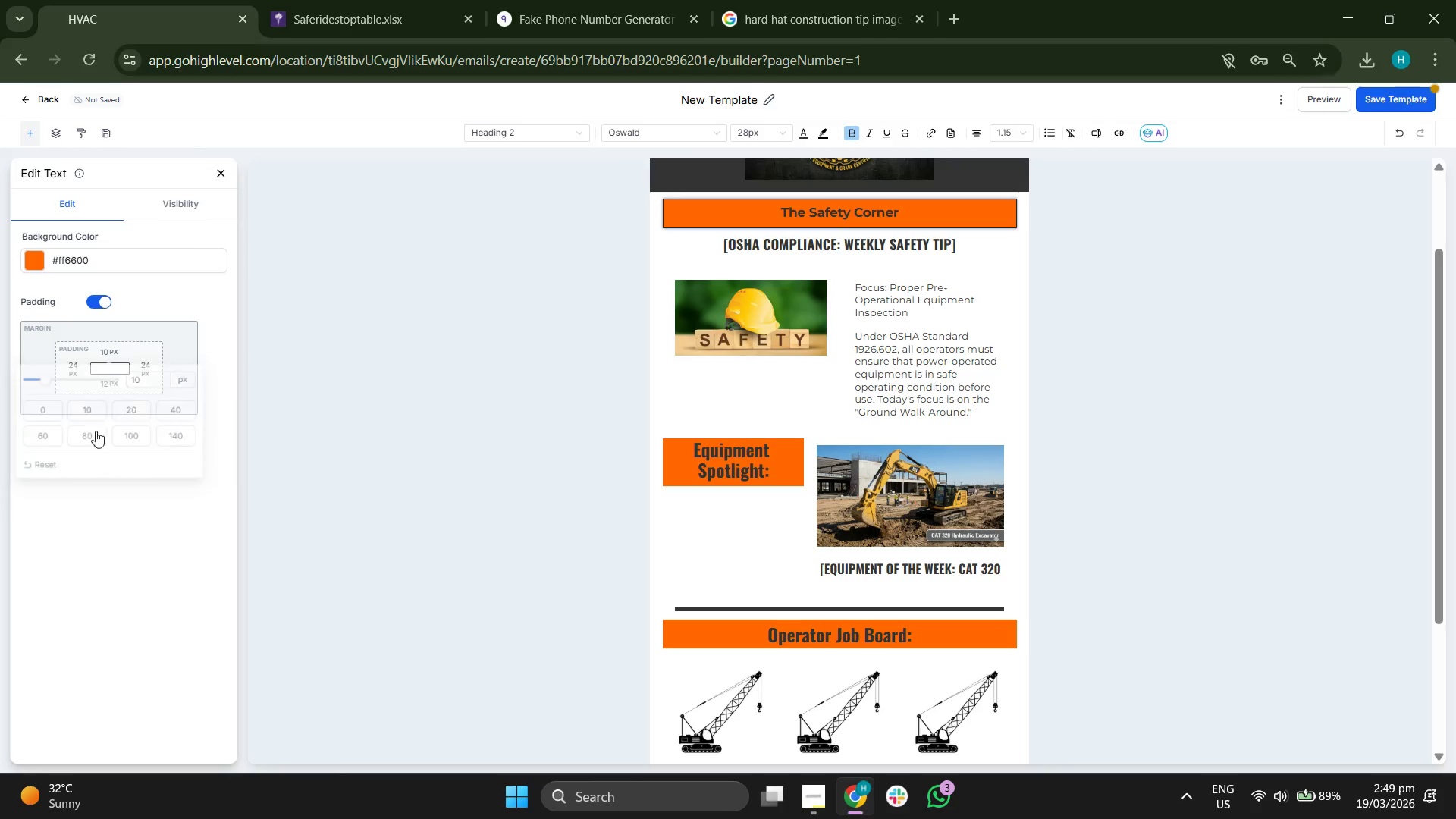 
left_click([108, 384])
 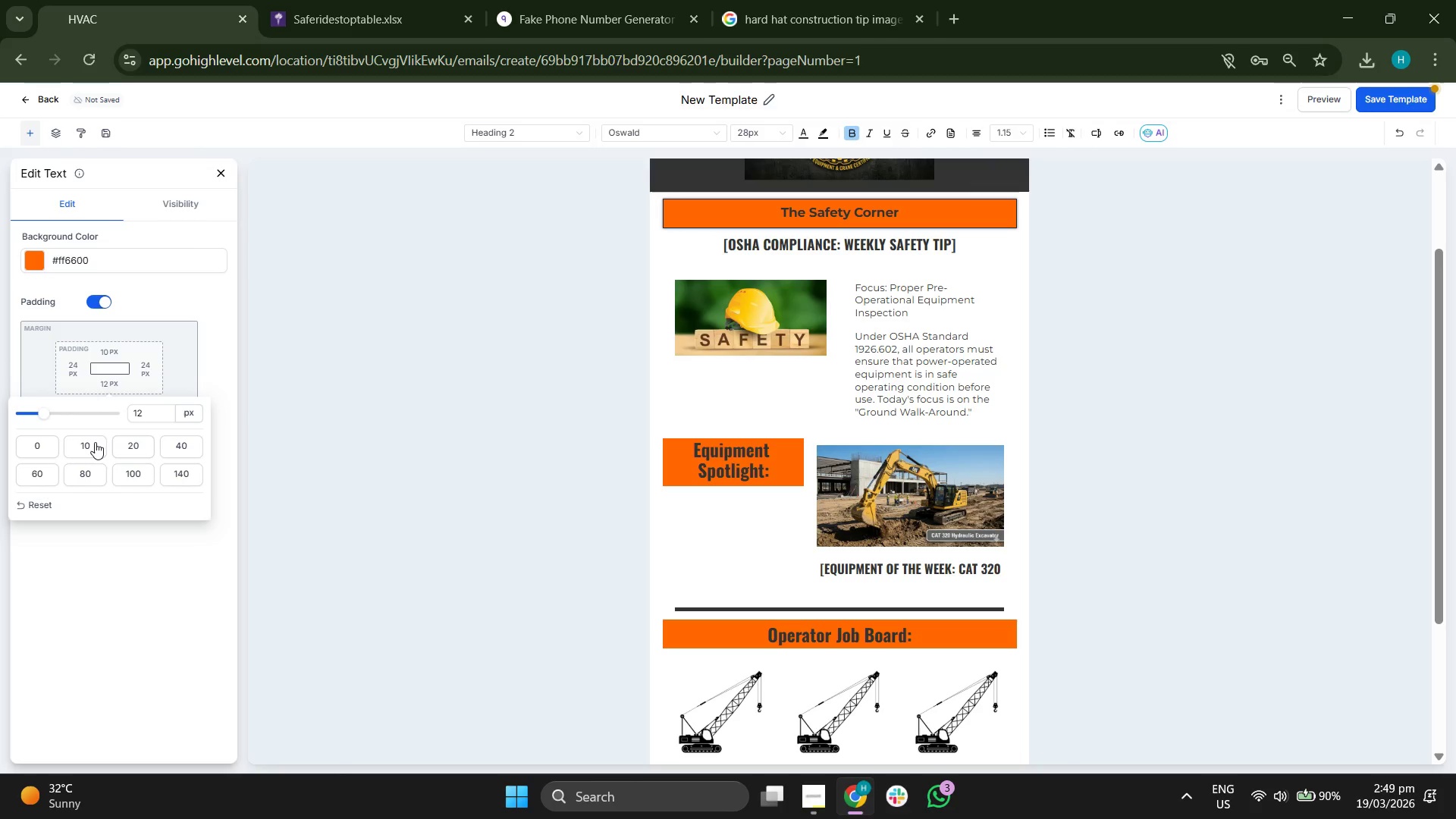 
left_click([92, 444])
 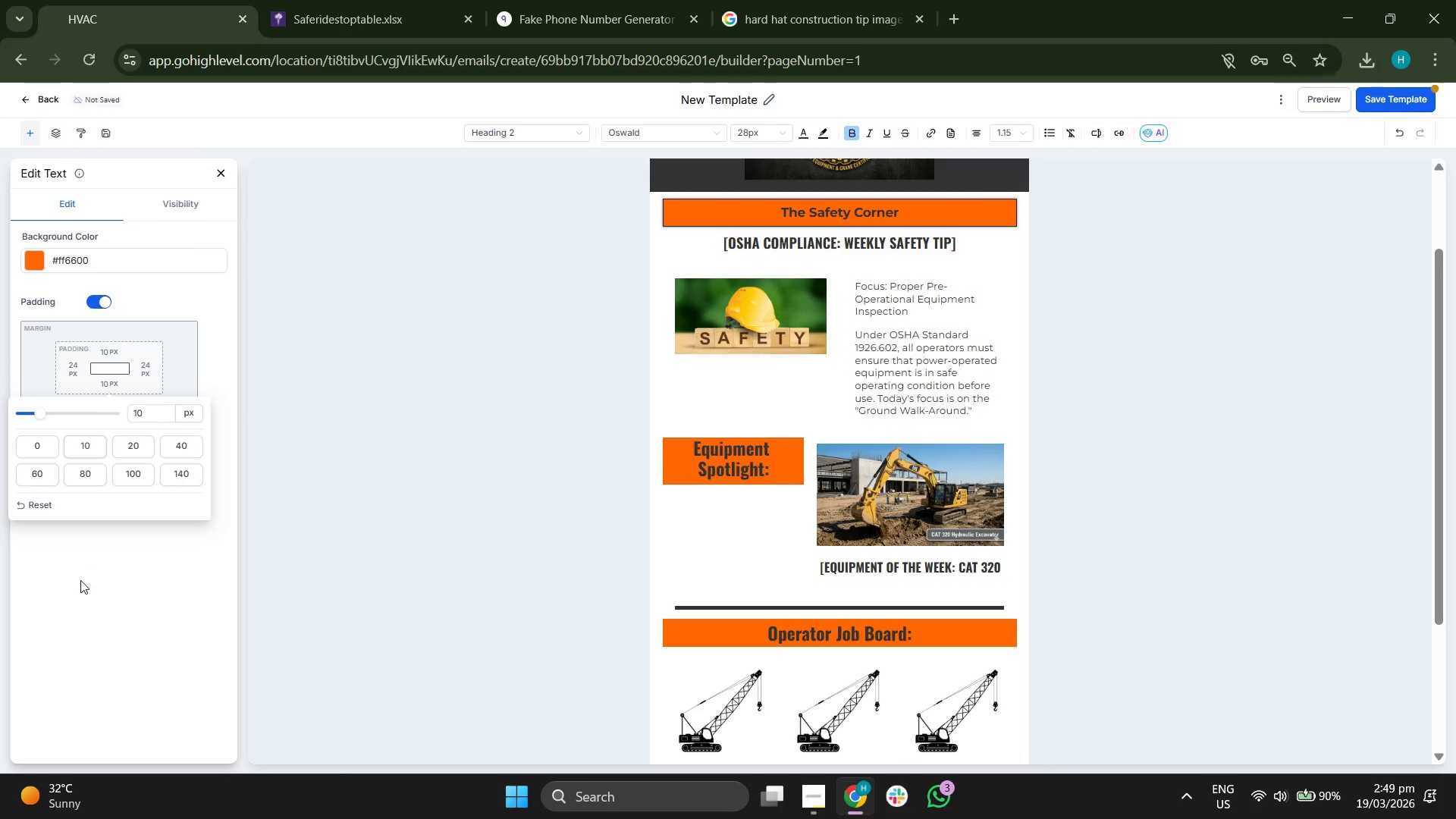 
left_click([80, 580])
 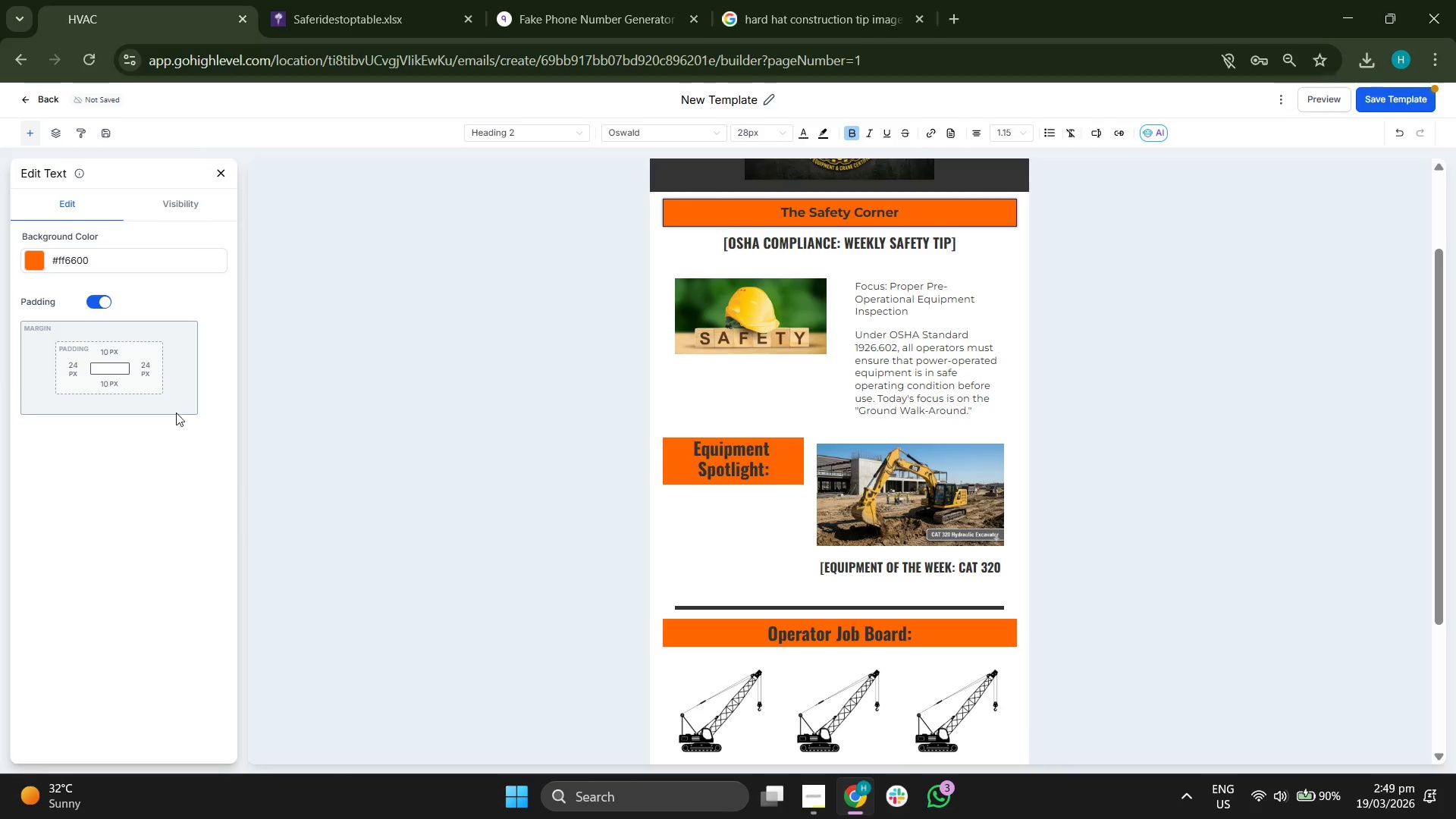 
left_click([137, 361])
 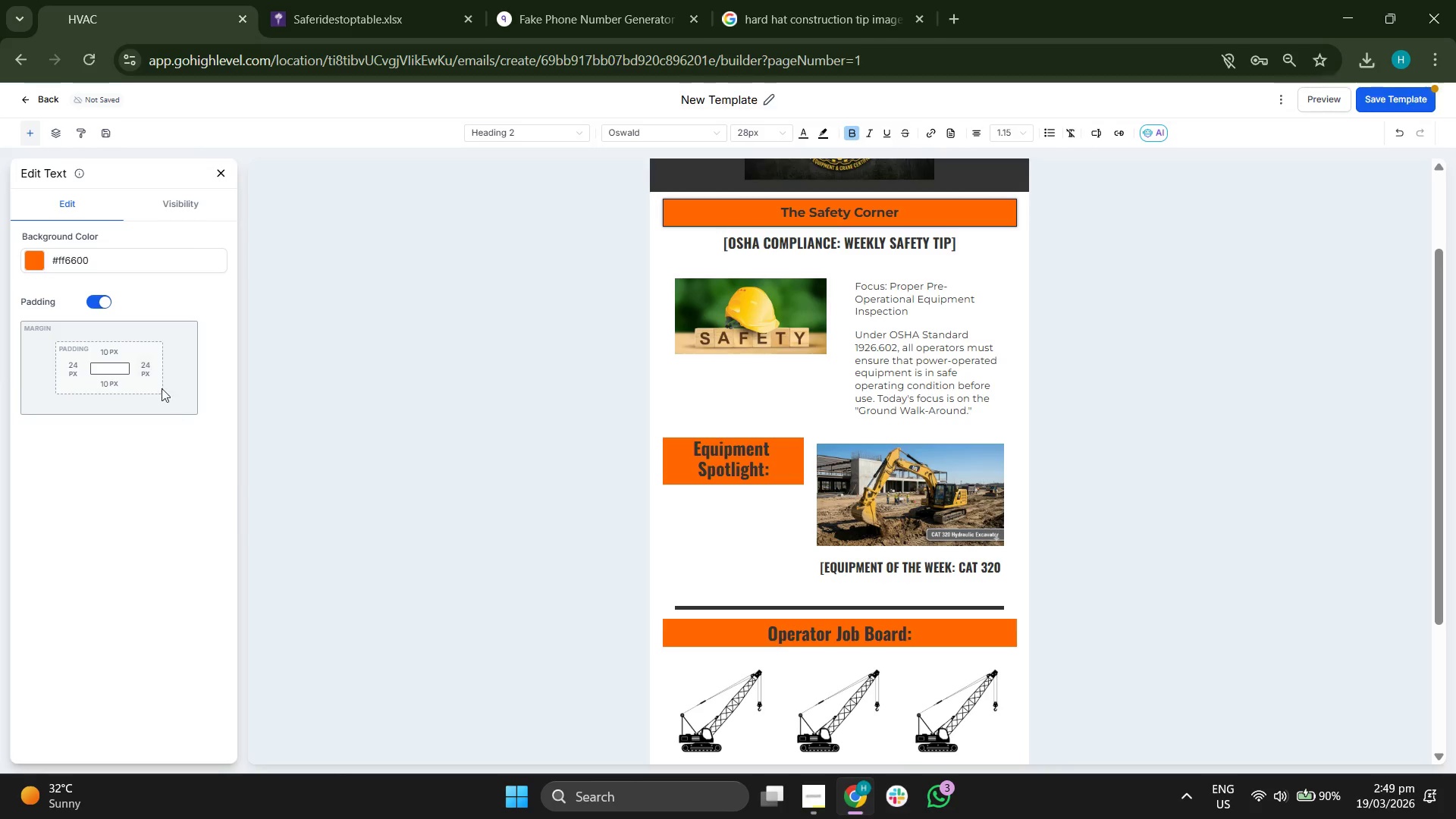 
left_click([150, 366])
 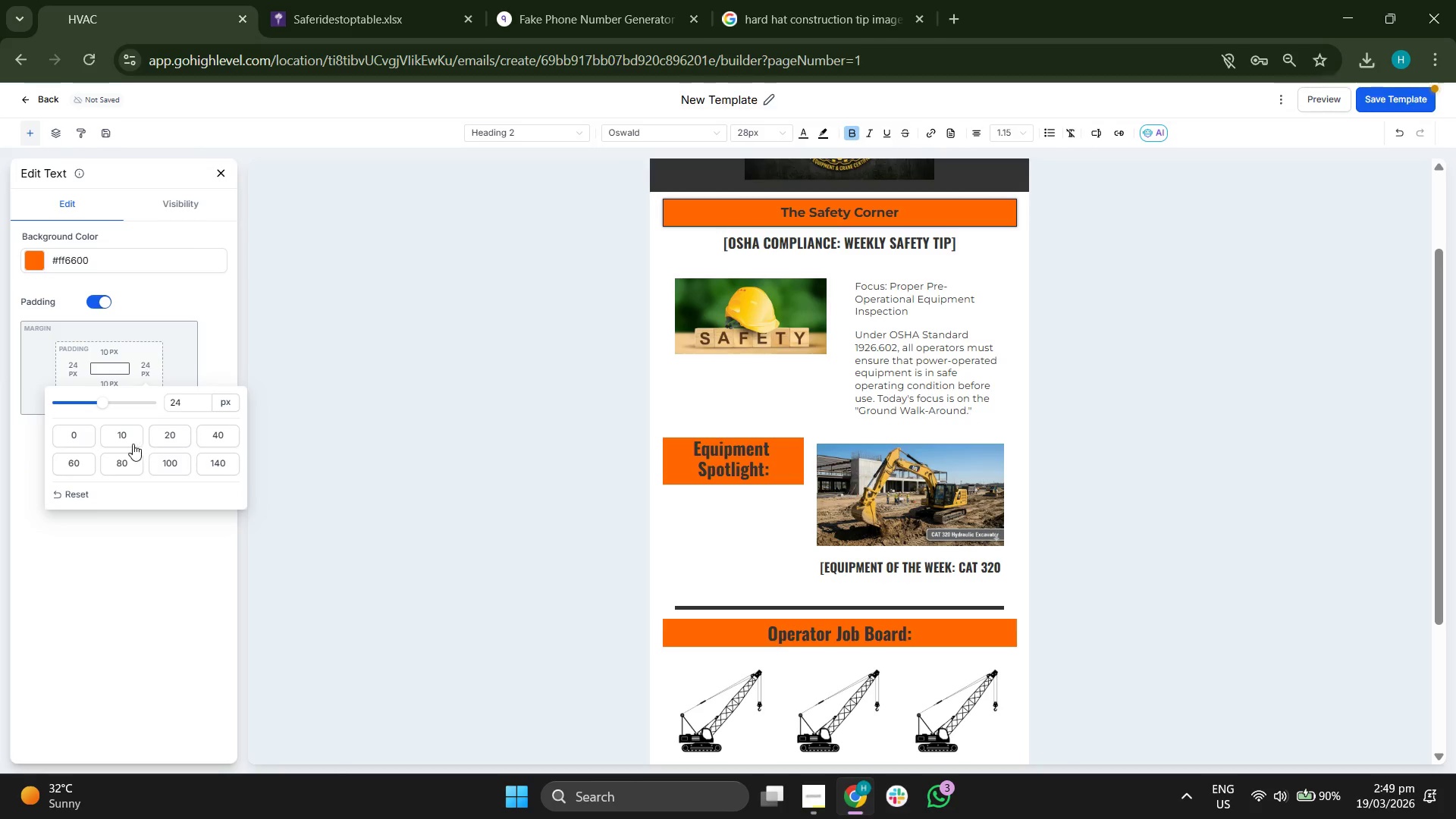 
left_click([125, 437])
 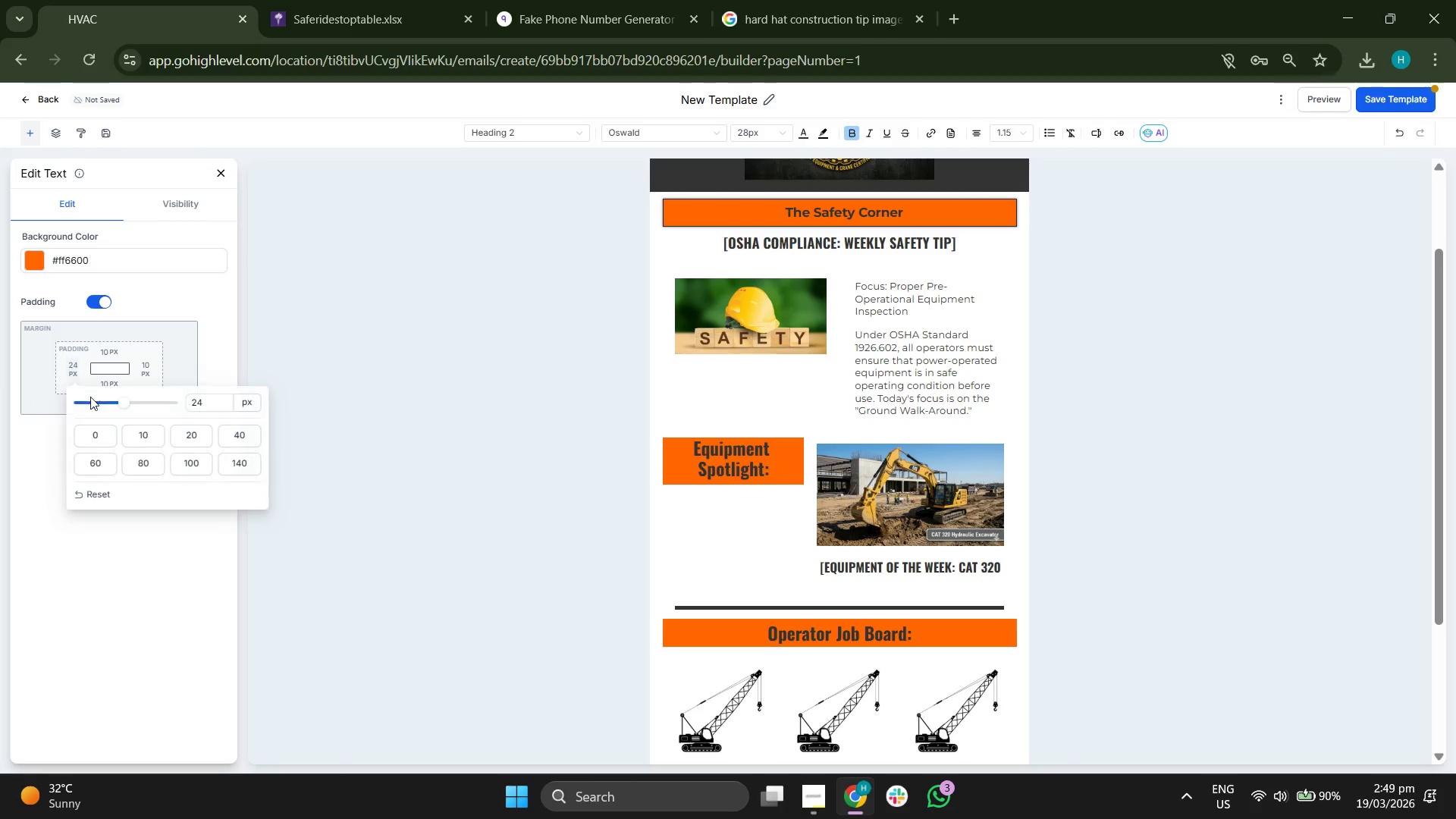 
left_click([139, 435])
 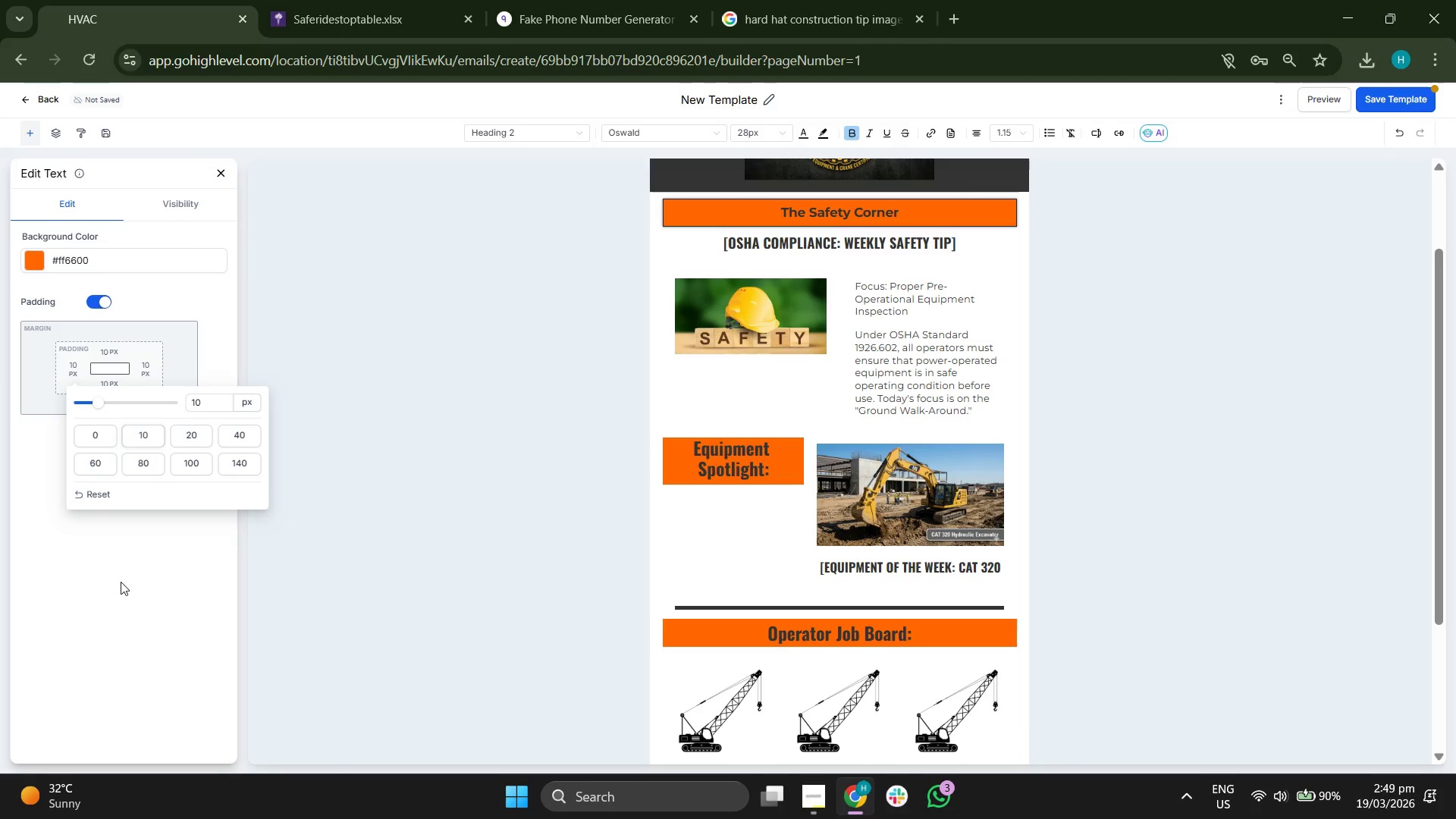 
left_click([120, 592])
 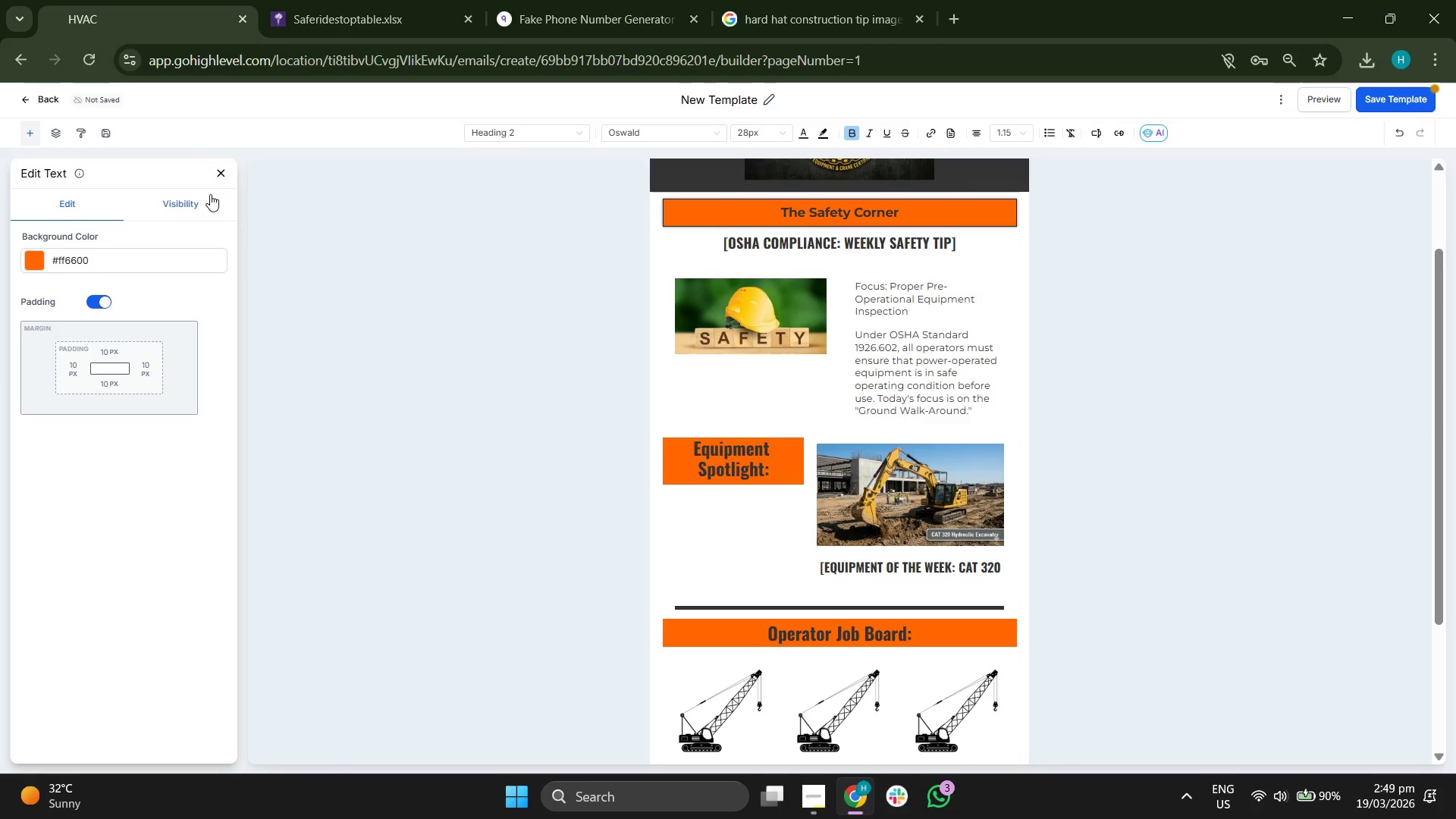 
left_click([222, 174])
 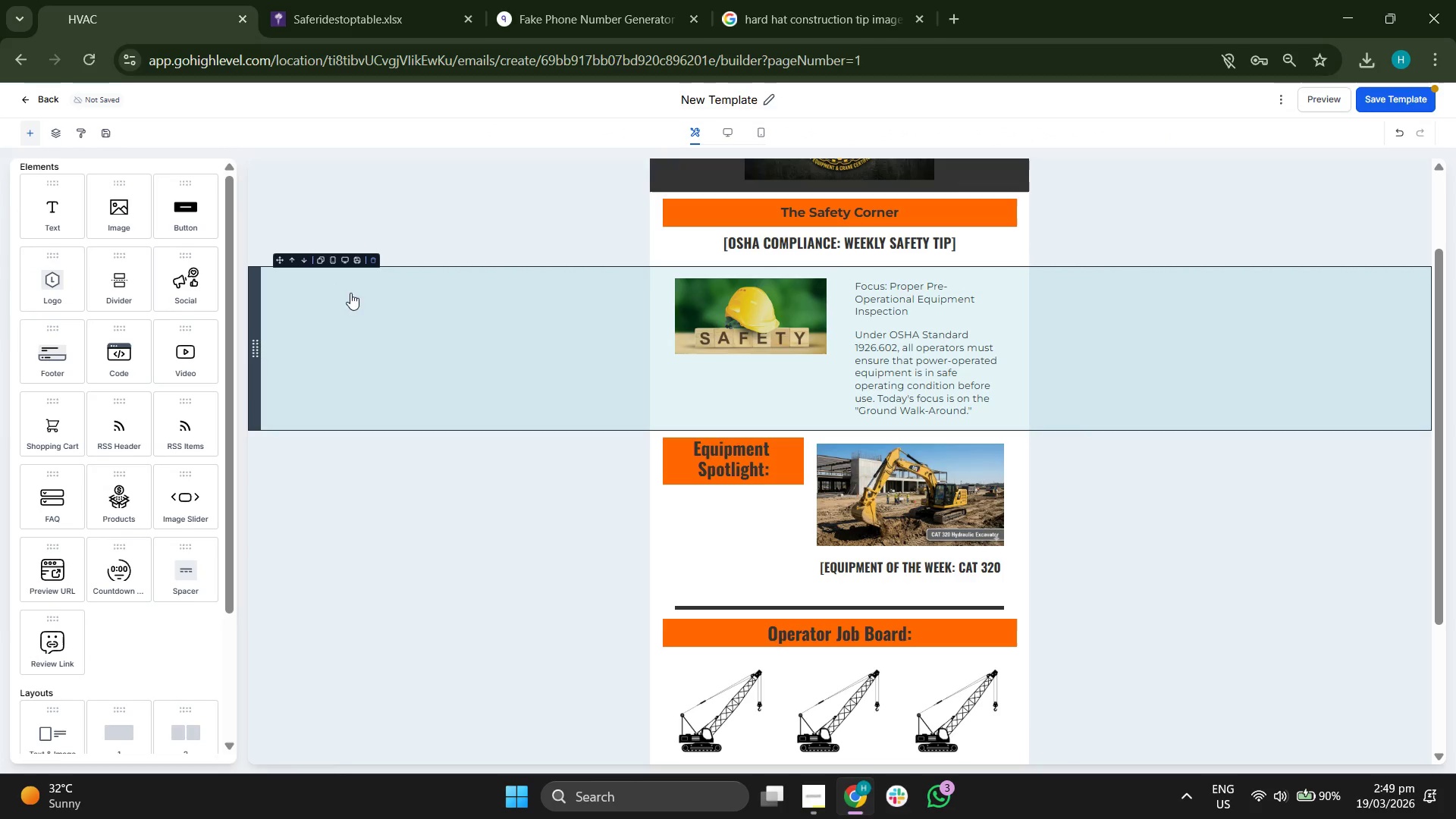 
scroll: coordinate [421, 395], scroll_direction: down, amount: 1.0
 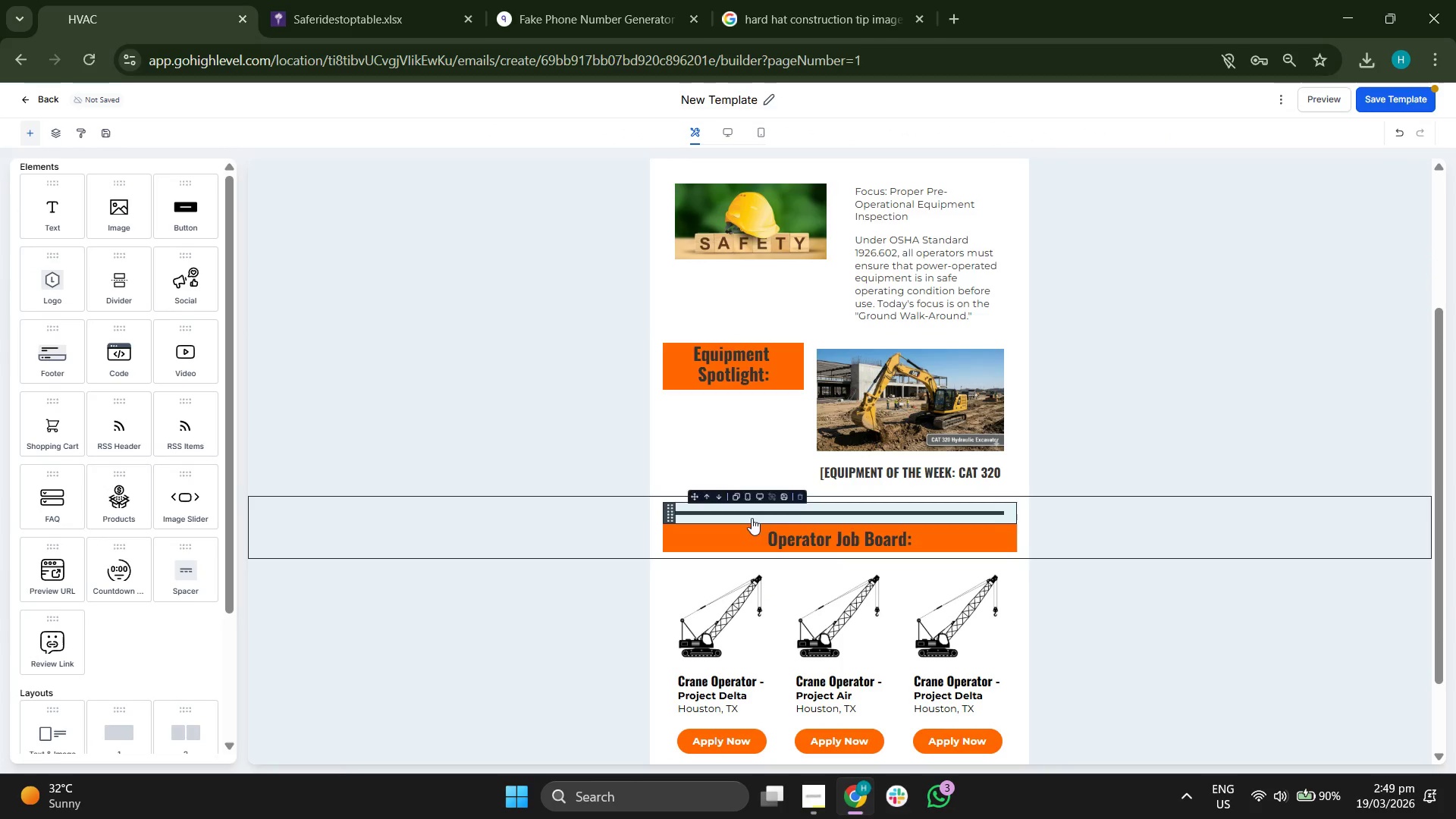 
left_click([761, 530])
 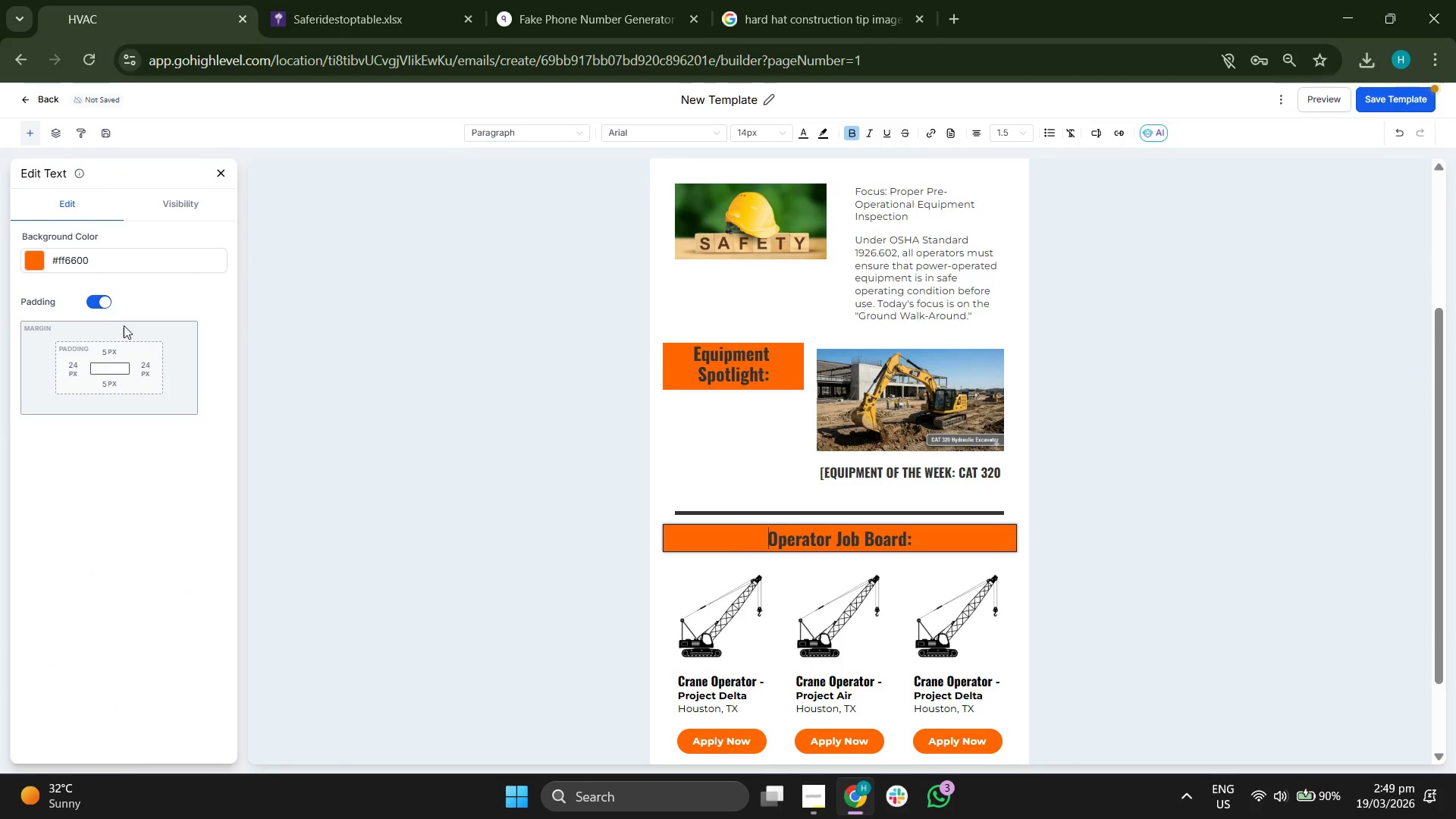 
left_click([144, 372])
 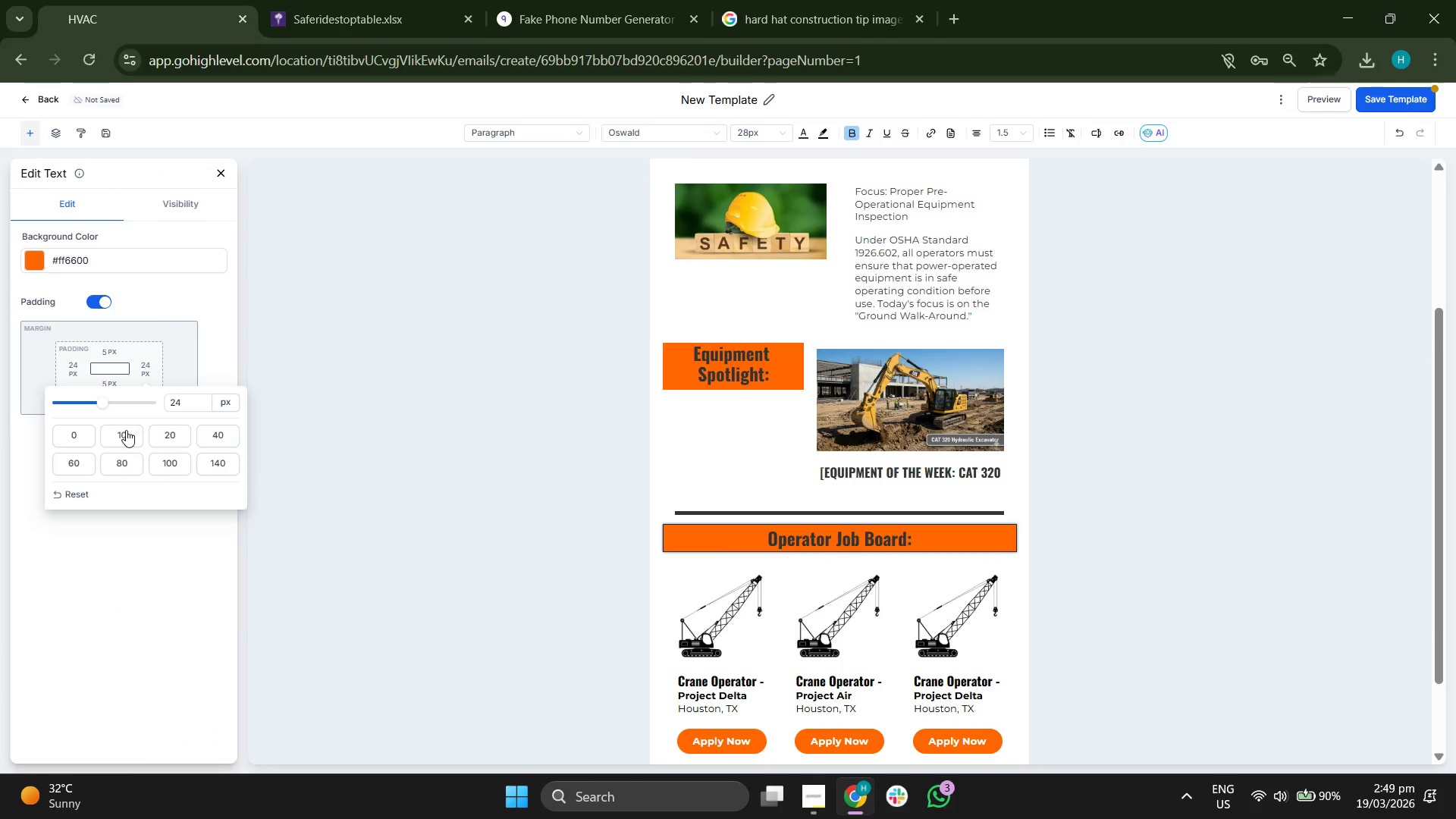 
left_click([125, 434])
 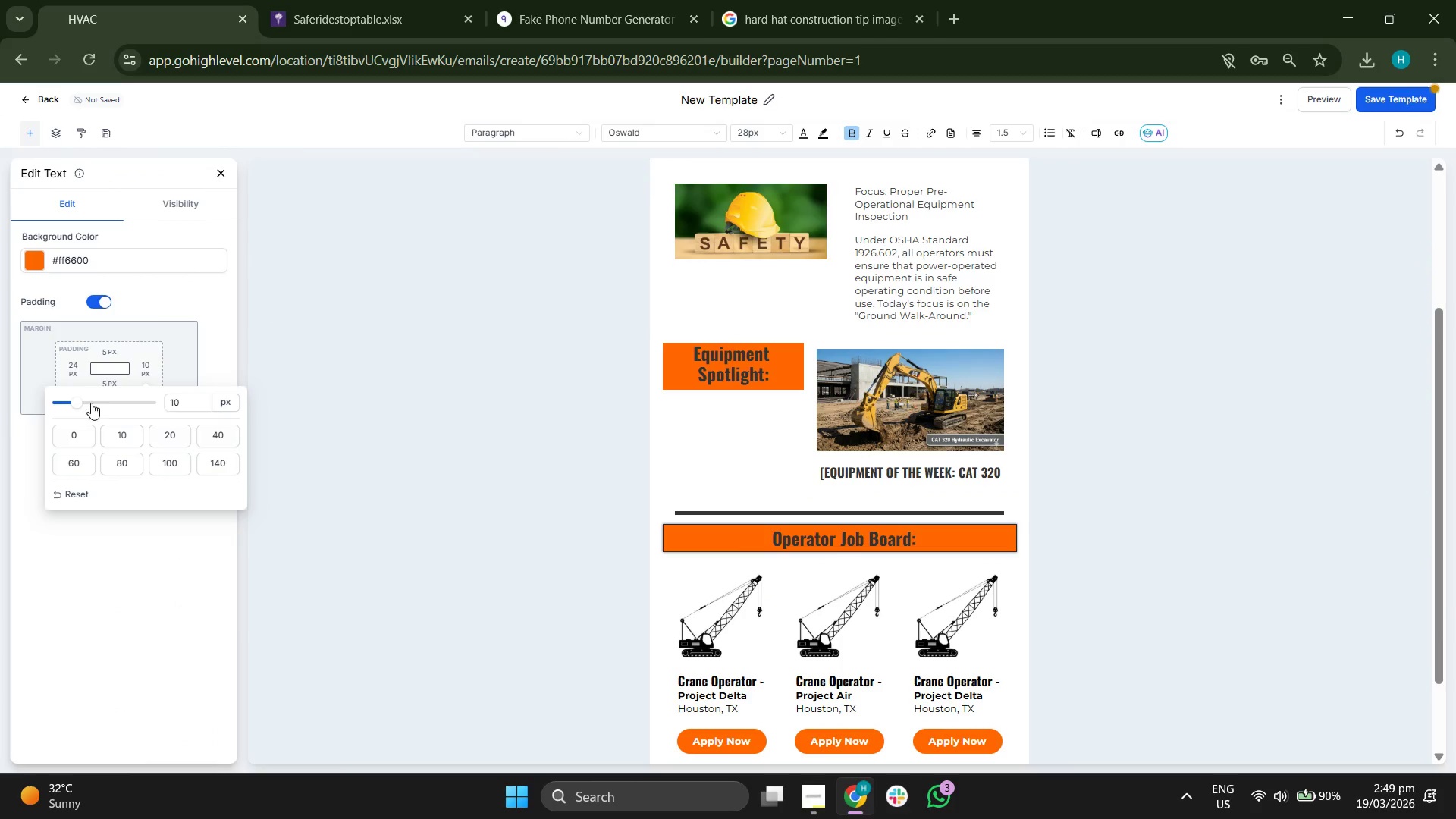 
left_click([76, 373])
 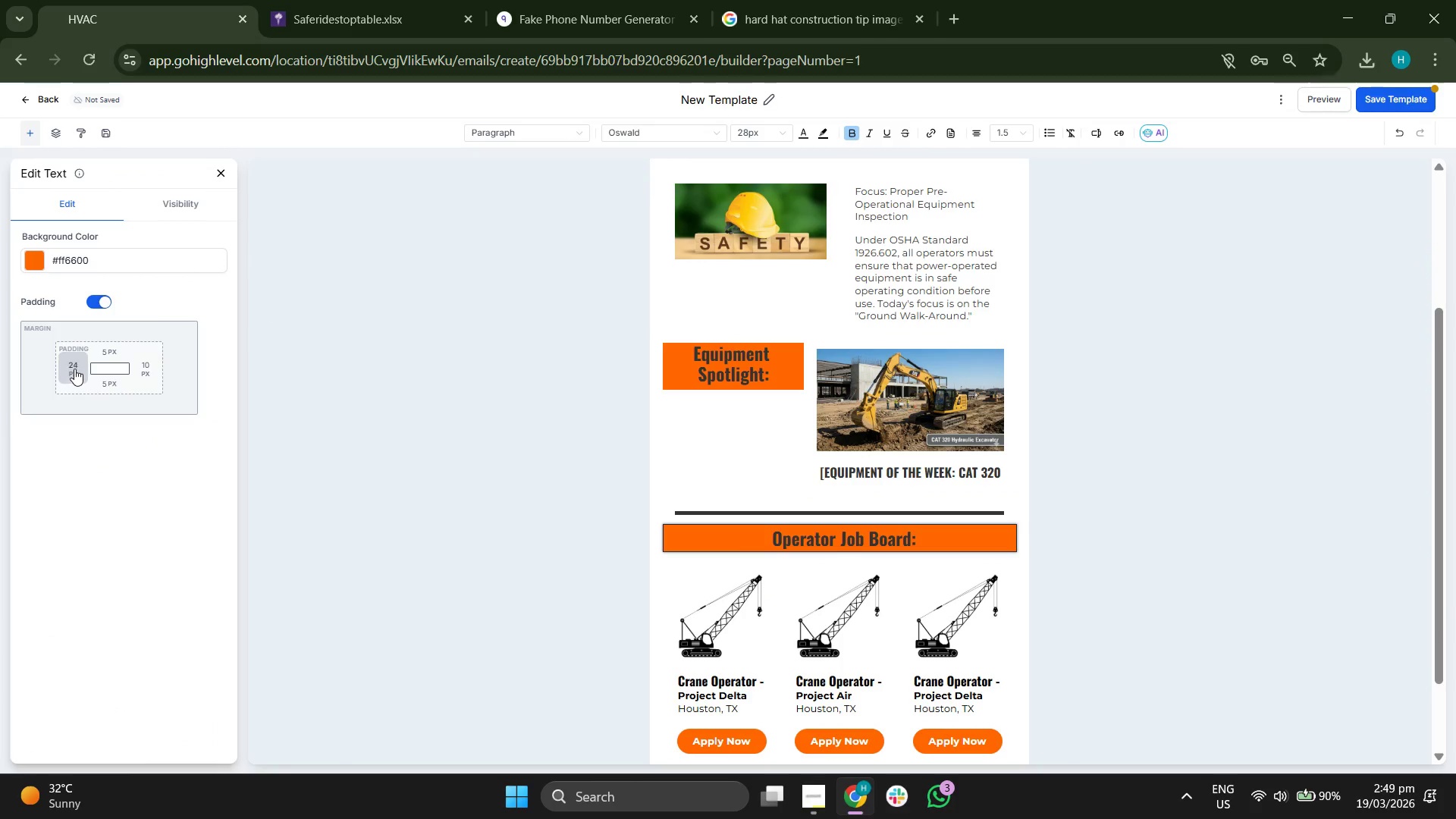 
left_click([74, 368])
 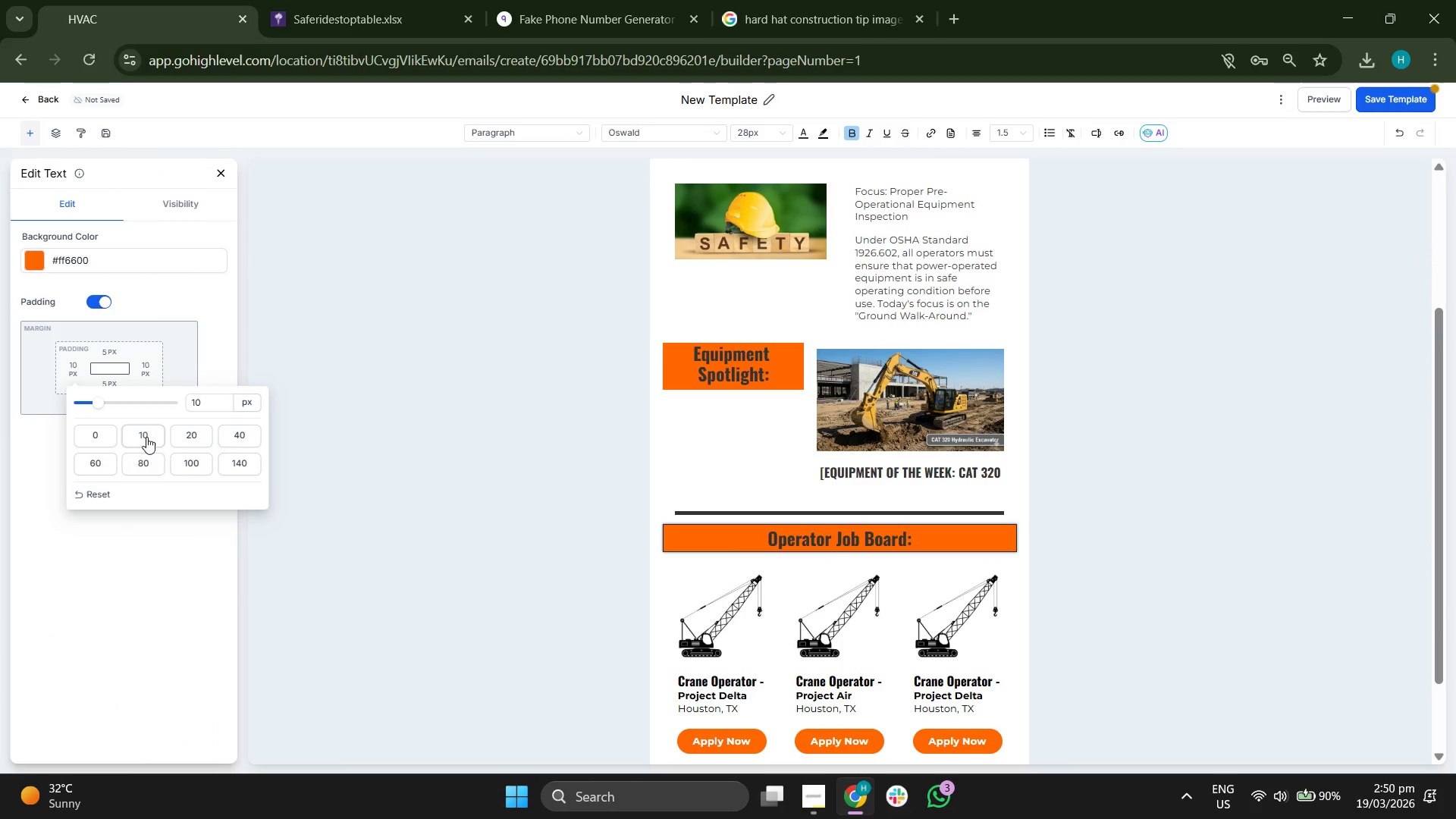 
left_click([130, 612])
 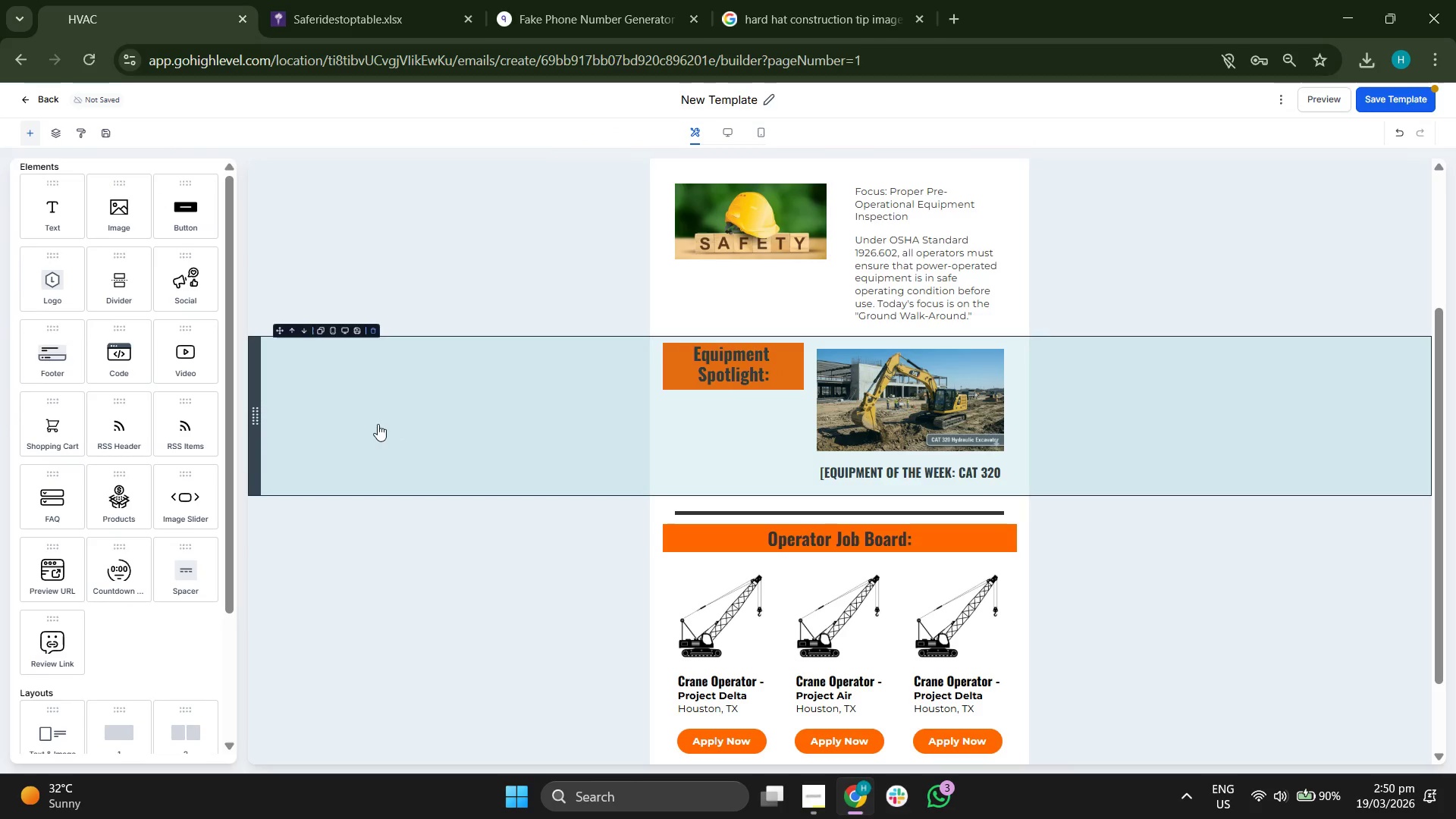 
scroll: coordinate [415, 357], scroll_direction: down, amount: 3.0
 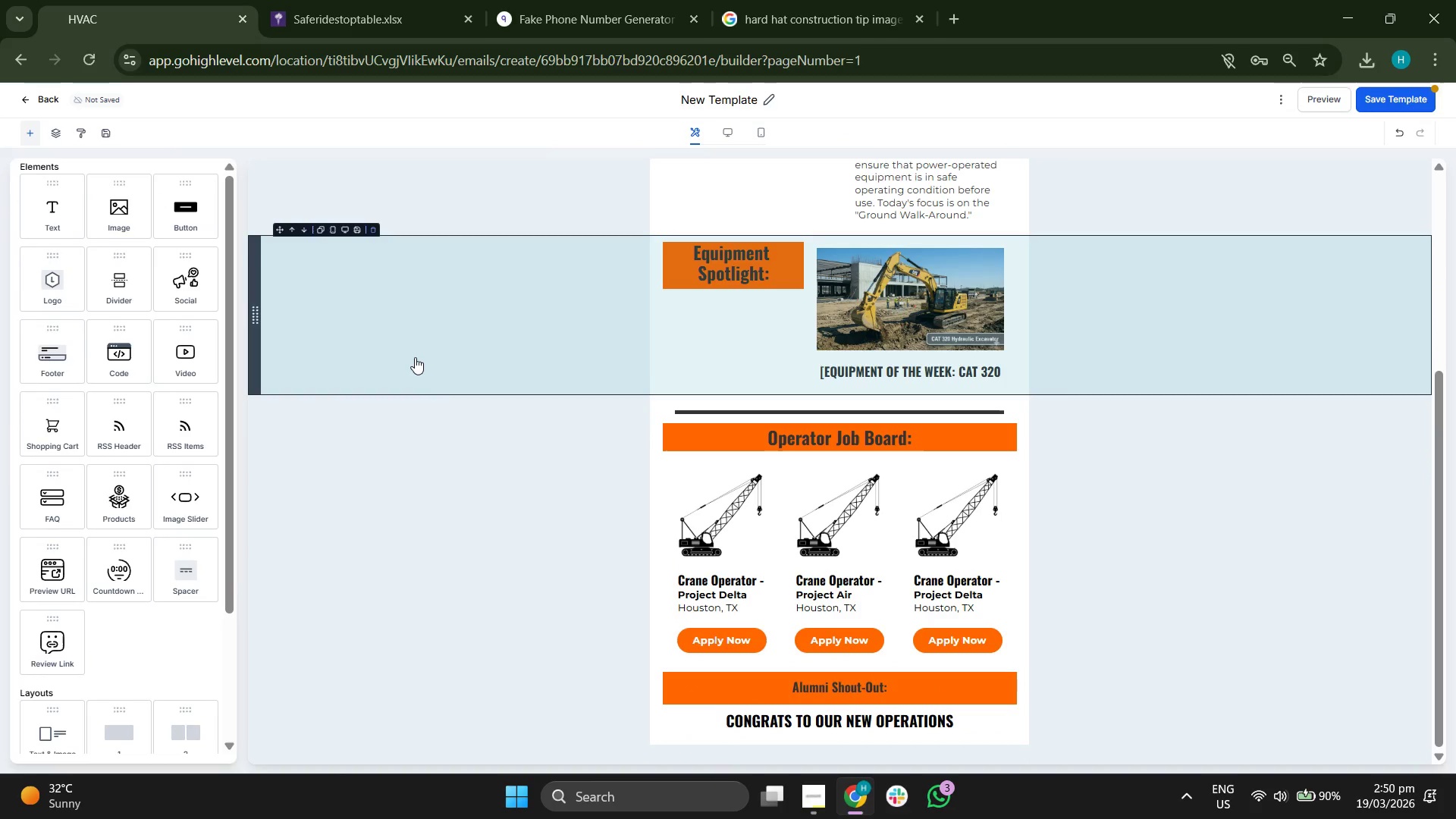 
scroll: coordinate [415, 357], scroll_direction: up, amount: 2.0
 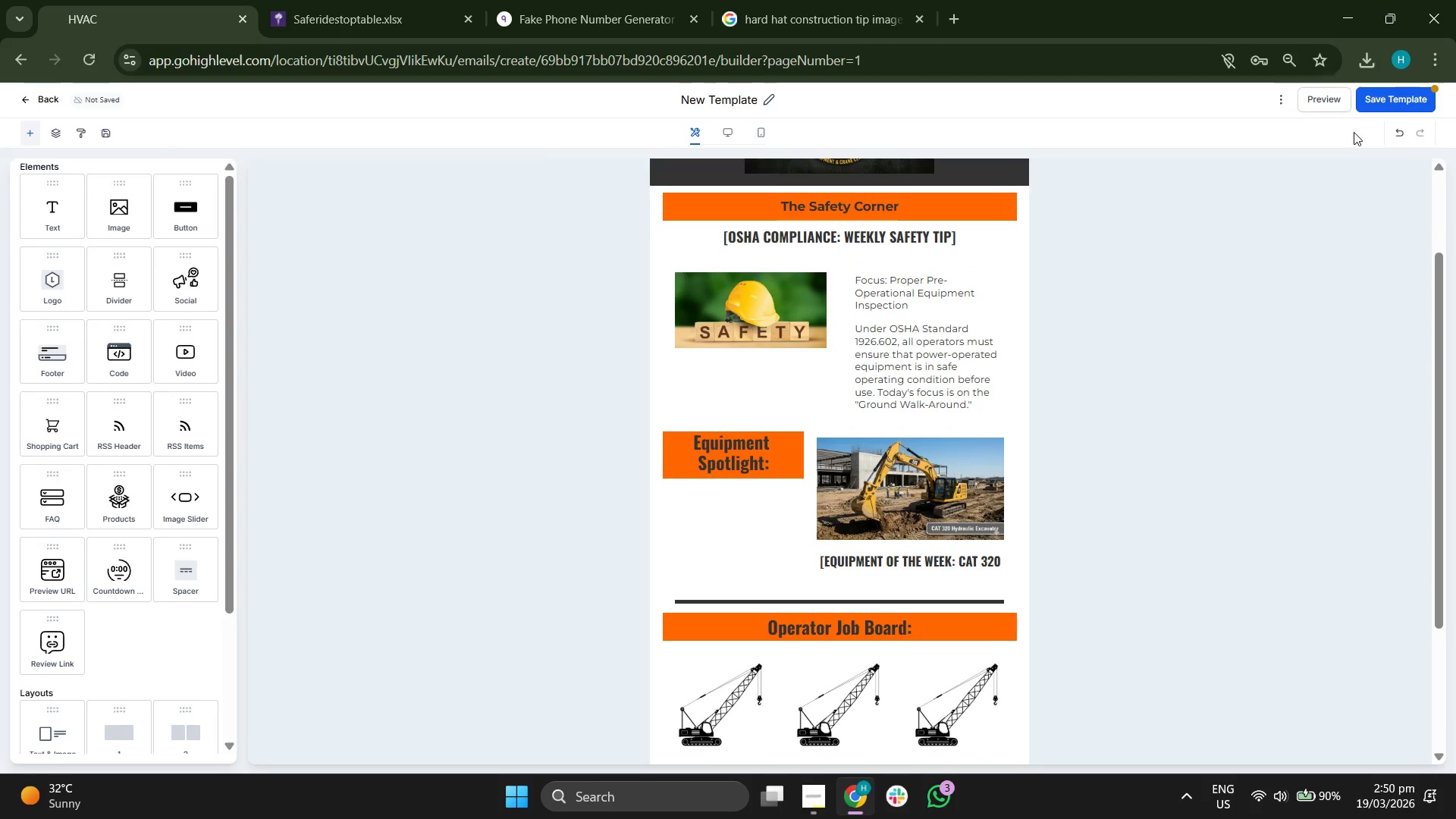 
left_click([1392, 112])
 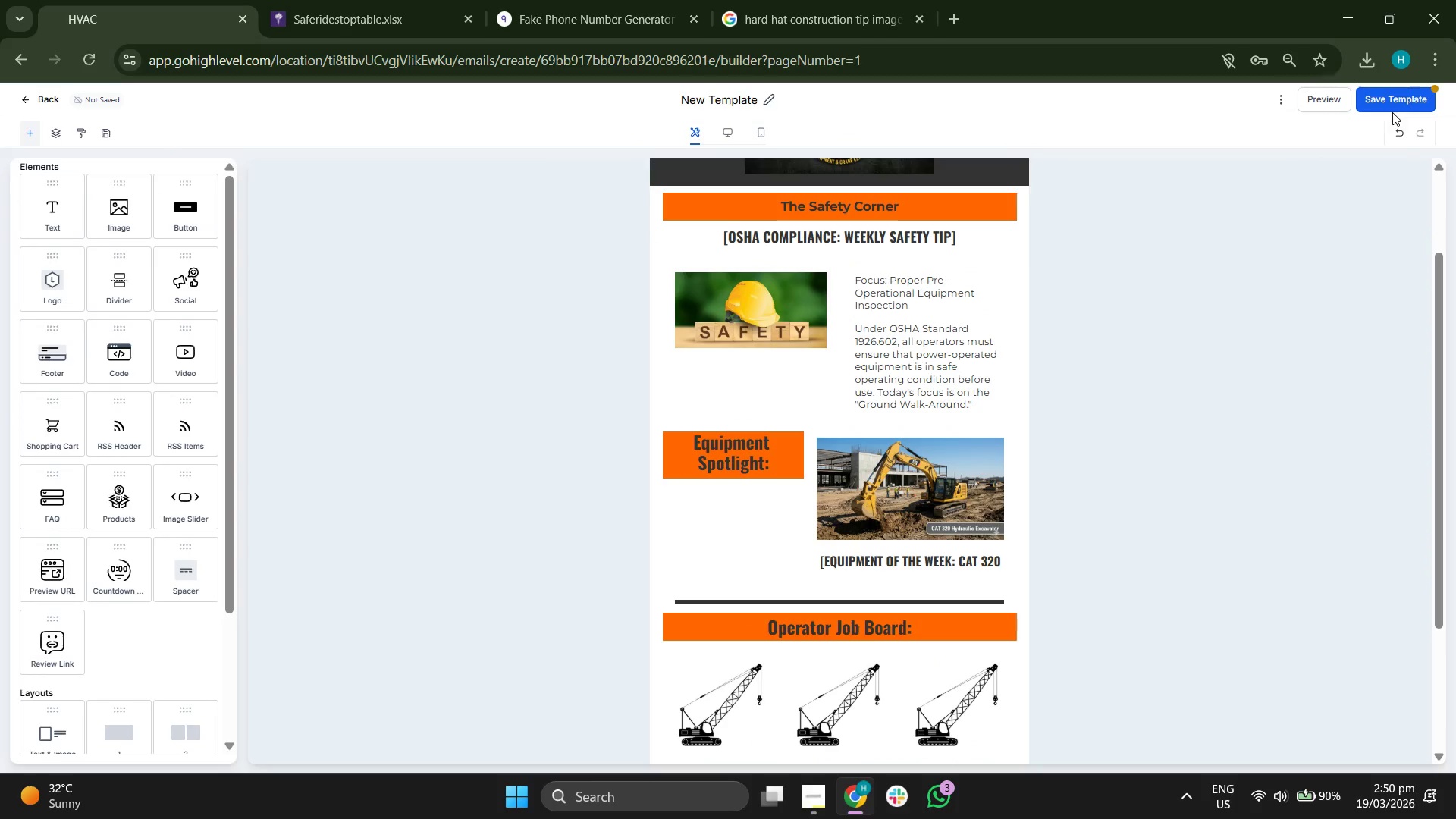 
left_click([1397, 105])
 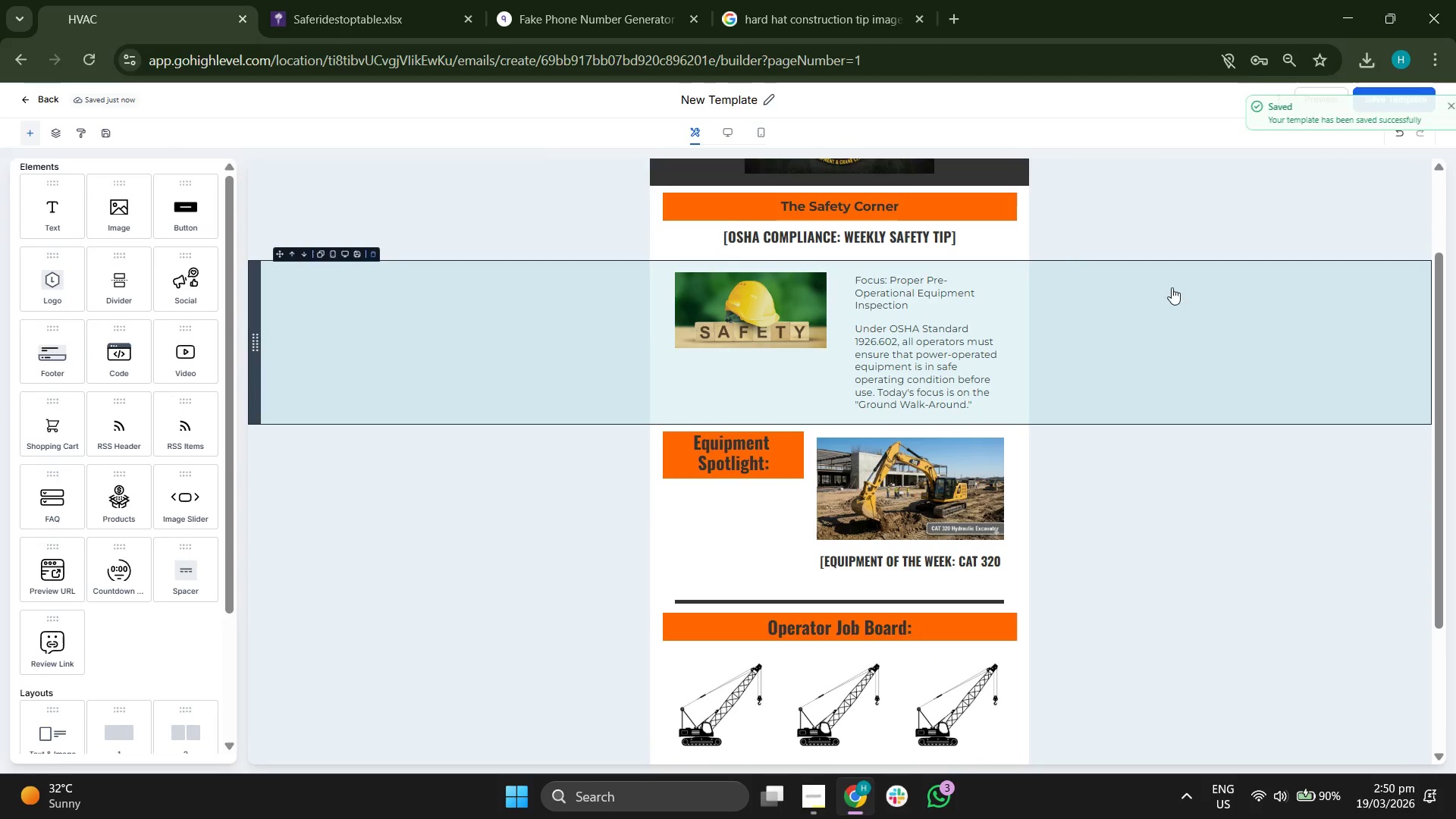 
scroll: coordinate [1098, 525], scroll_direction: down, amount: 5.0
 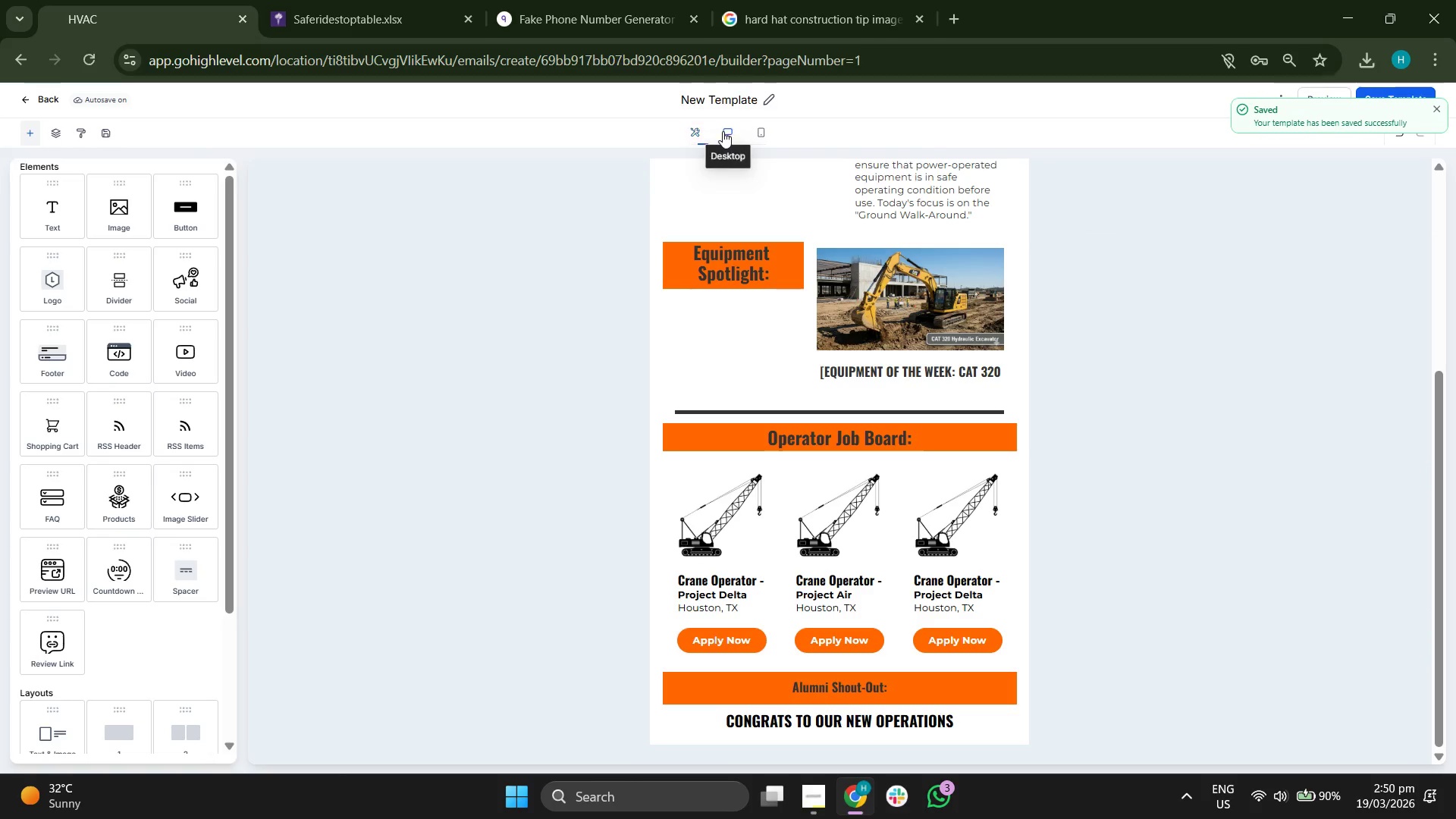 
double_click([764, 130])
 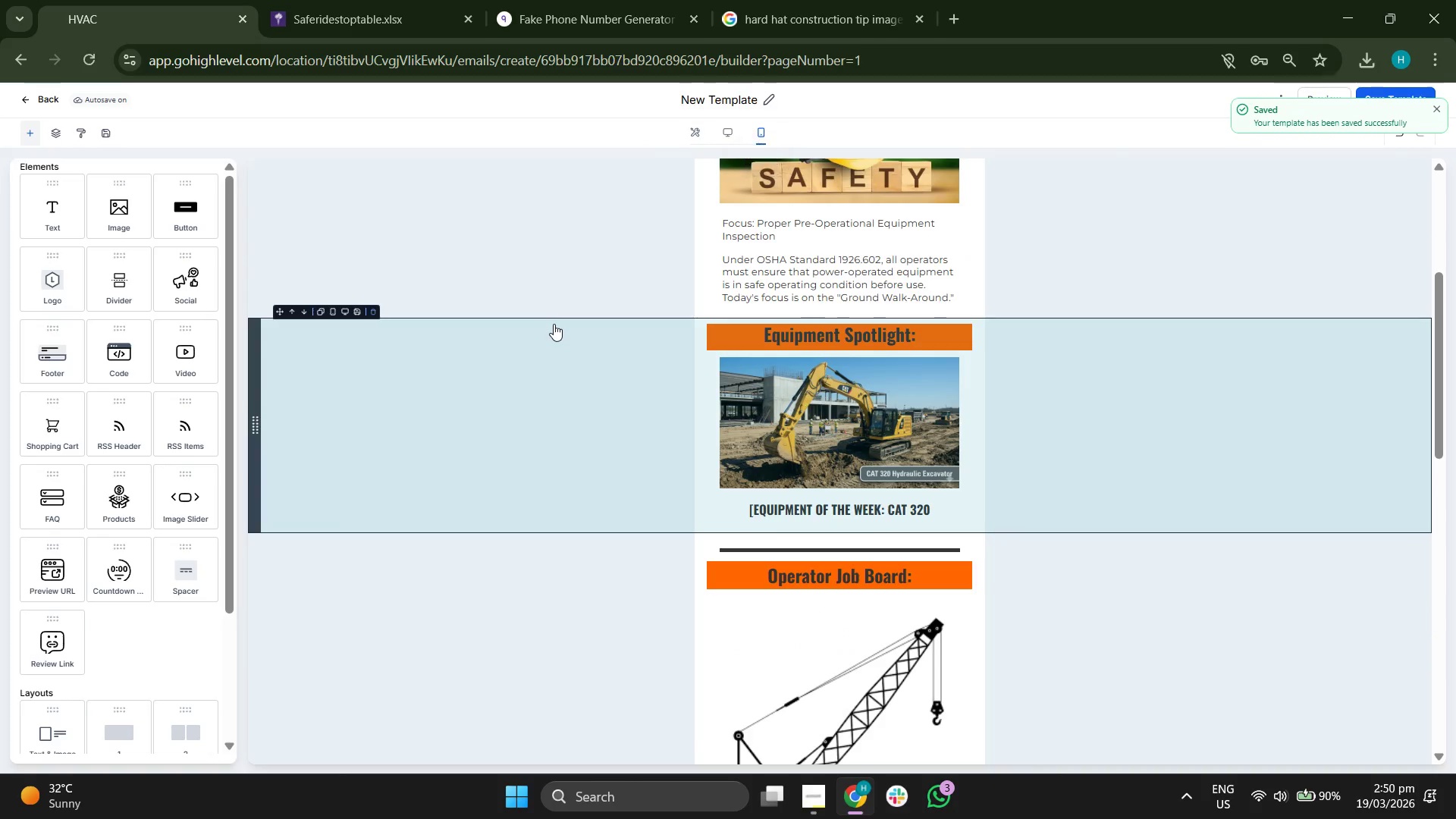 
scroll: coordinate [554, 324], scroll_direction: down, amount: 17.0
 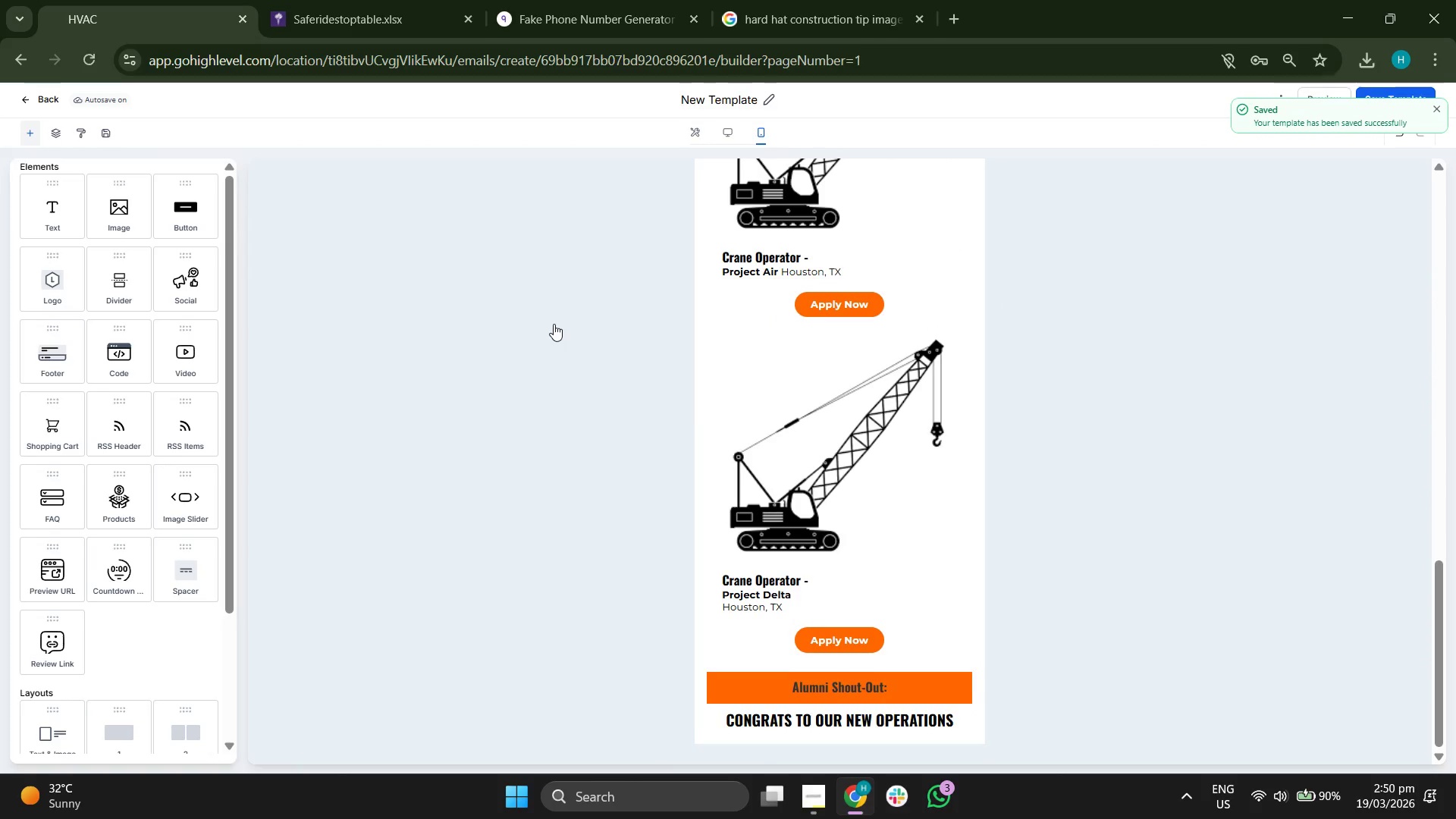 
scroll: coordinate [554, 324], scroll_direction: up, amount: 17.0
 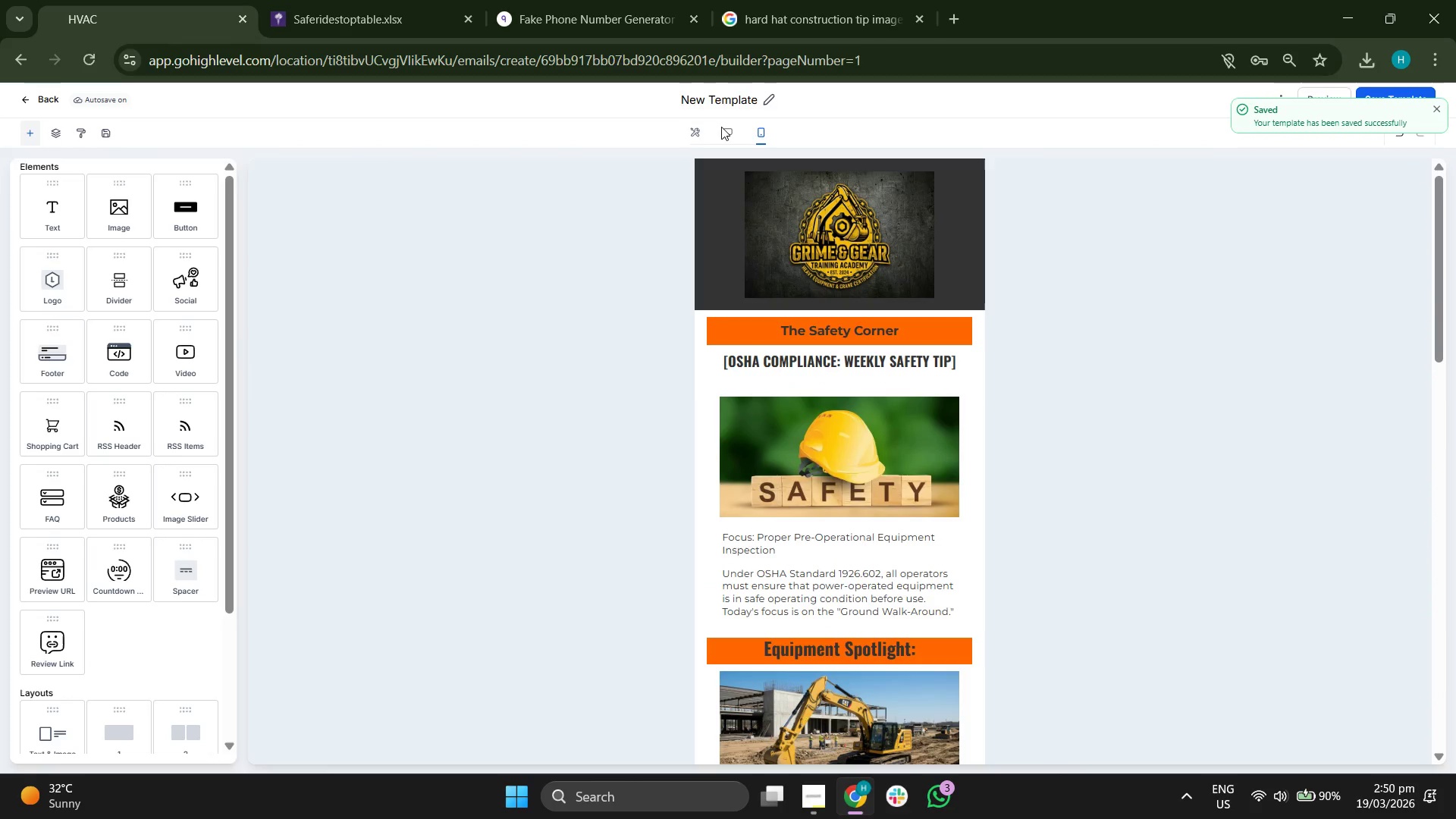 
left_click([724, 130])
 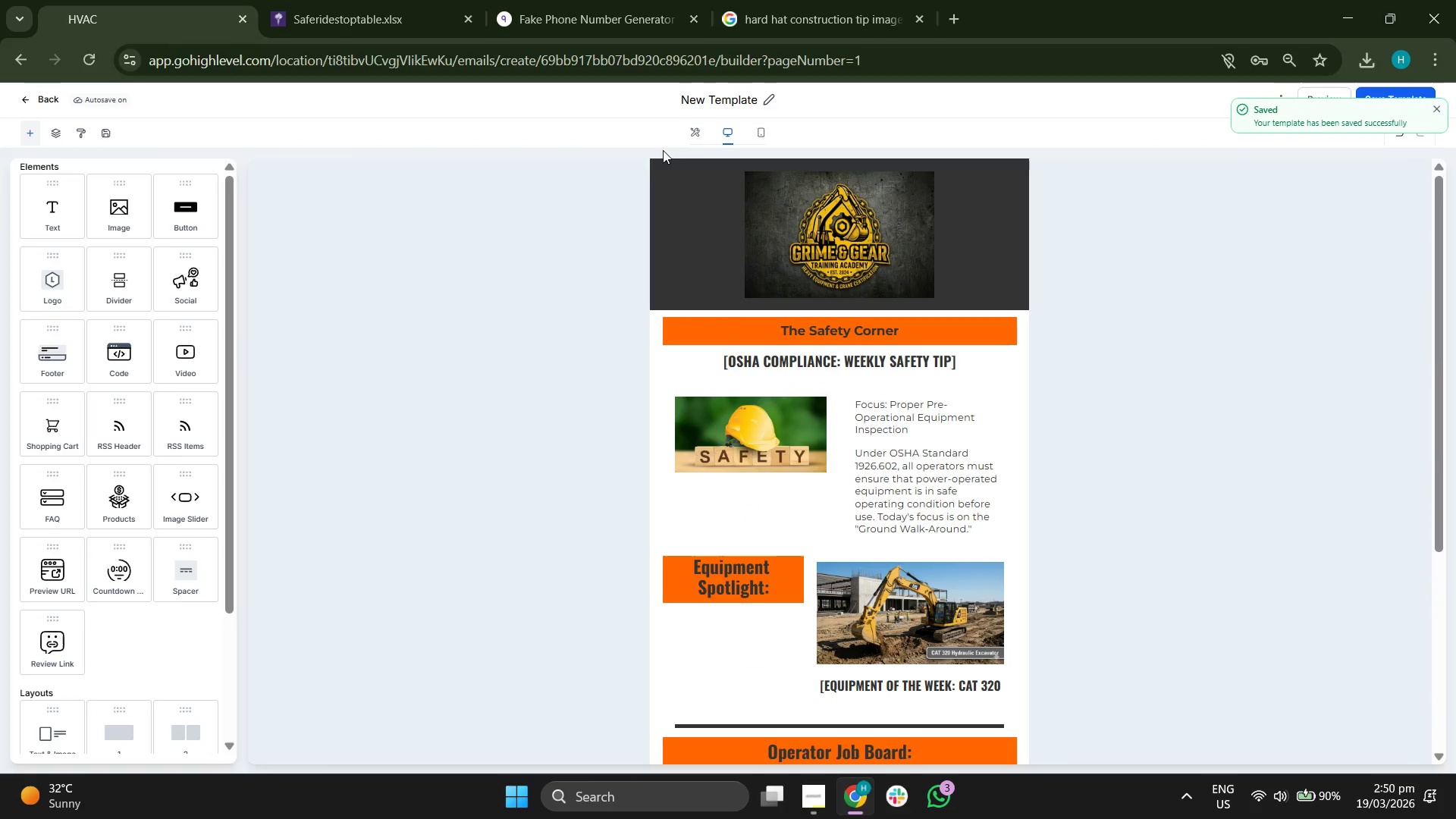 
left_click([696, 132])
 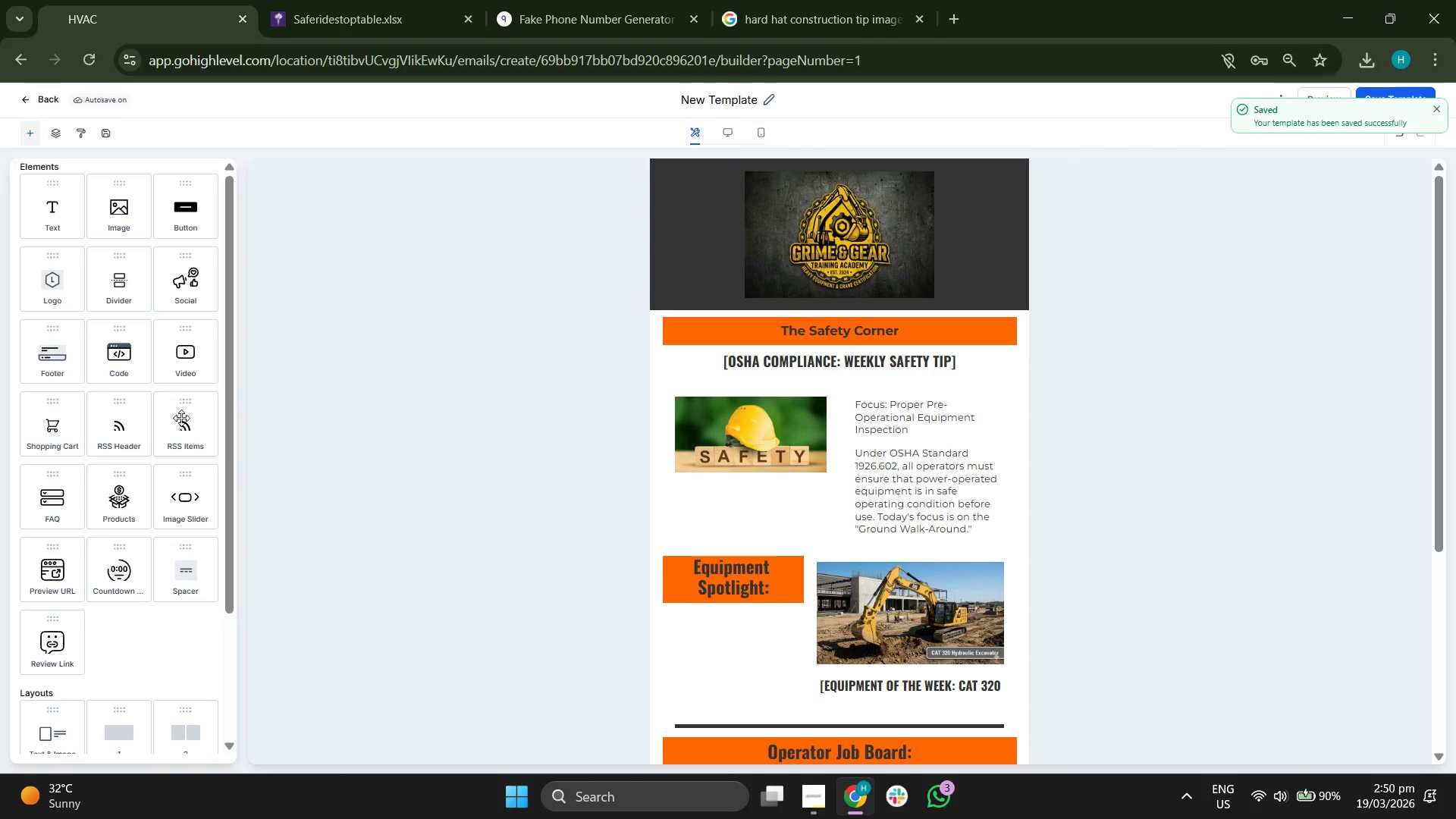 
scroll: coordinate [165, 457], scroll_direction: down, amount: 1.0
 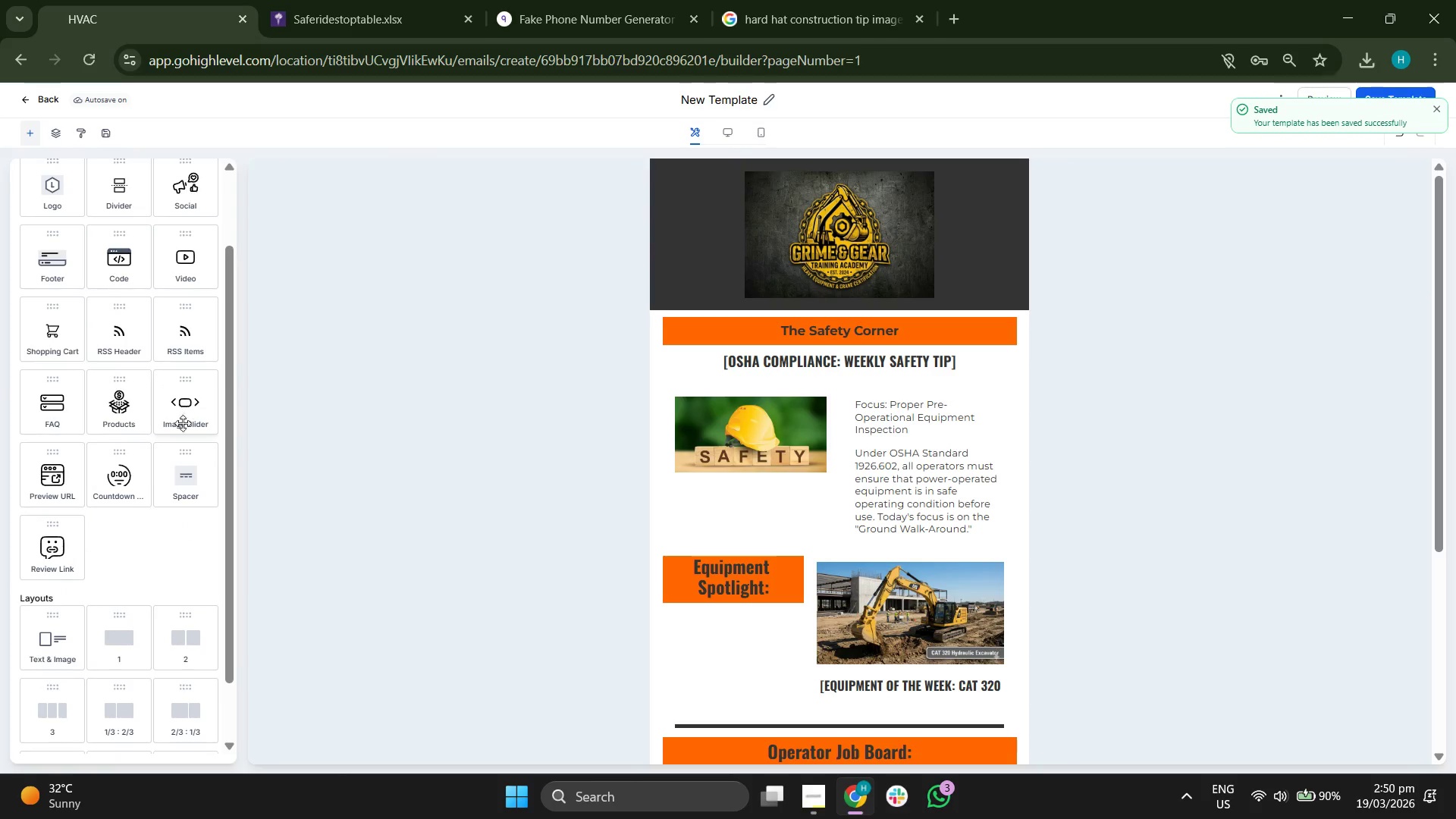 
scroll: coordinate [171, 495], scroll_direction: up, amount: 1.0
 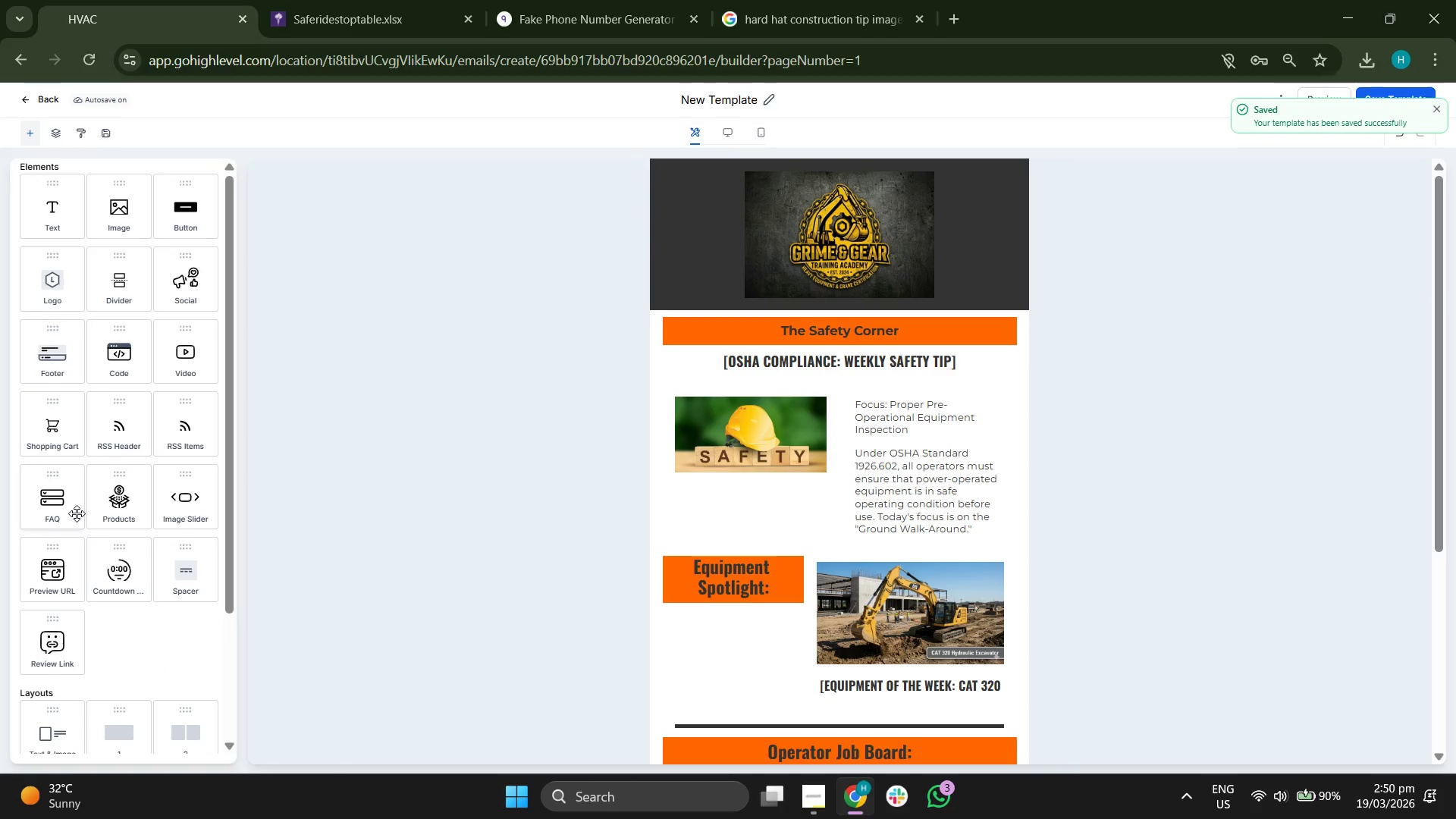 
wait(5.12)
 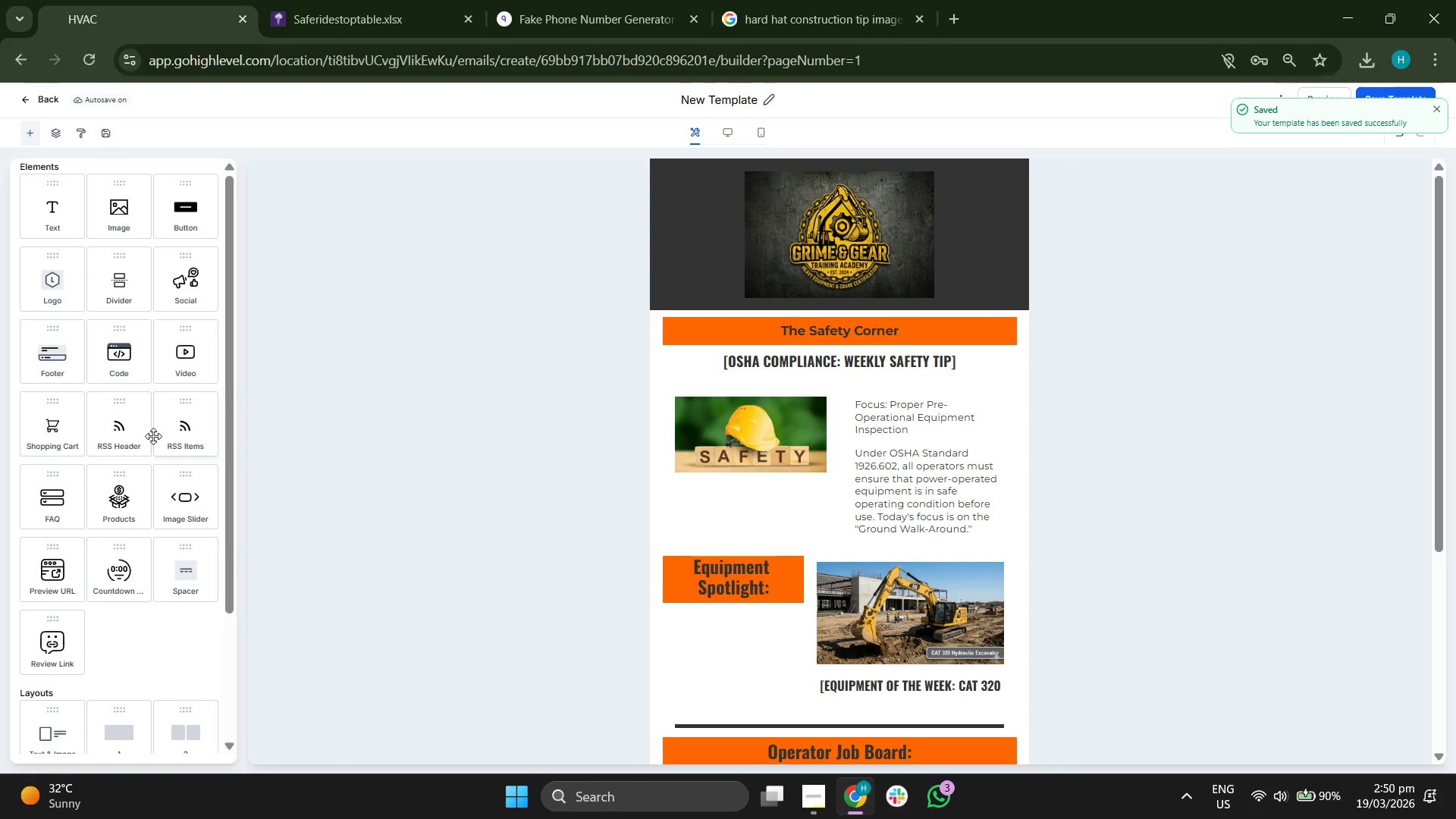 
scroll: coordinate [58, 453], scroll_direction: up, amount: 2.0
 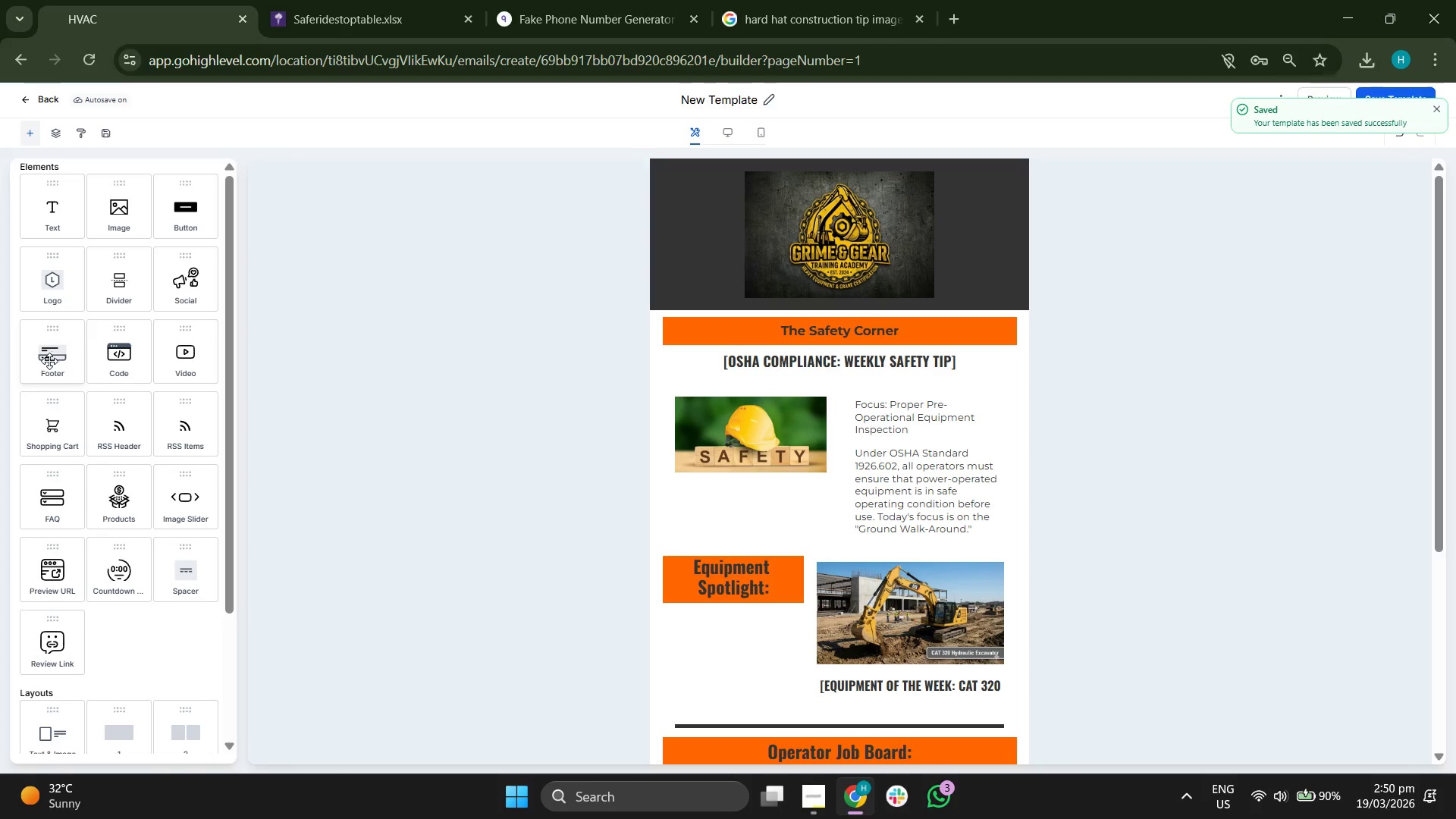 
scroll: coordinate [919, 433], scroll_direction: down, amount: 9.0
 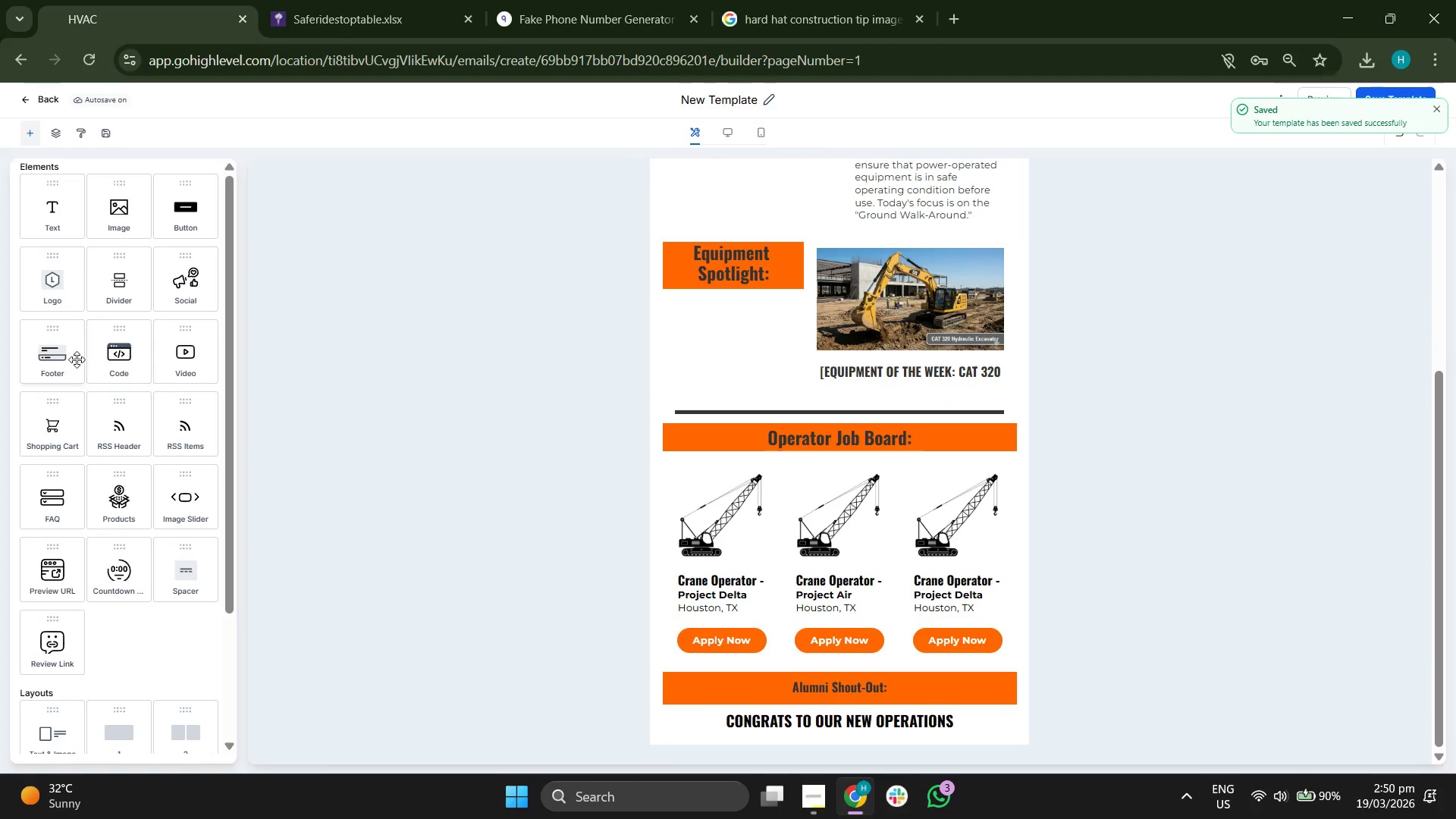 
left_click_drag(start_coordinate=[55, 359], to_coordinate=[790, 728])
 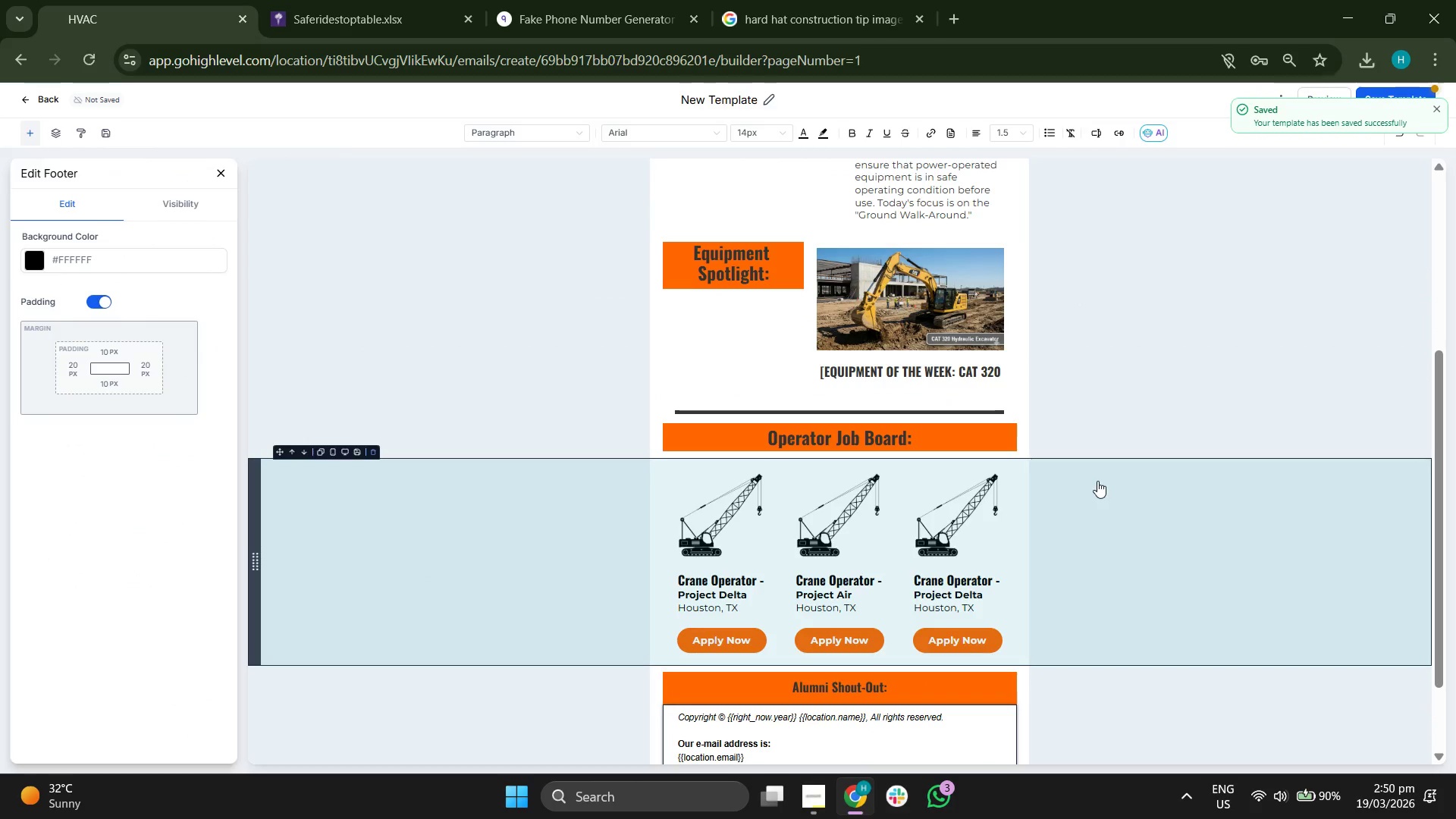 
scroll: coordinate [1092, 482], scroll_direction: down, amount: 1.0
 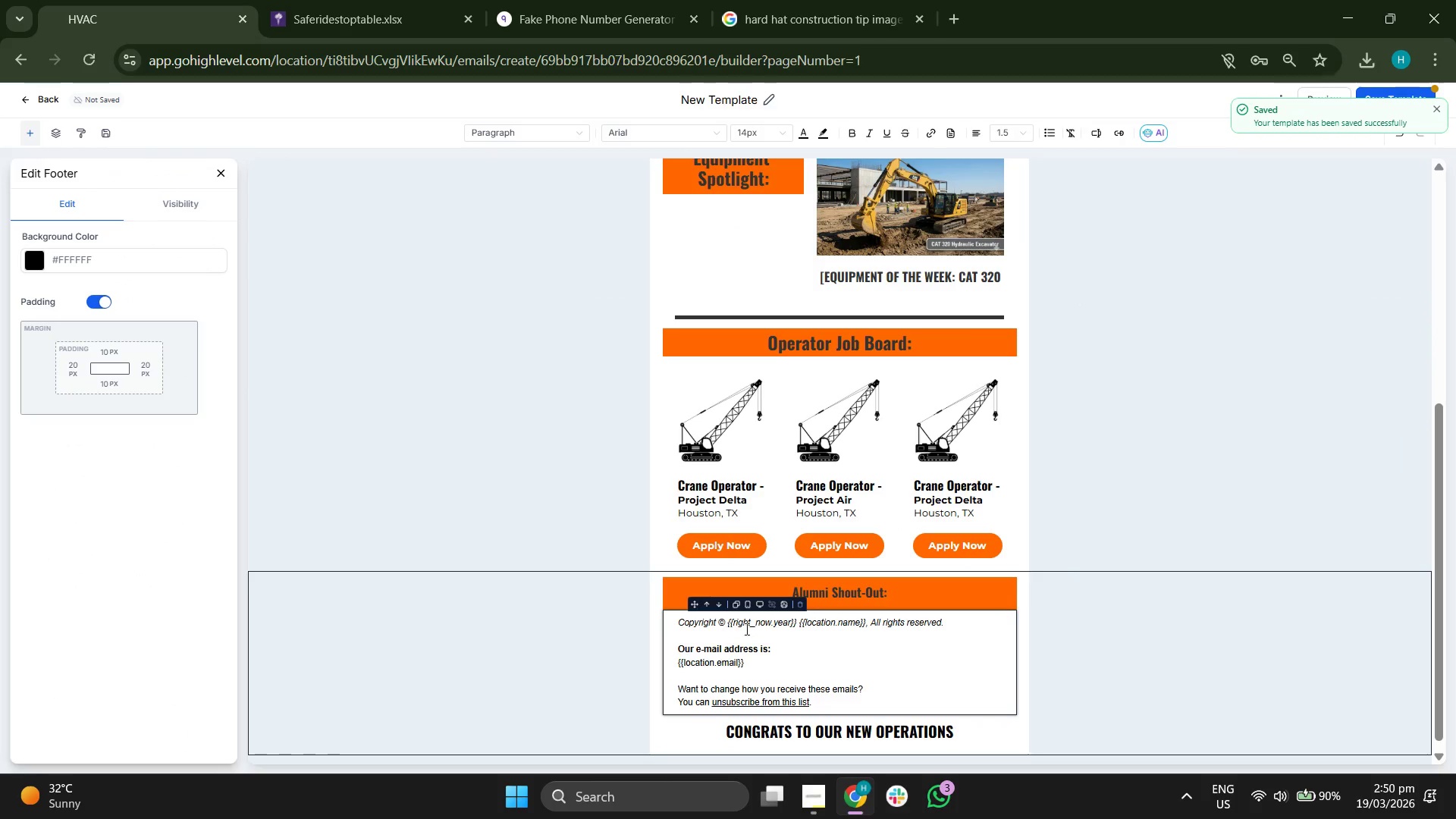 
left_click([723, 642])
 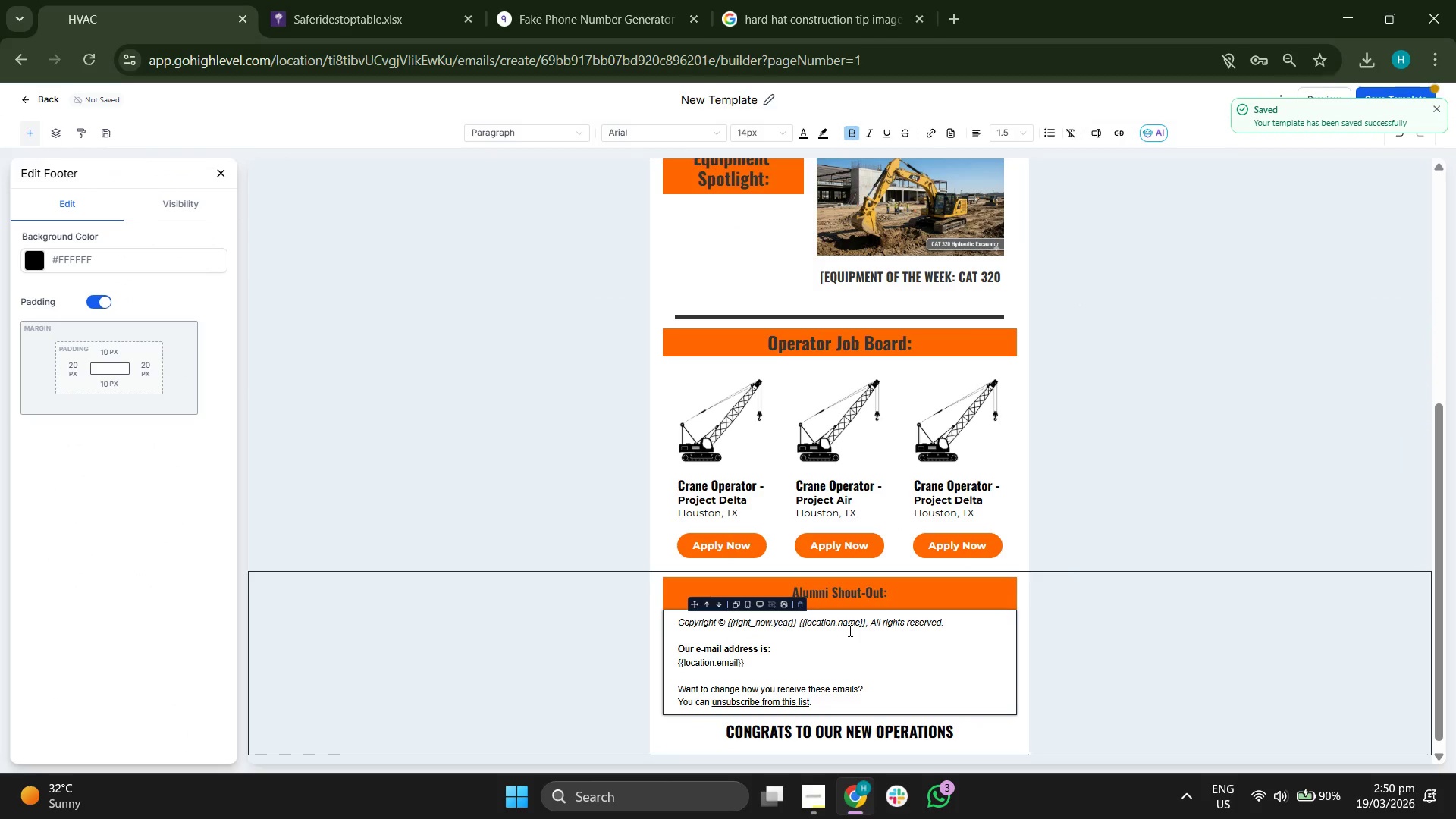 
key(Backspace)
 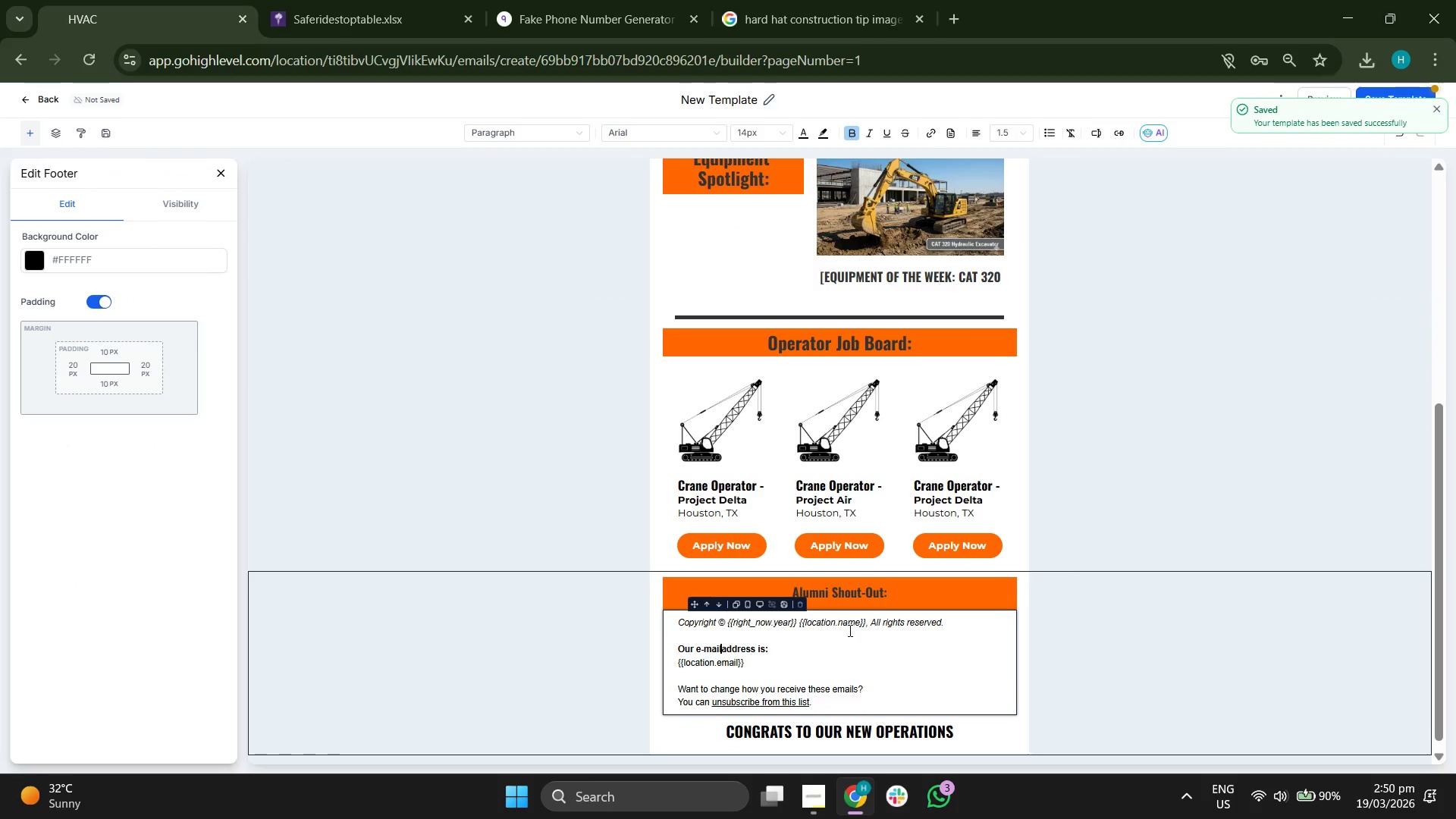 
key(Backspace)
 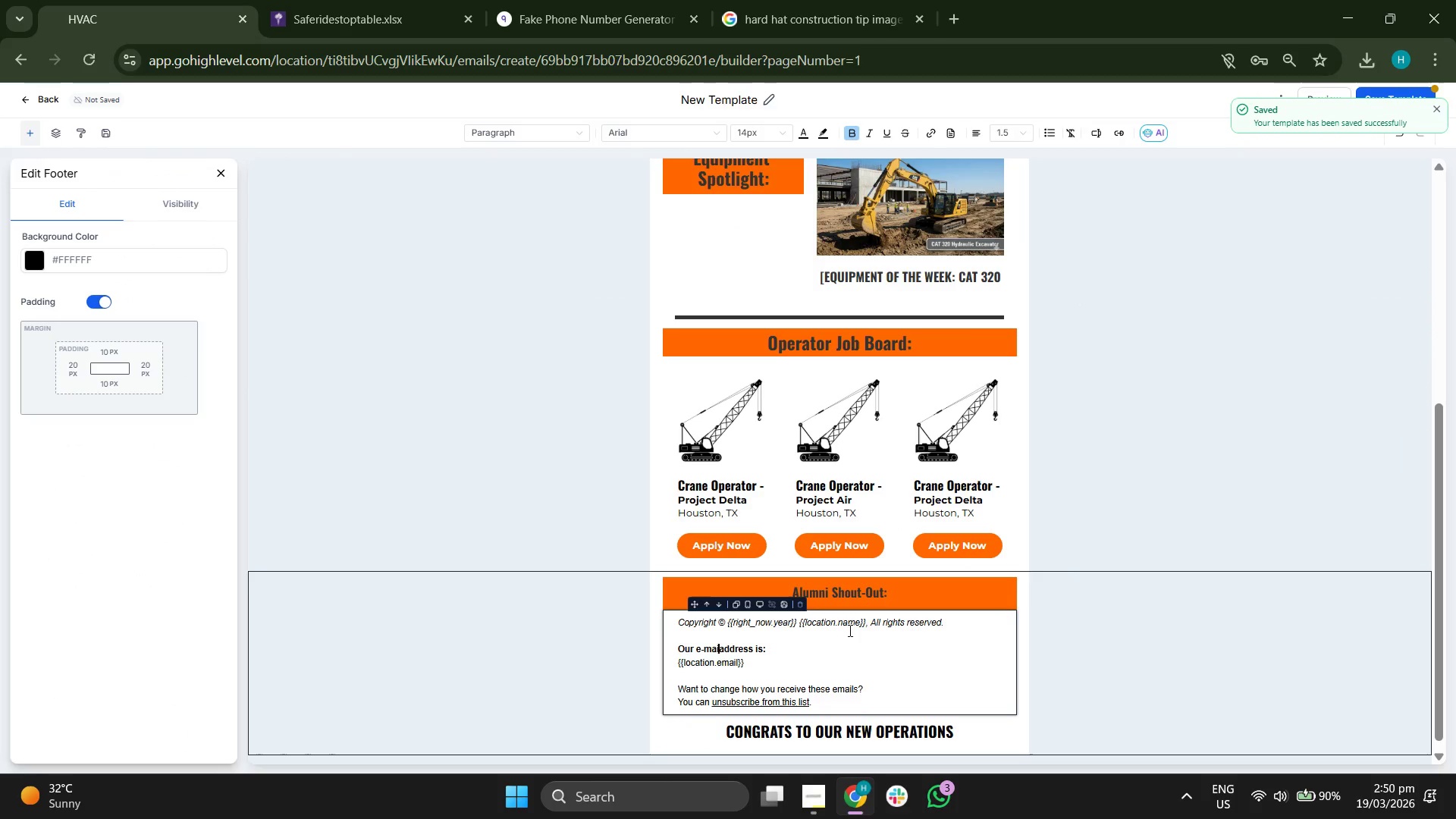 
key(Backspace)
 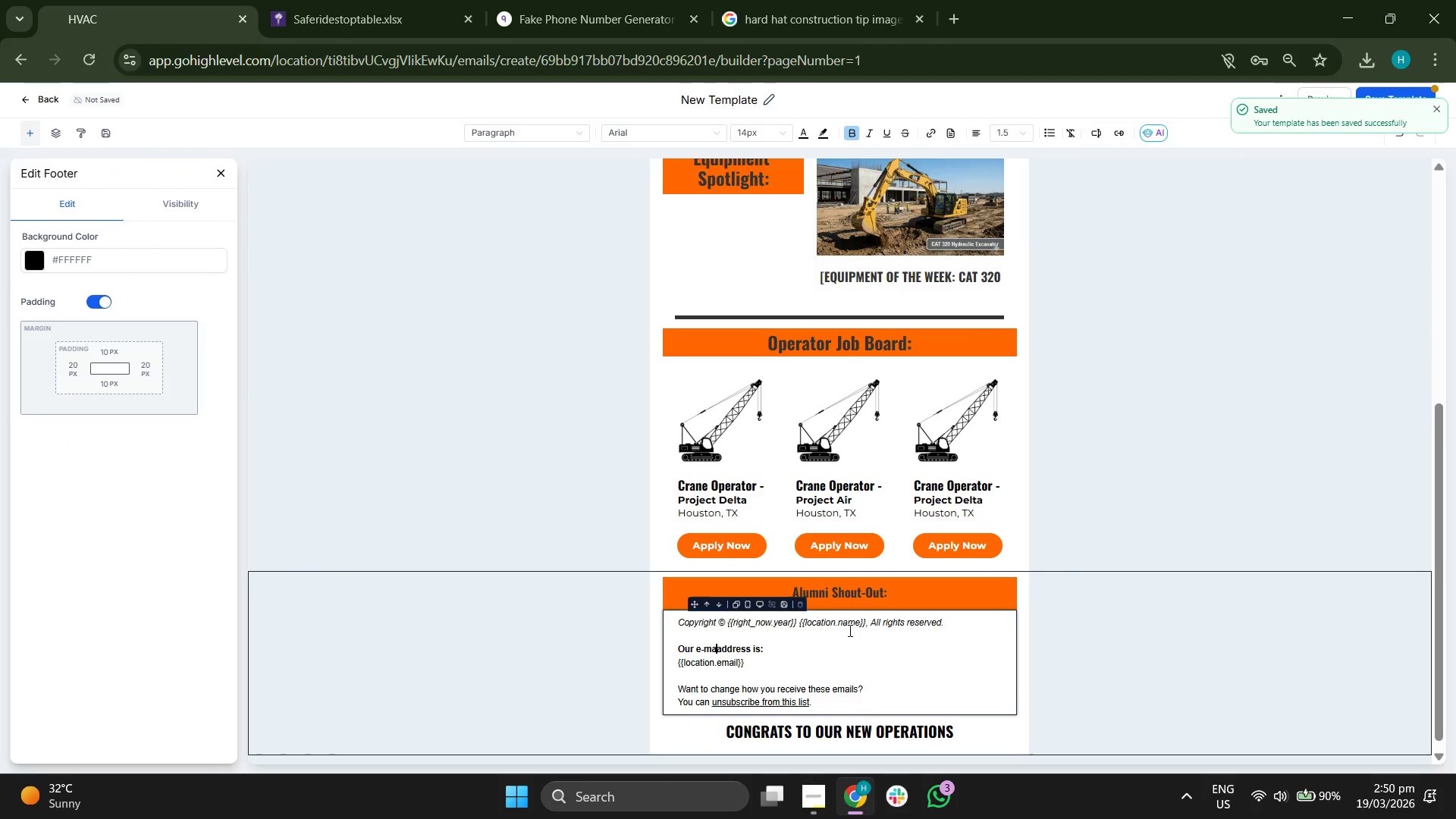 
key(Backspace)
 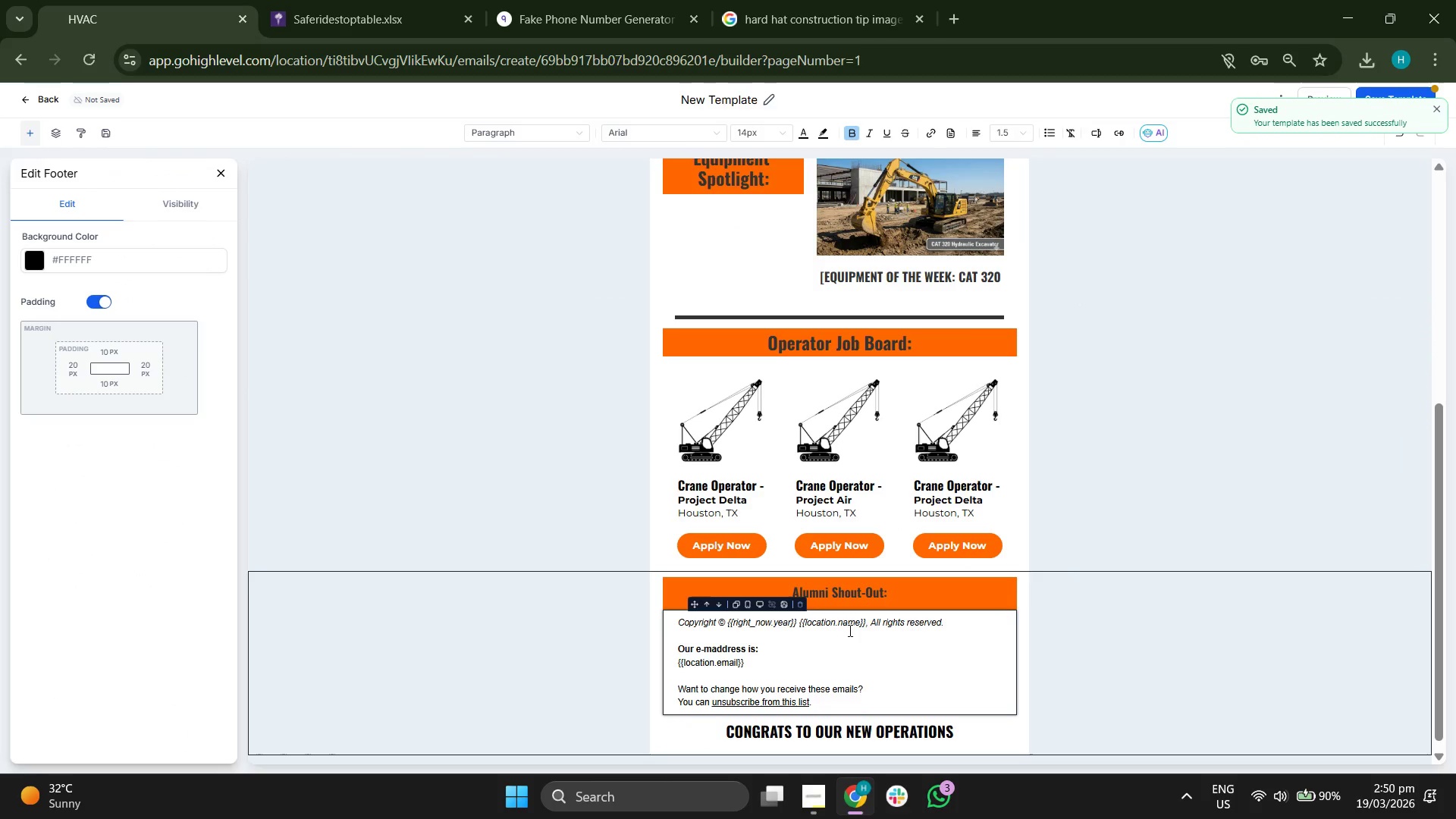 
key(Backspace)
 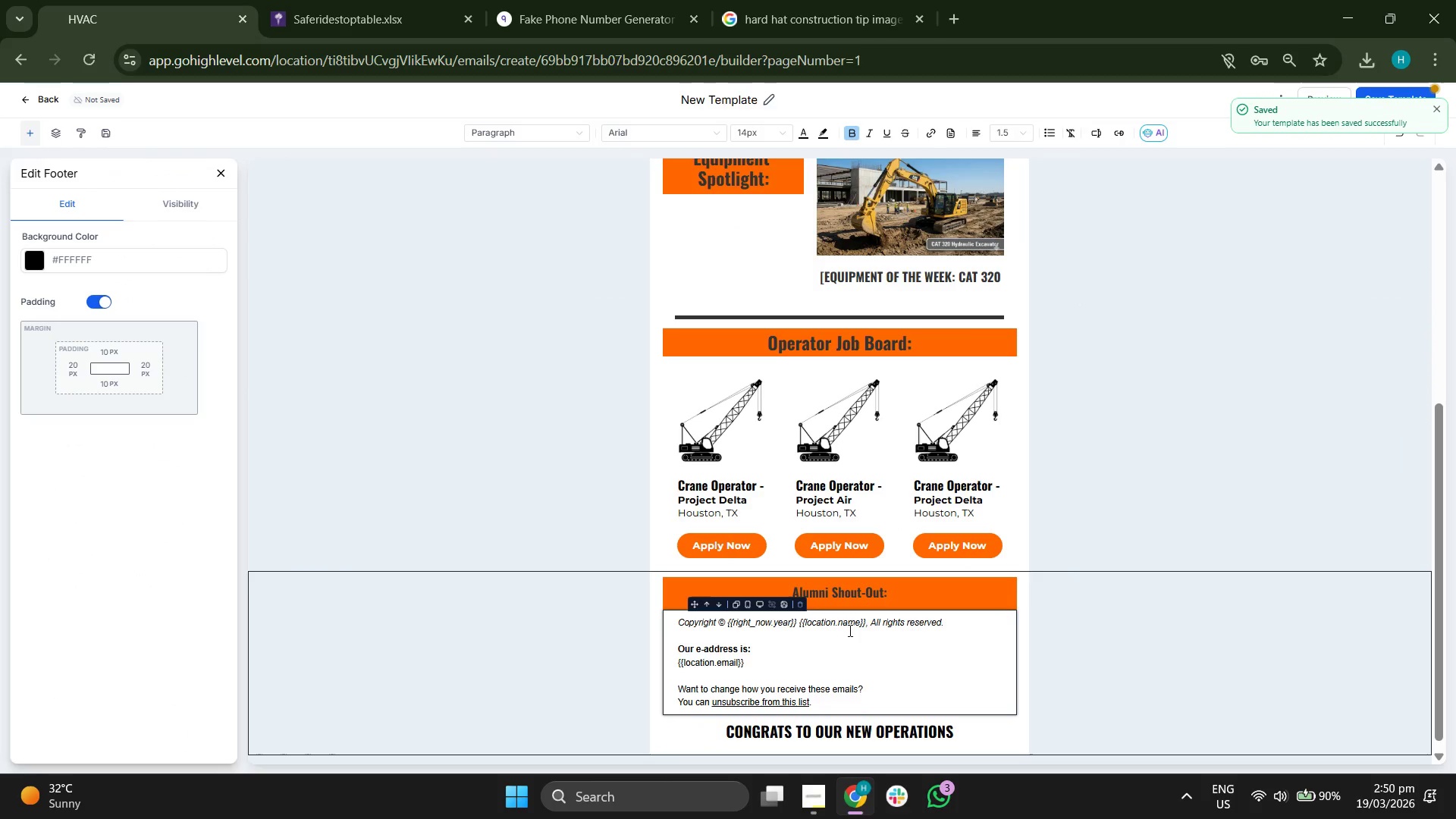 
key(Backspace)
 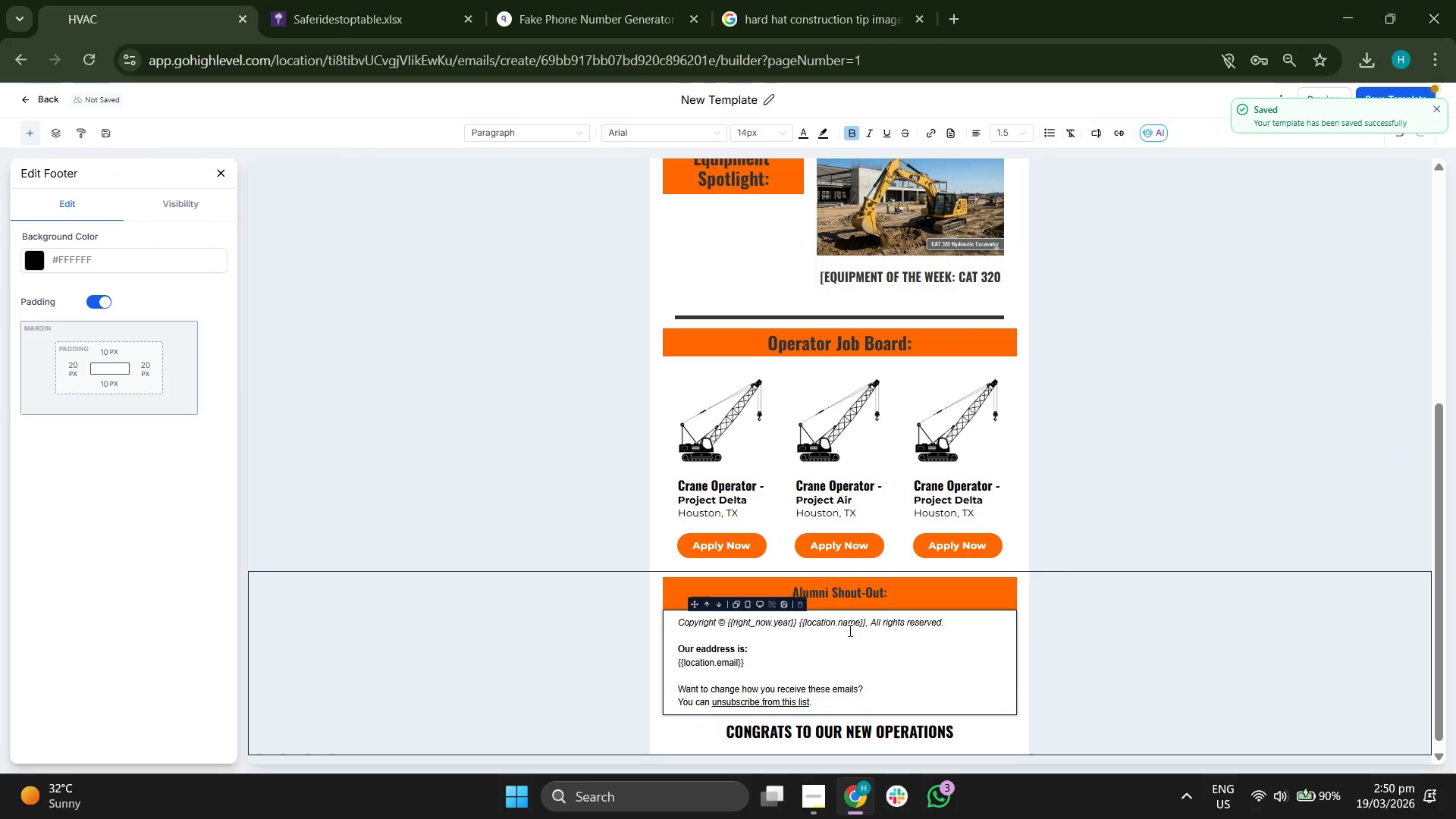 
key(Backspace)
 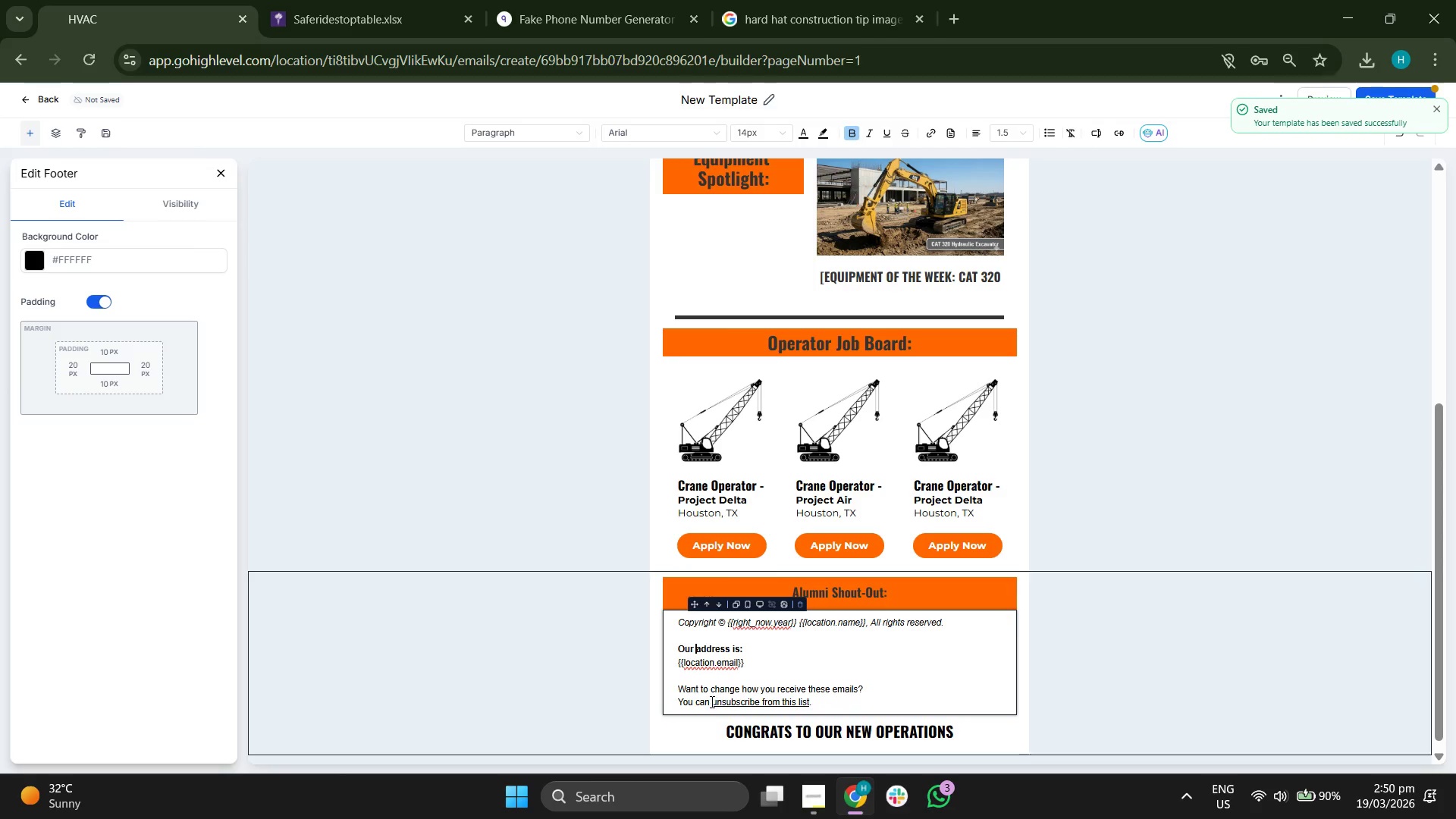 
wait(5.66)
 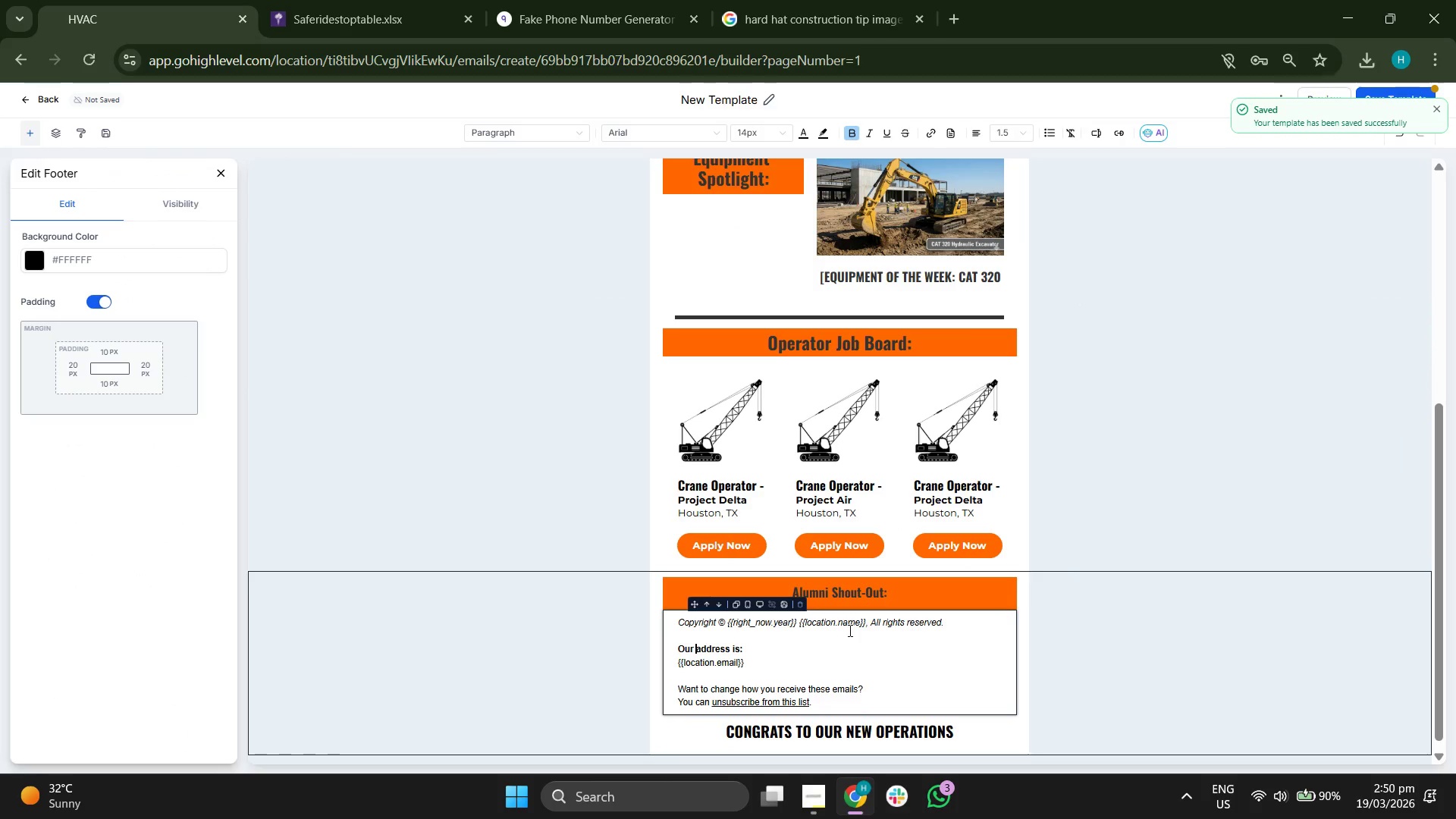 
left_click_drag(start_coordinate=[877, 680], to_coordinate=[731, 684])
 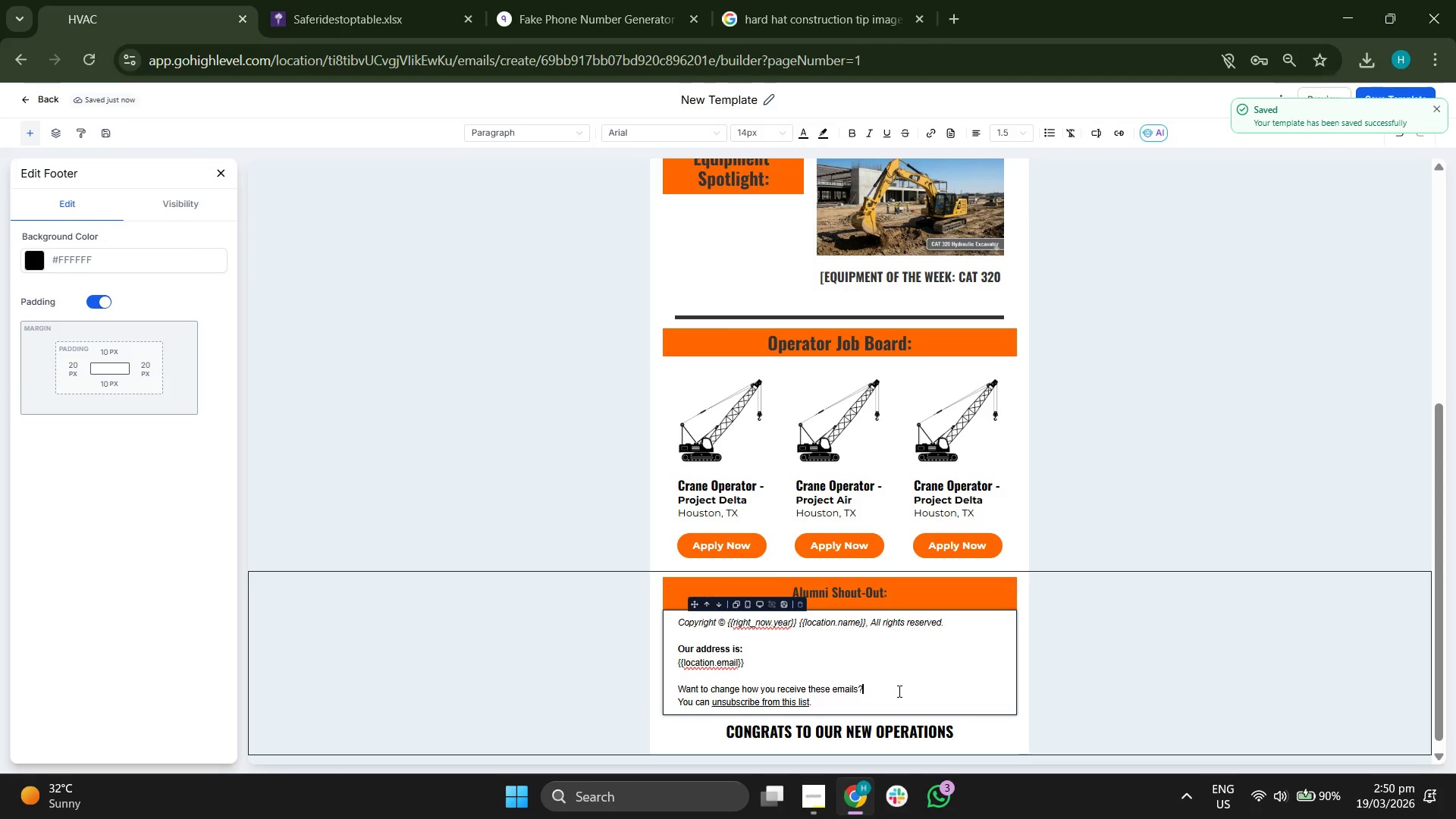 
key(Backspace)
 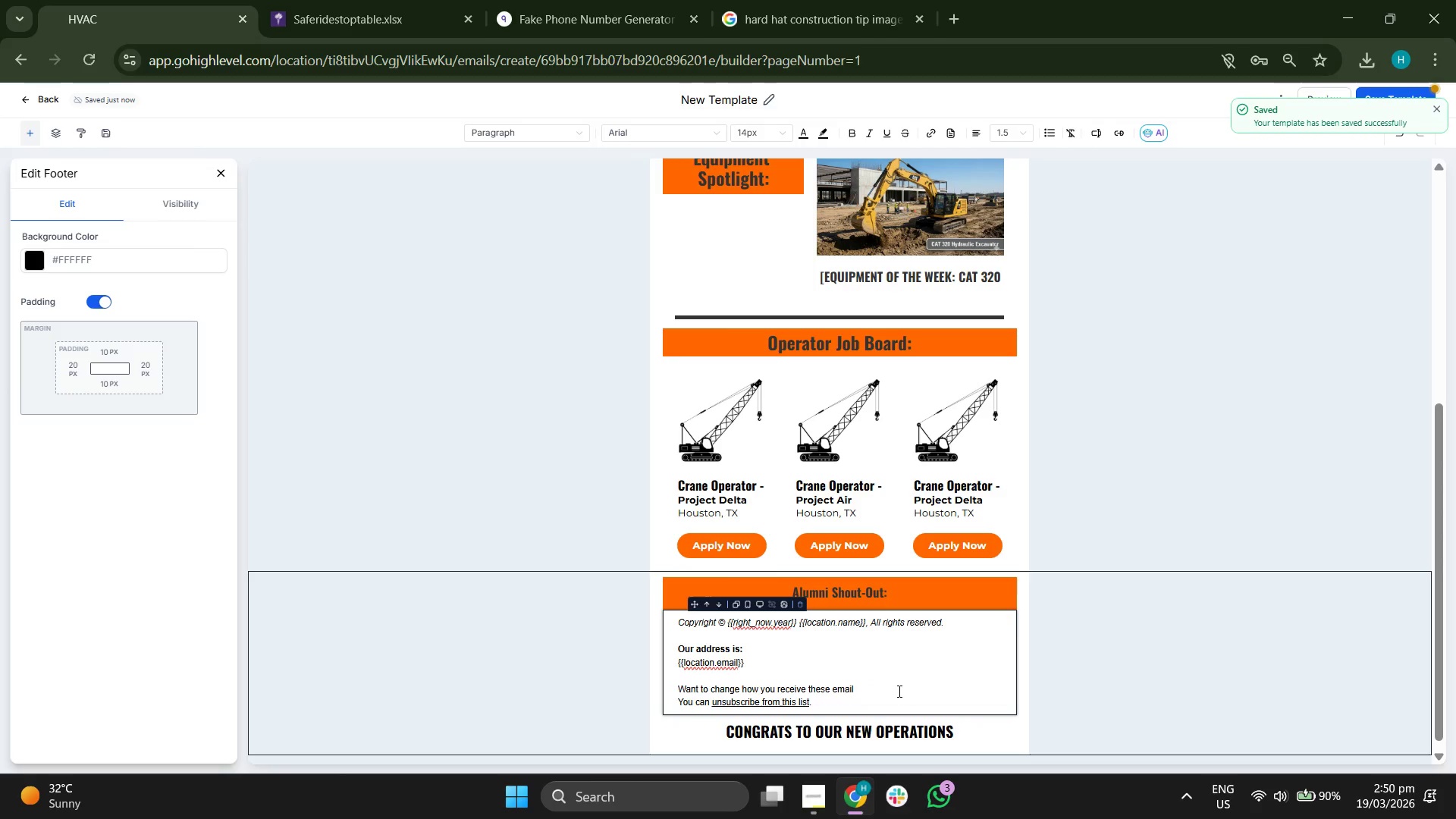 
key(Backspace)
 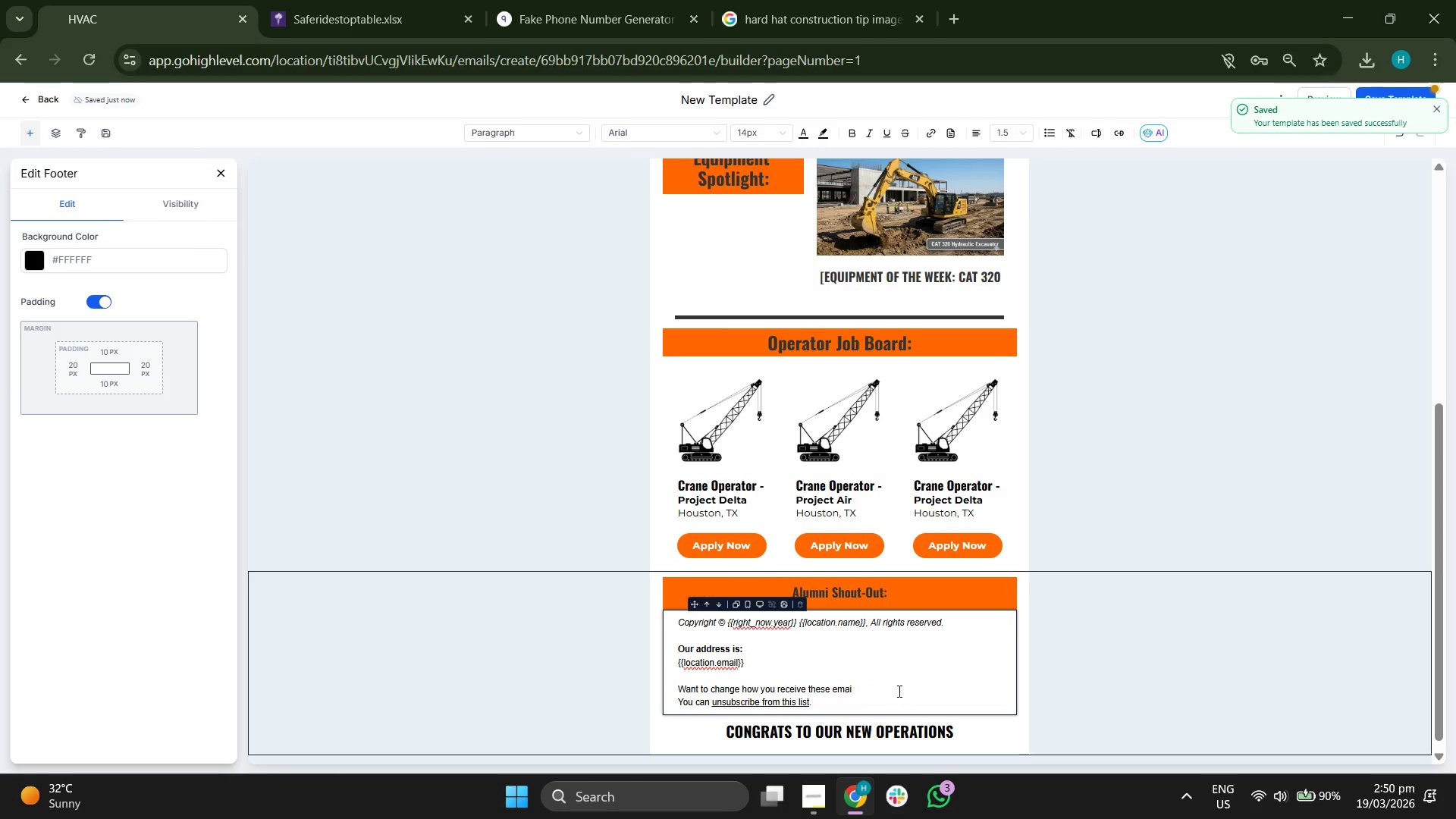 
key(Backspace)
 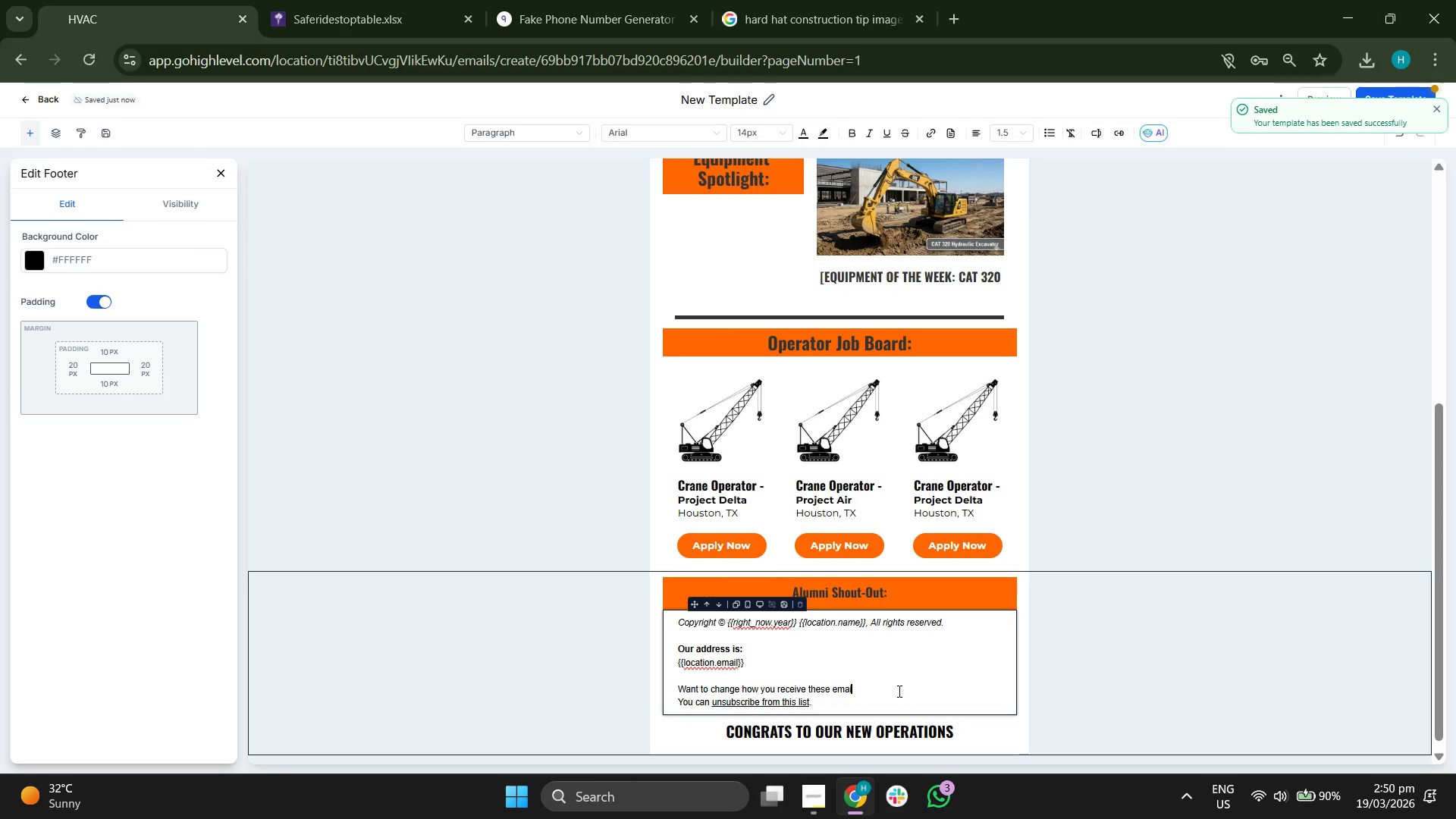 
key(Backspace)
 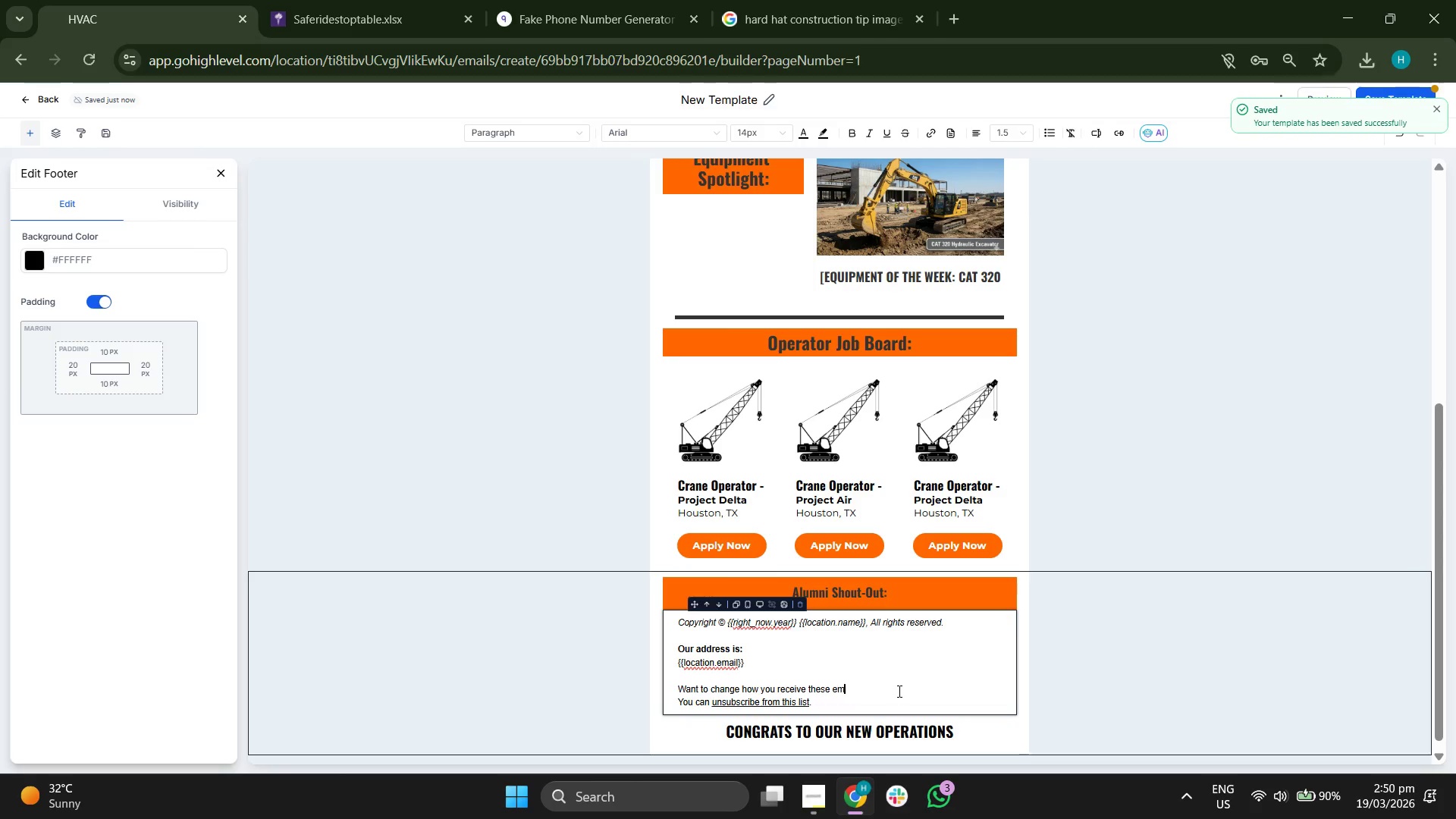 
key(Backspace)
 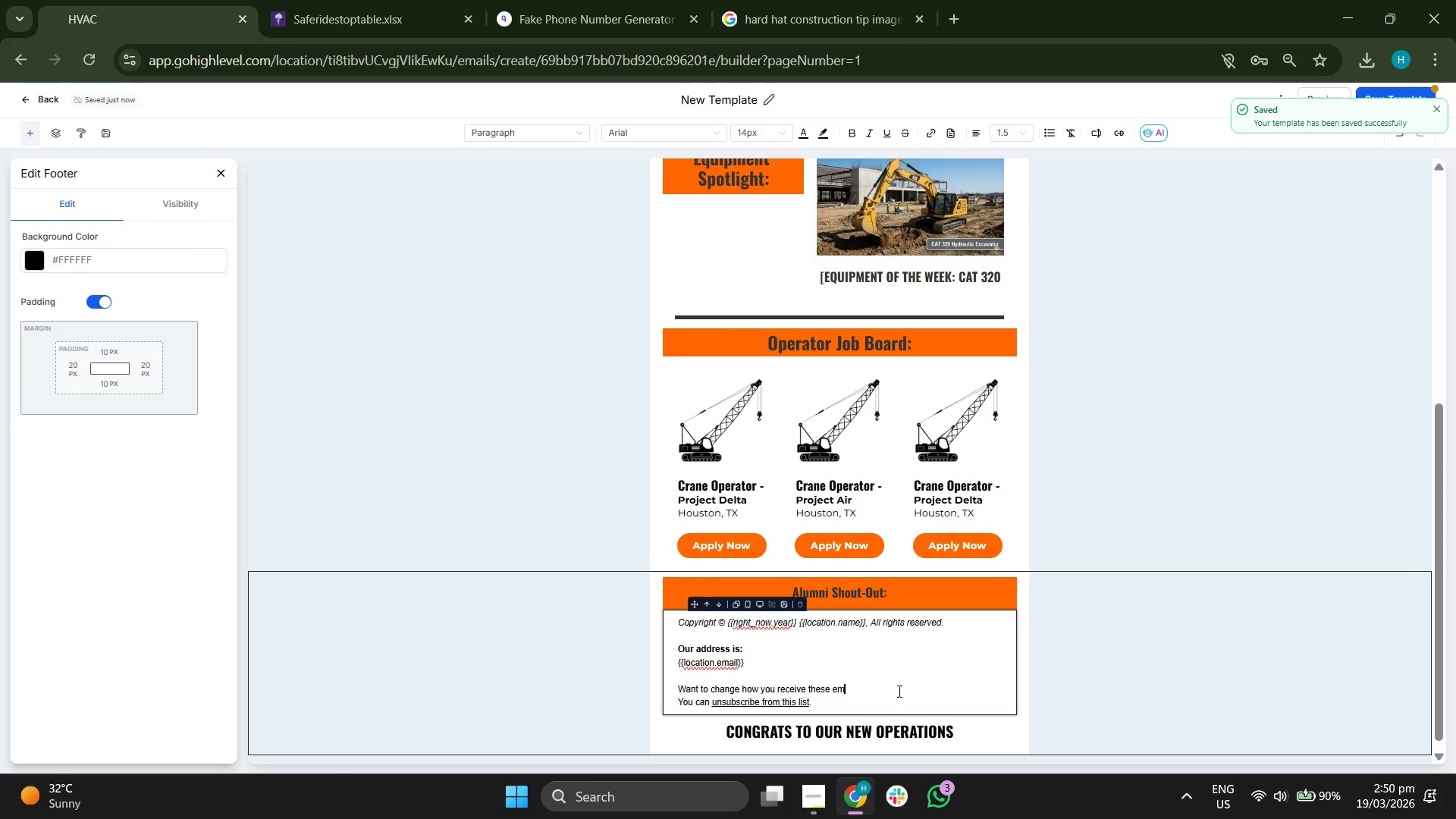 
key(Backspace)
 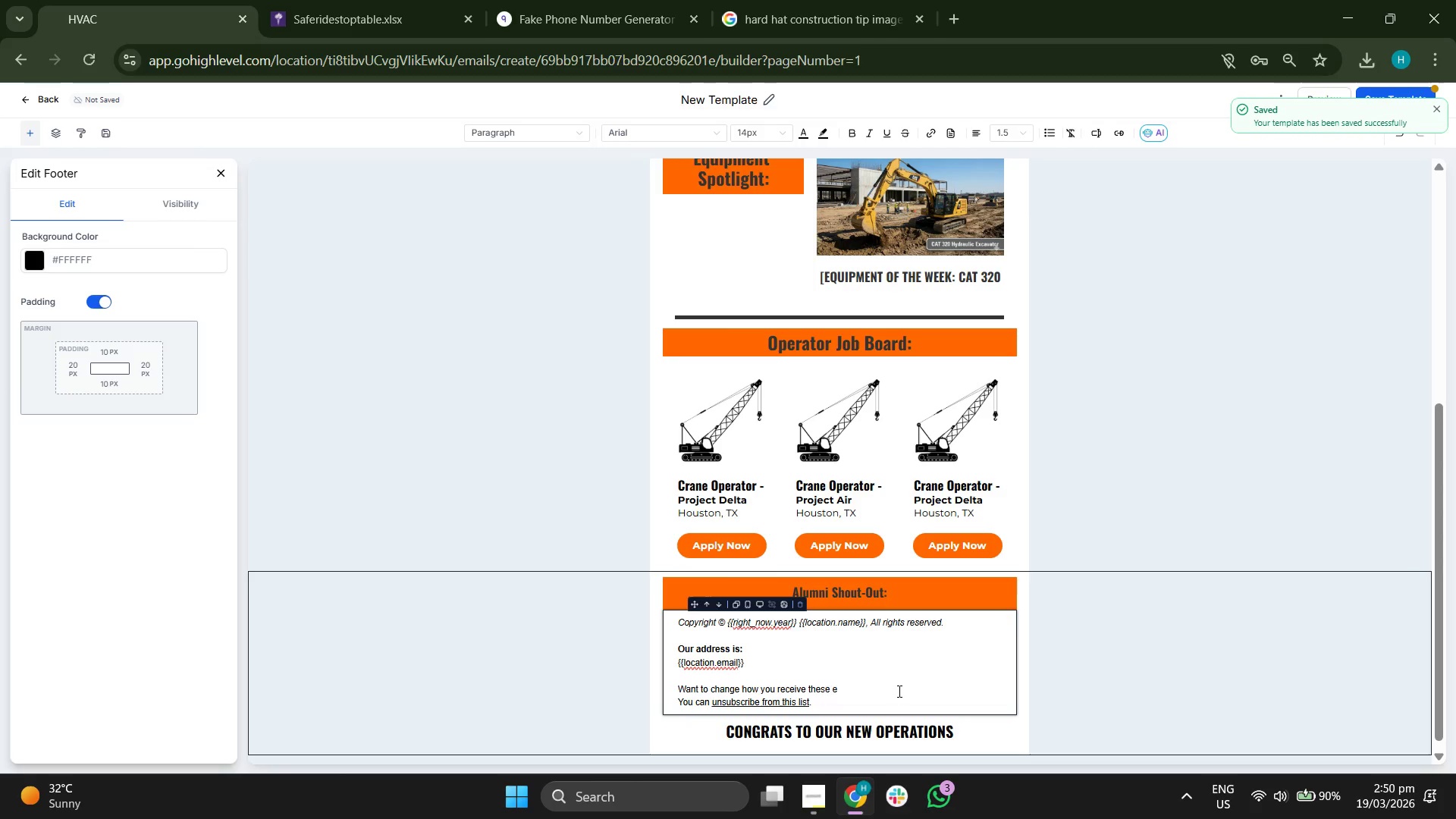 
key(Backspace)
 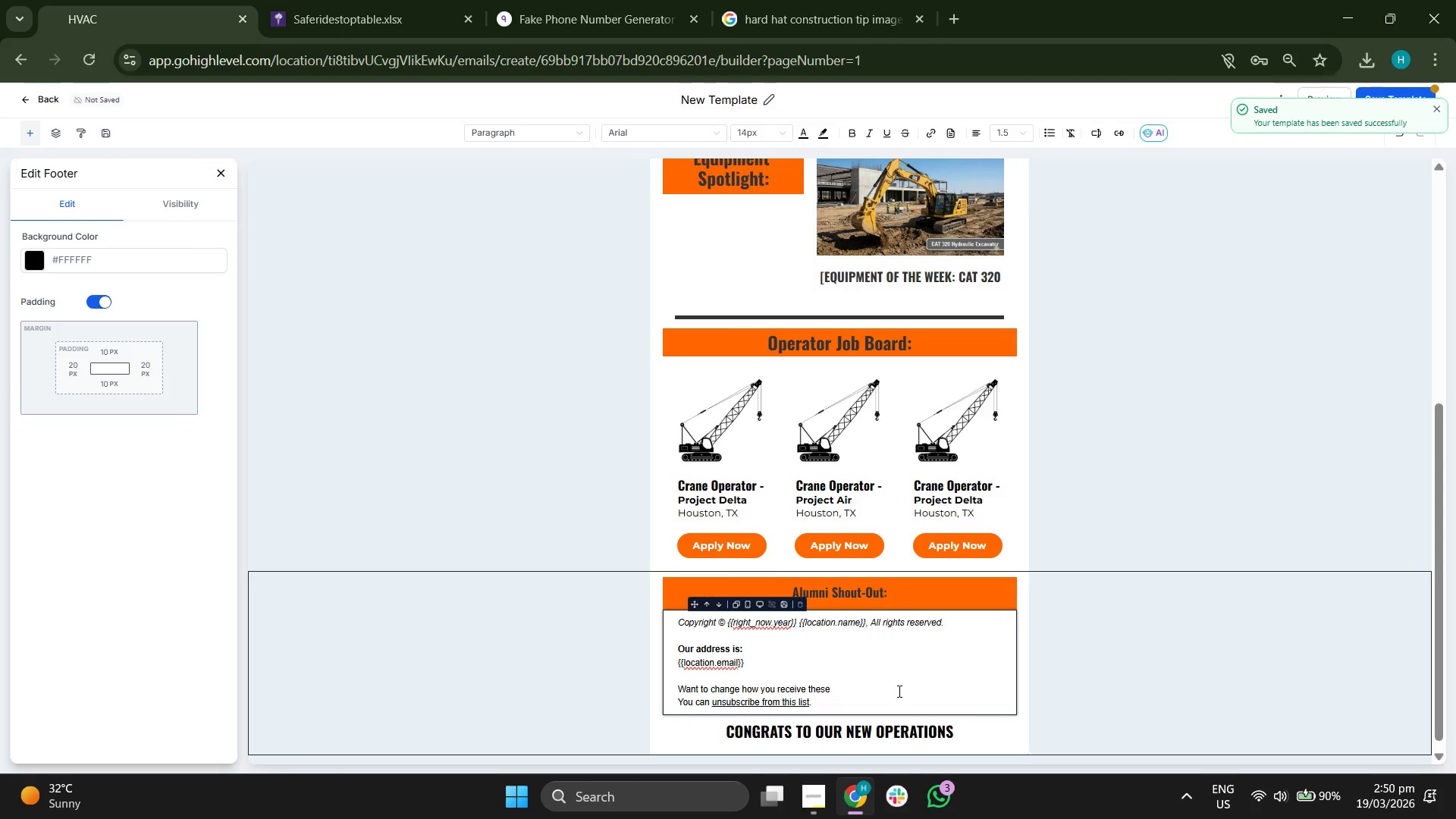 
key(Backspace)
 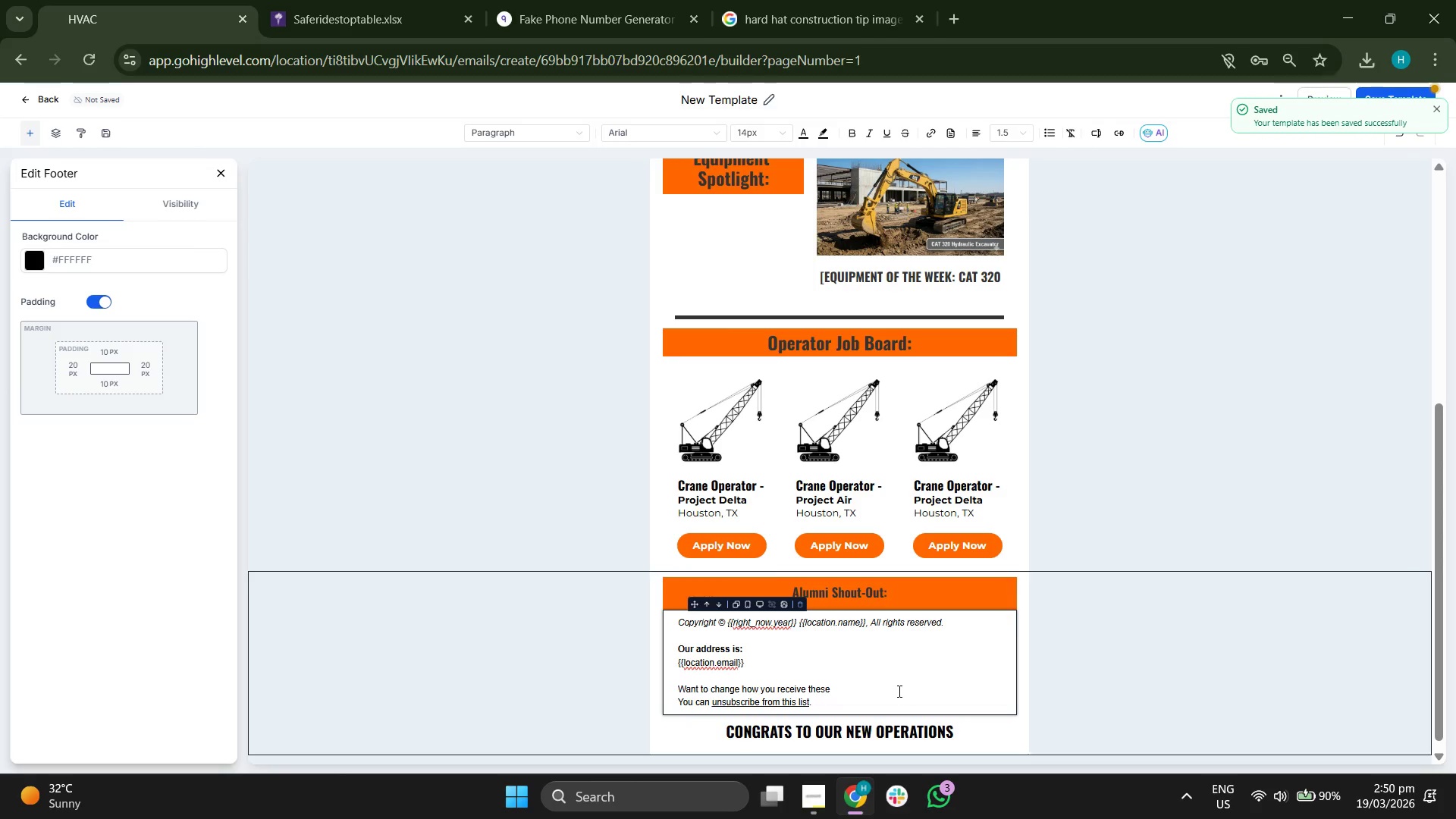 
hold_key(key=Backspace, duration=1.41)
 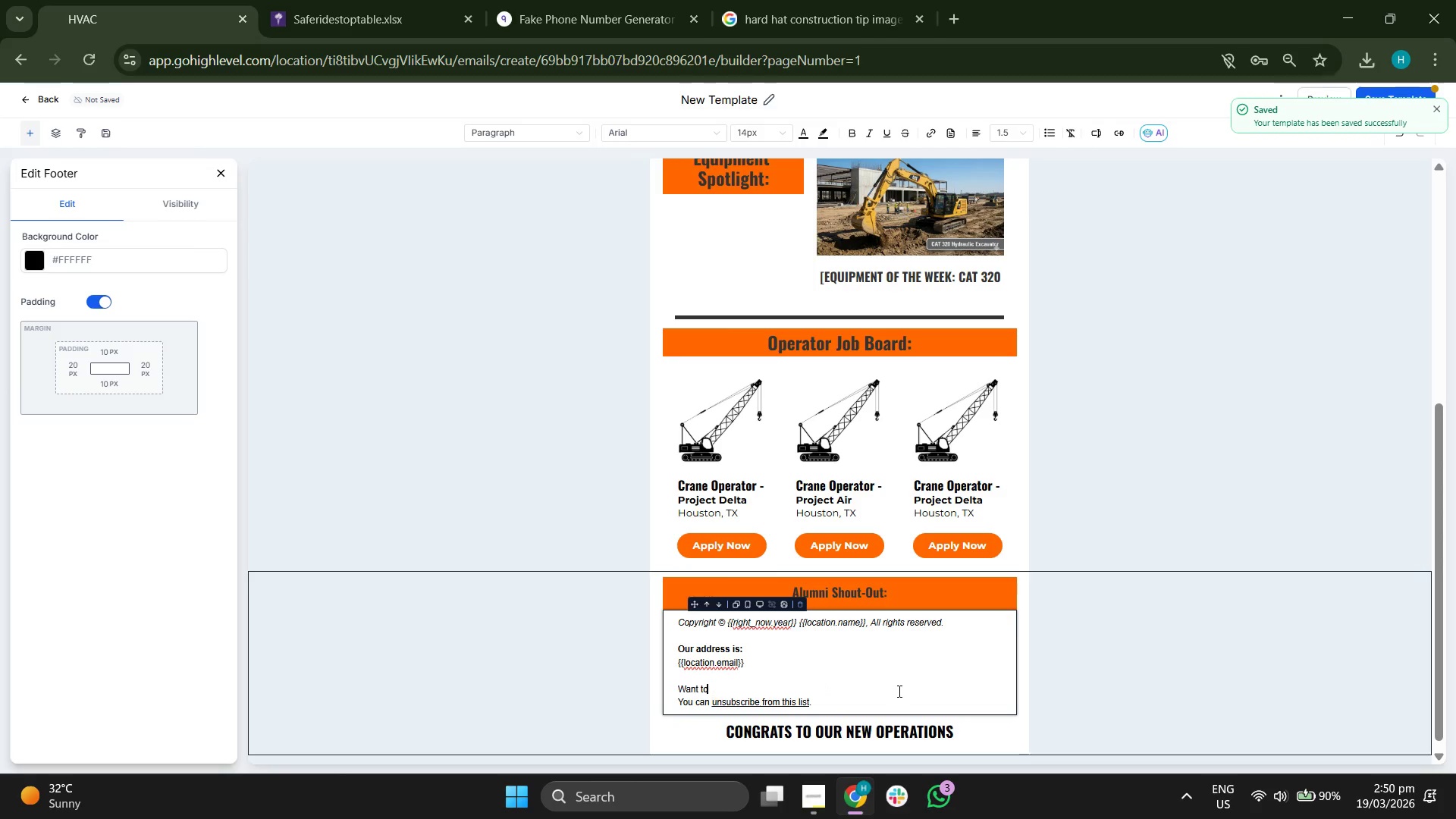 
key(Backspace)
 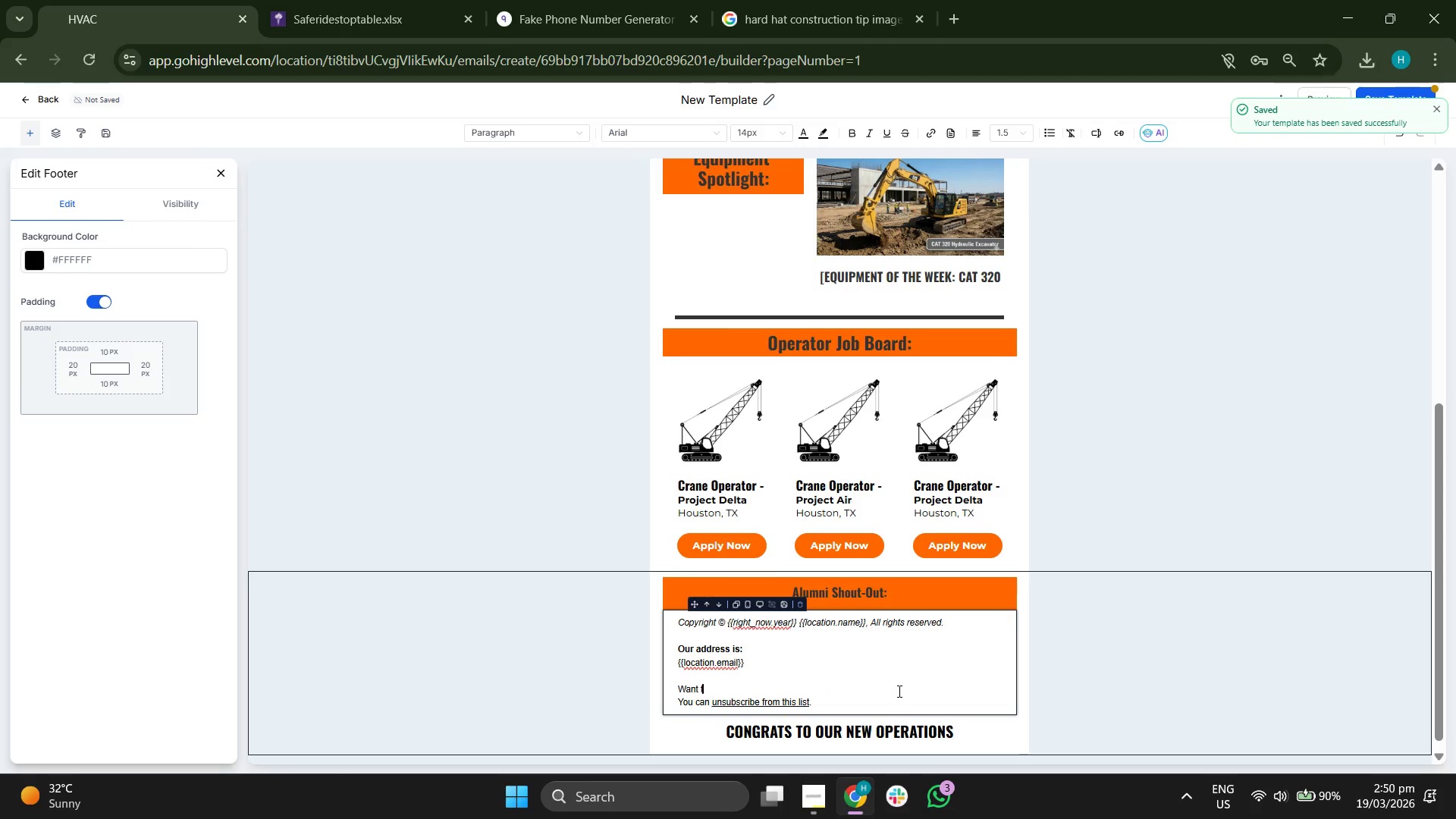 
key(Backspace)
 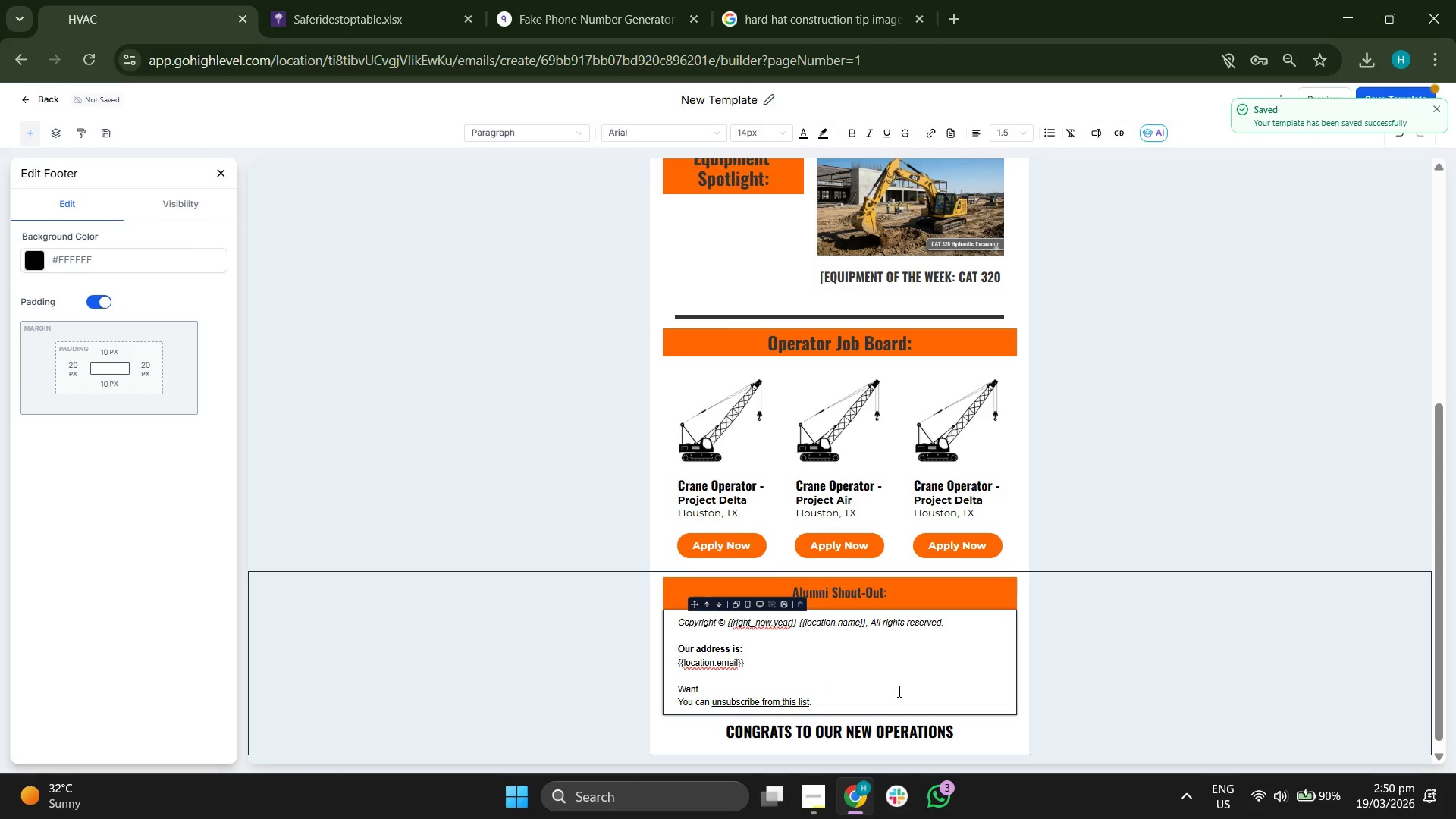 
key(Backspace)
 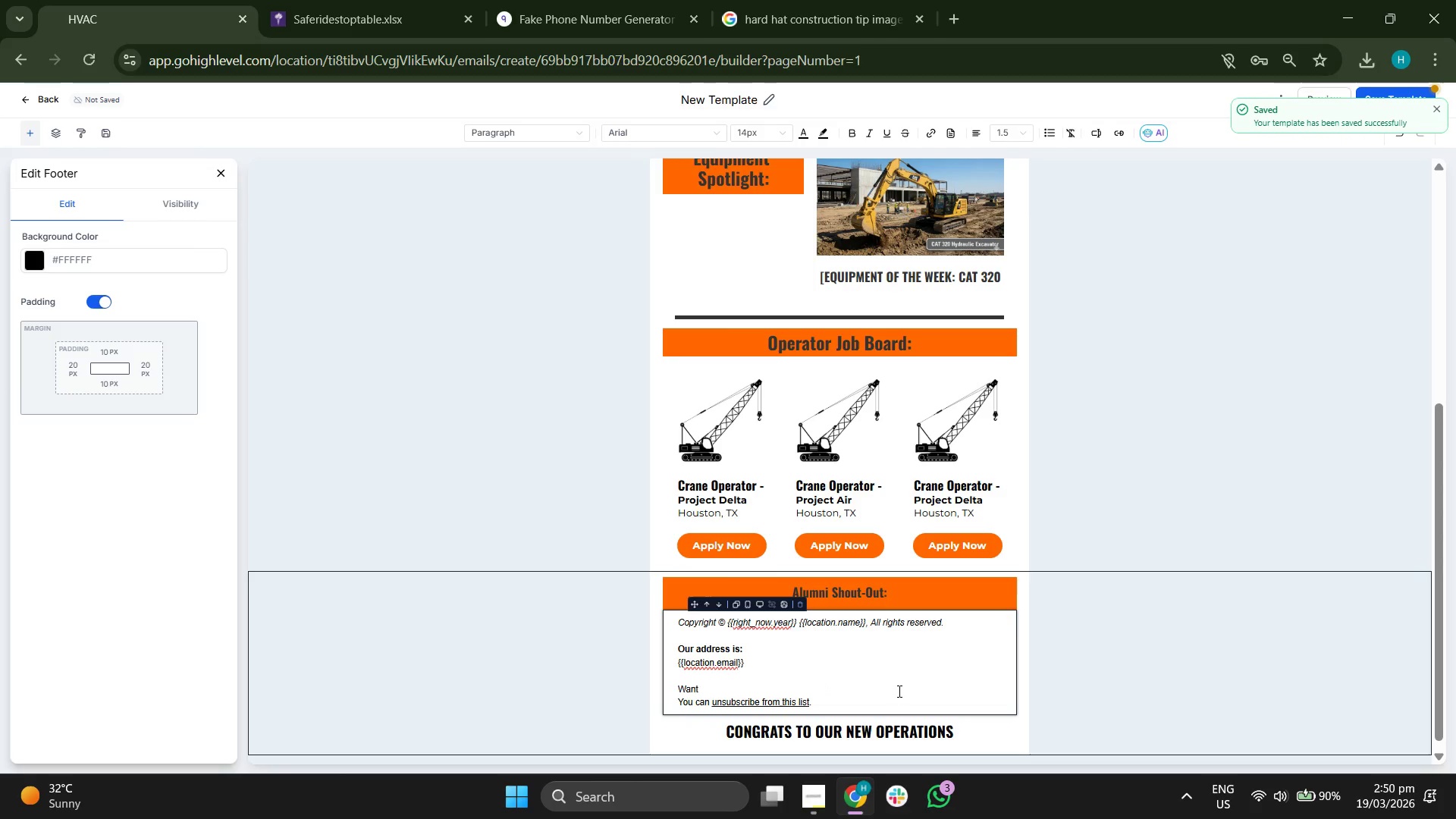 
key(Backspace)
 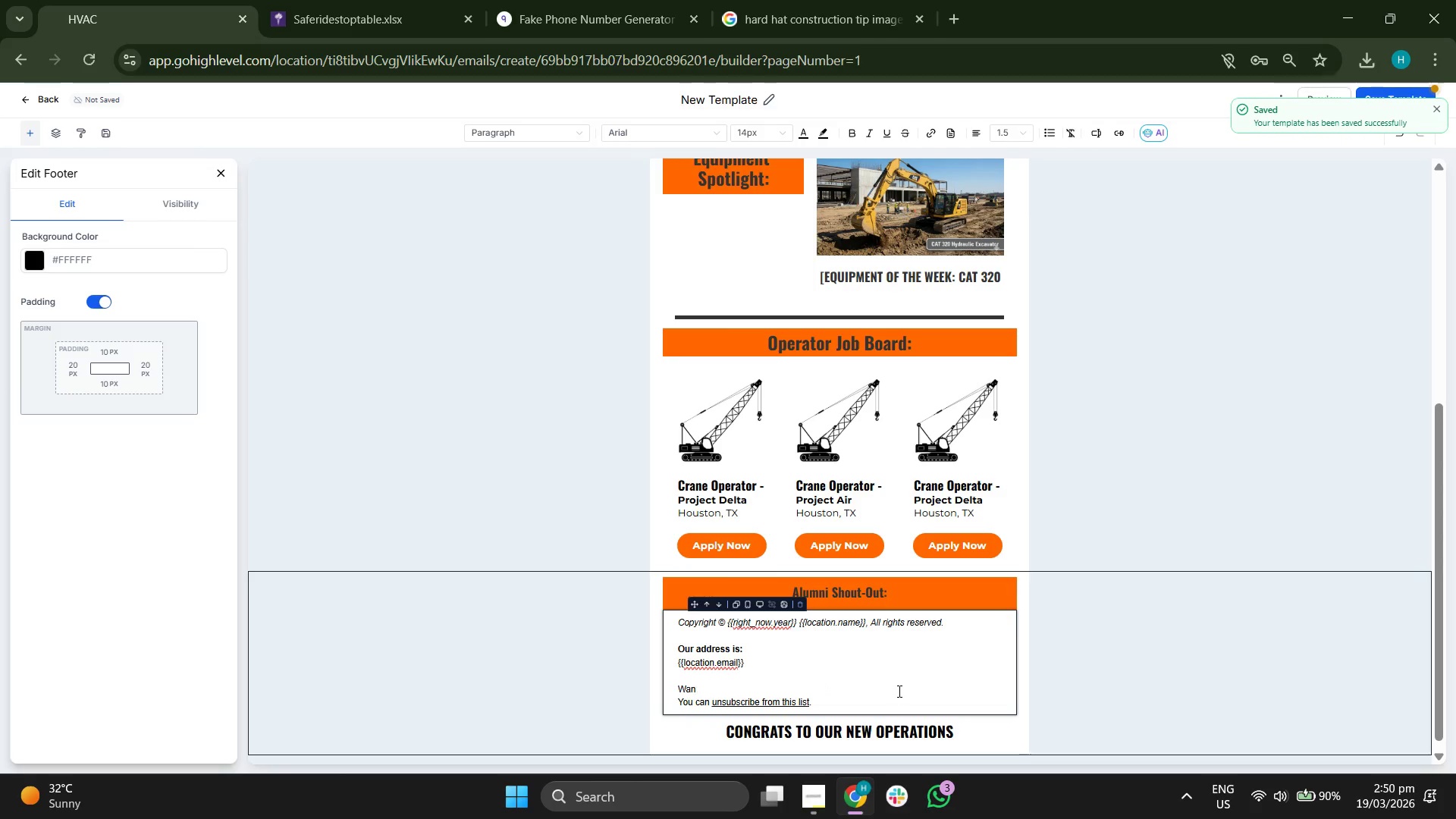 
key(Backspace)
 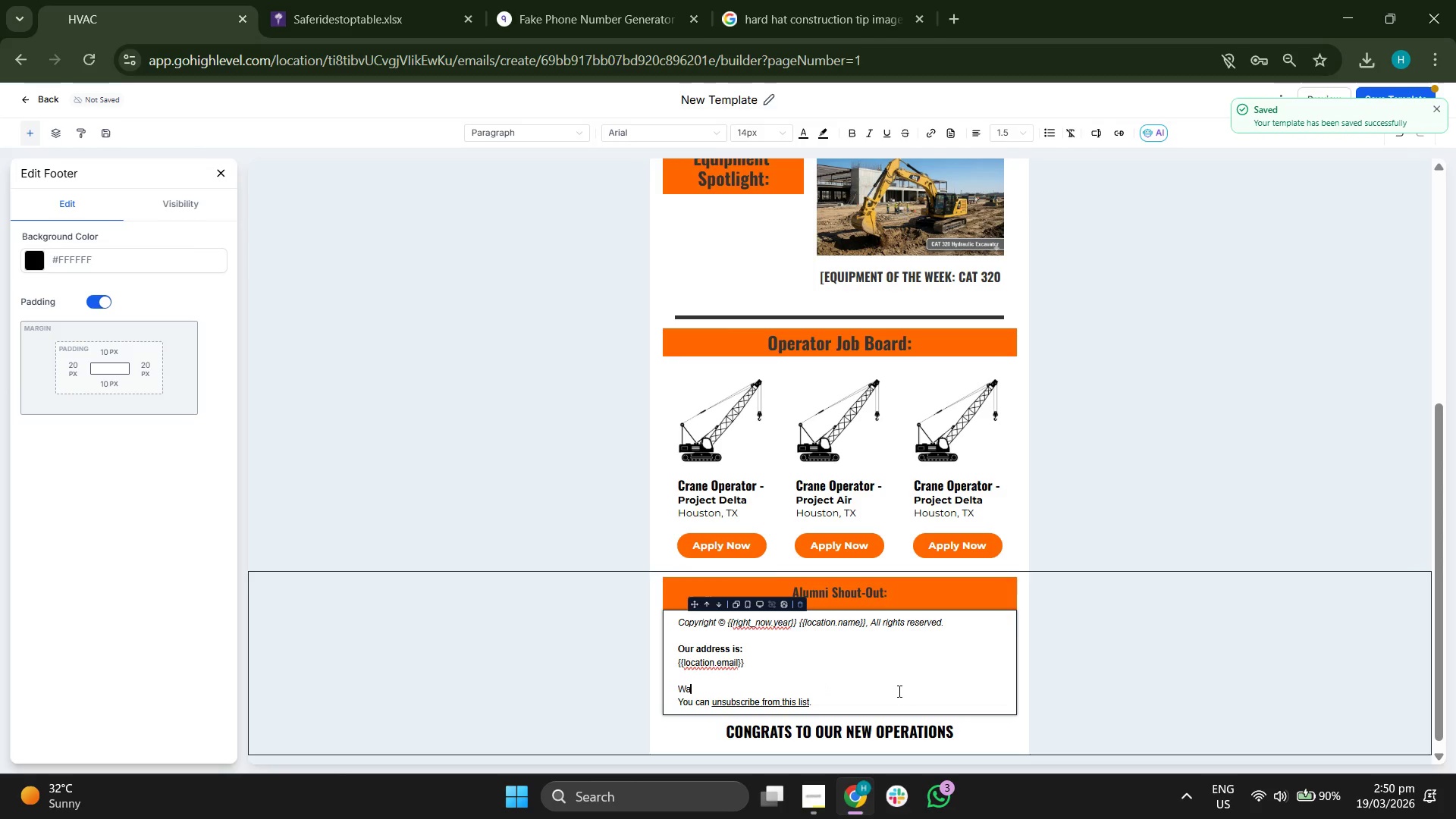 
key(Backspace)
 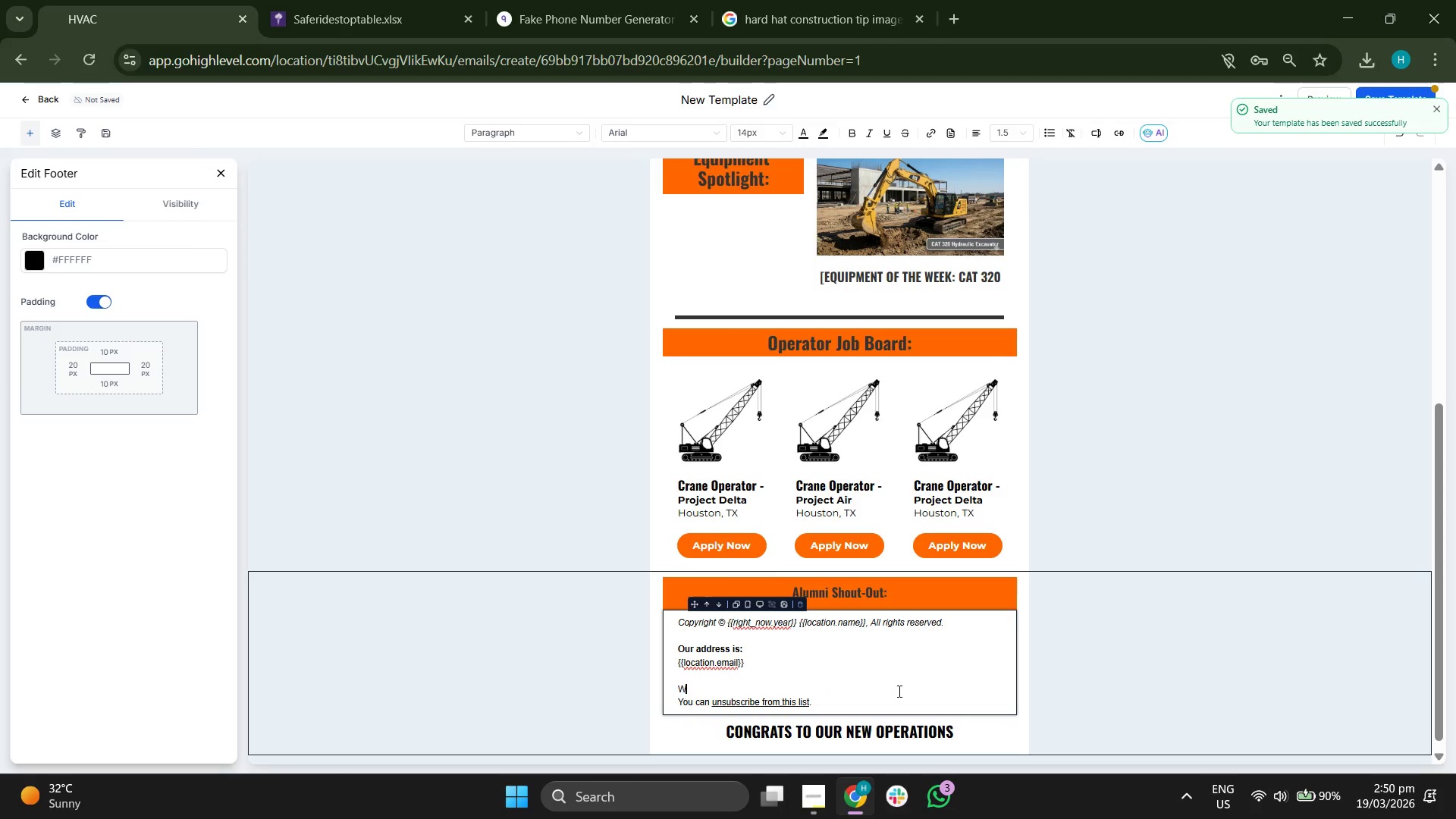 
key(Backspace)
 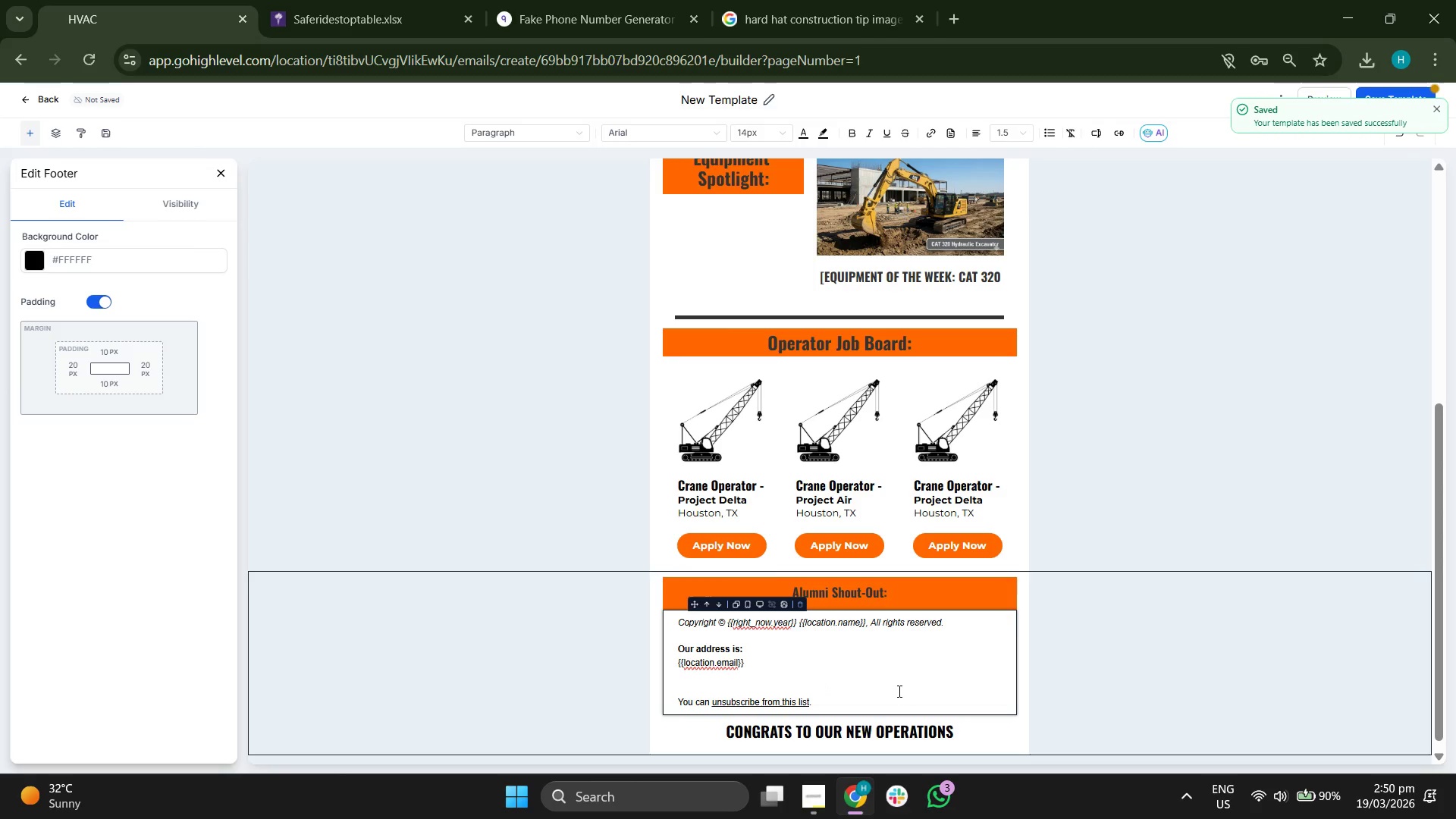 
key(Backspace)
 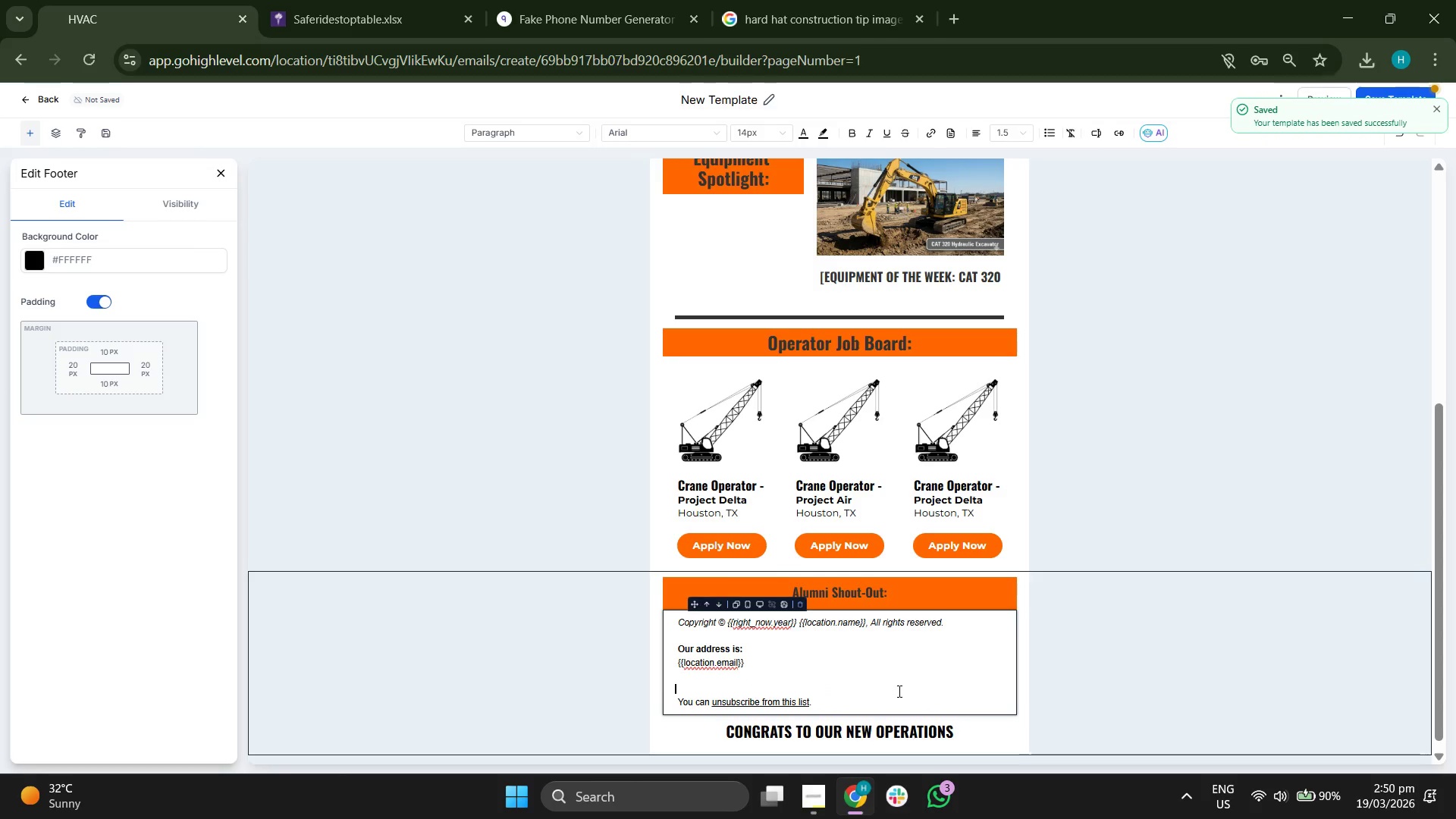 
key(Backspace)
 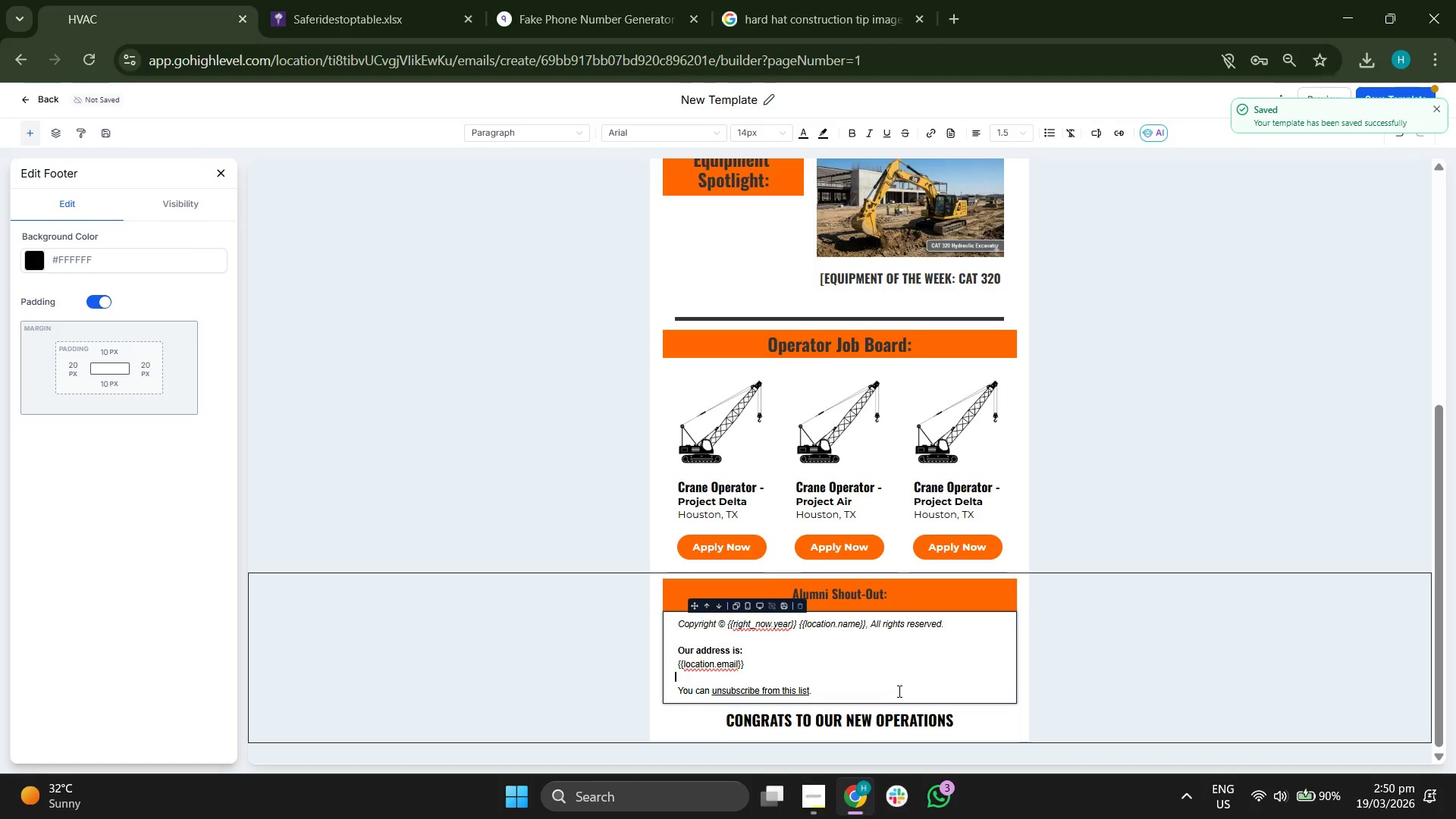 
key(Backspace)
 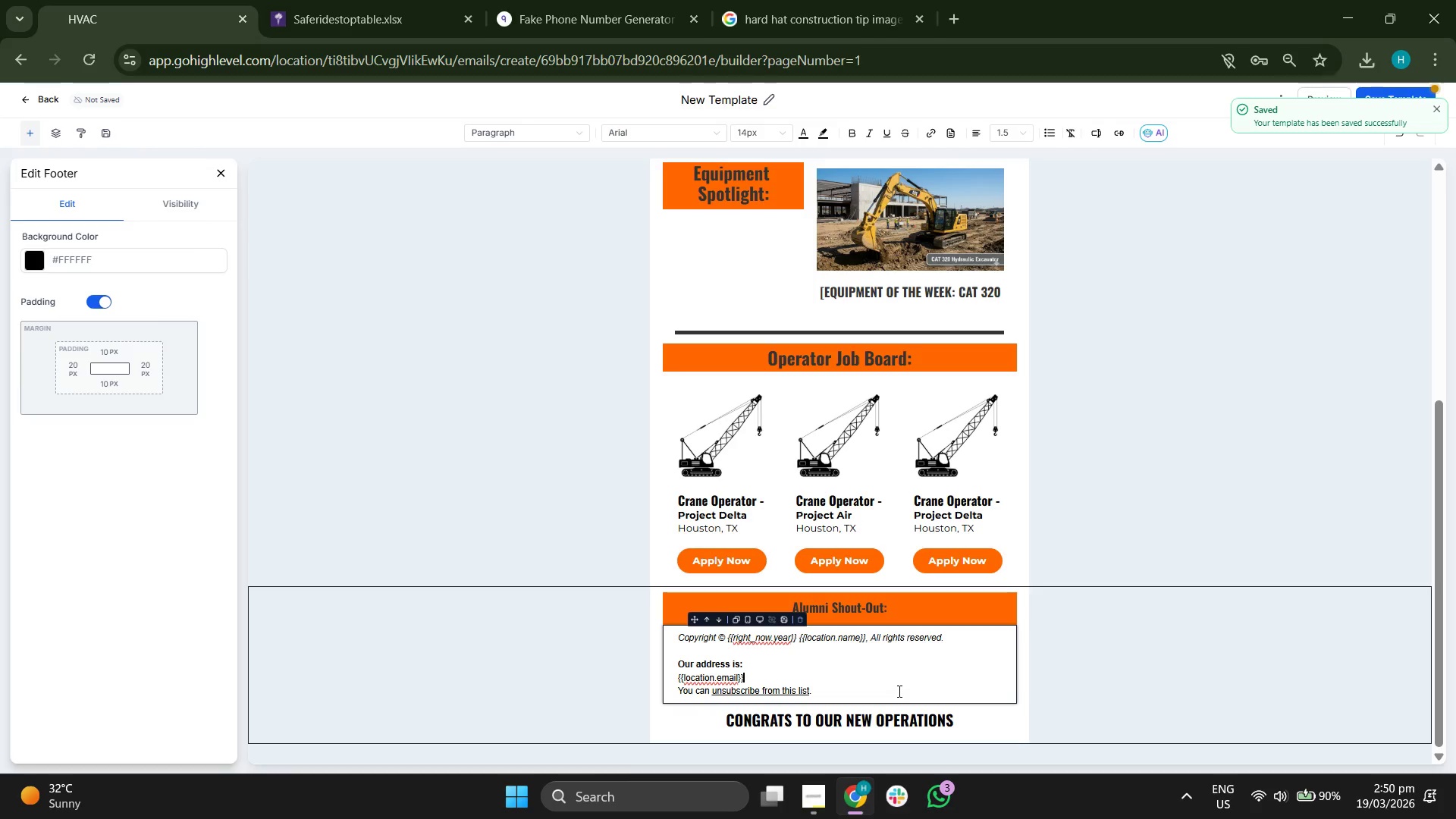 
key(Space)
 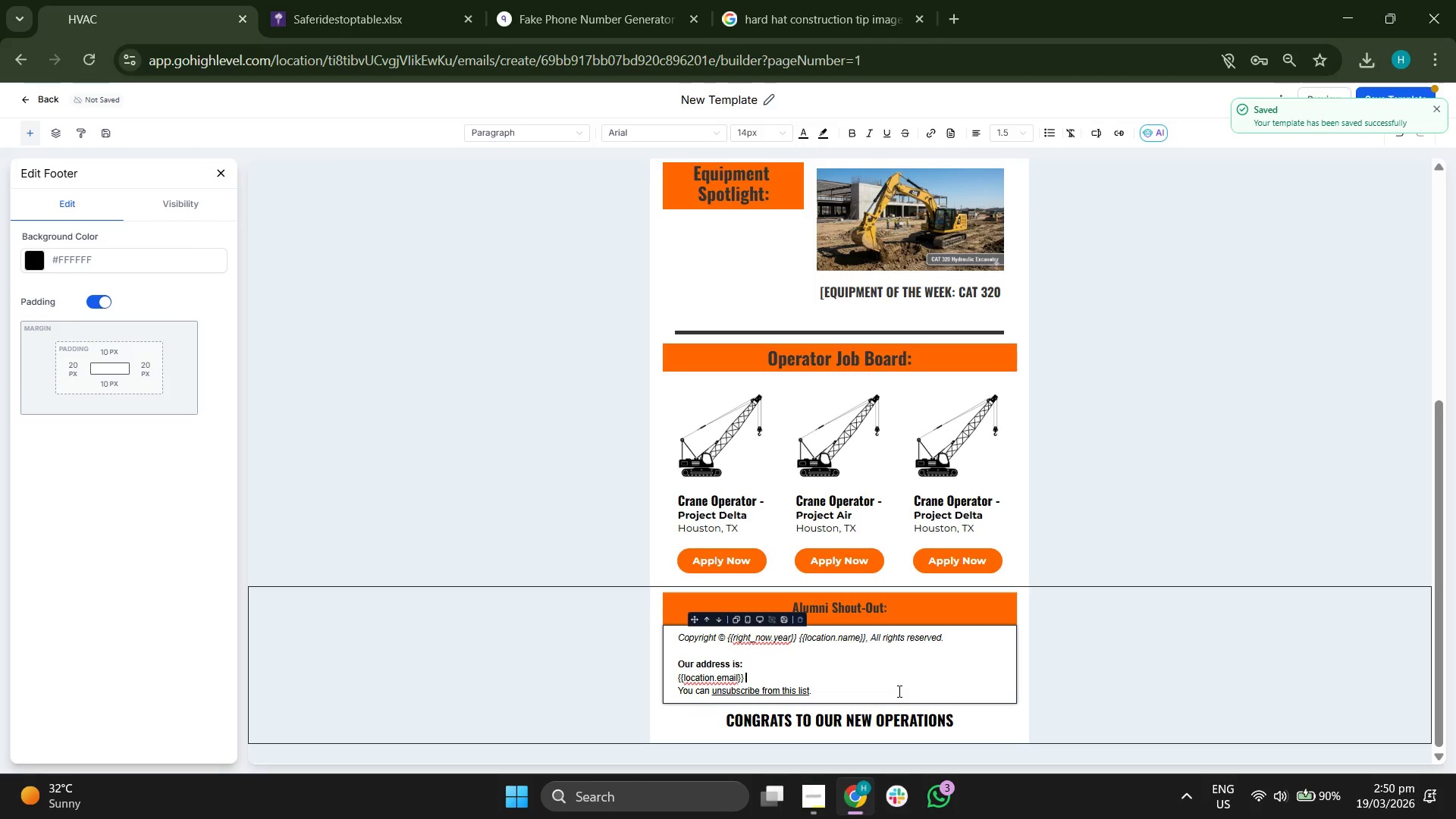 
key(Shift+7)
 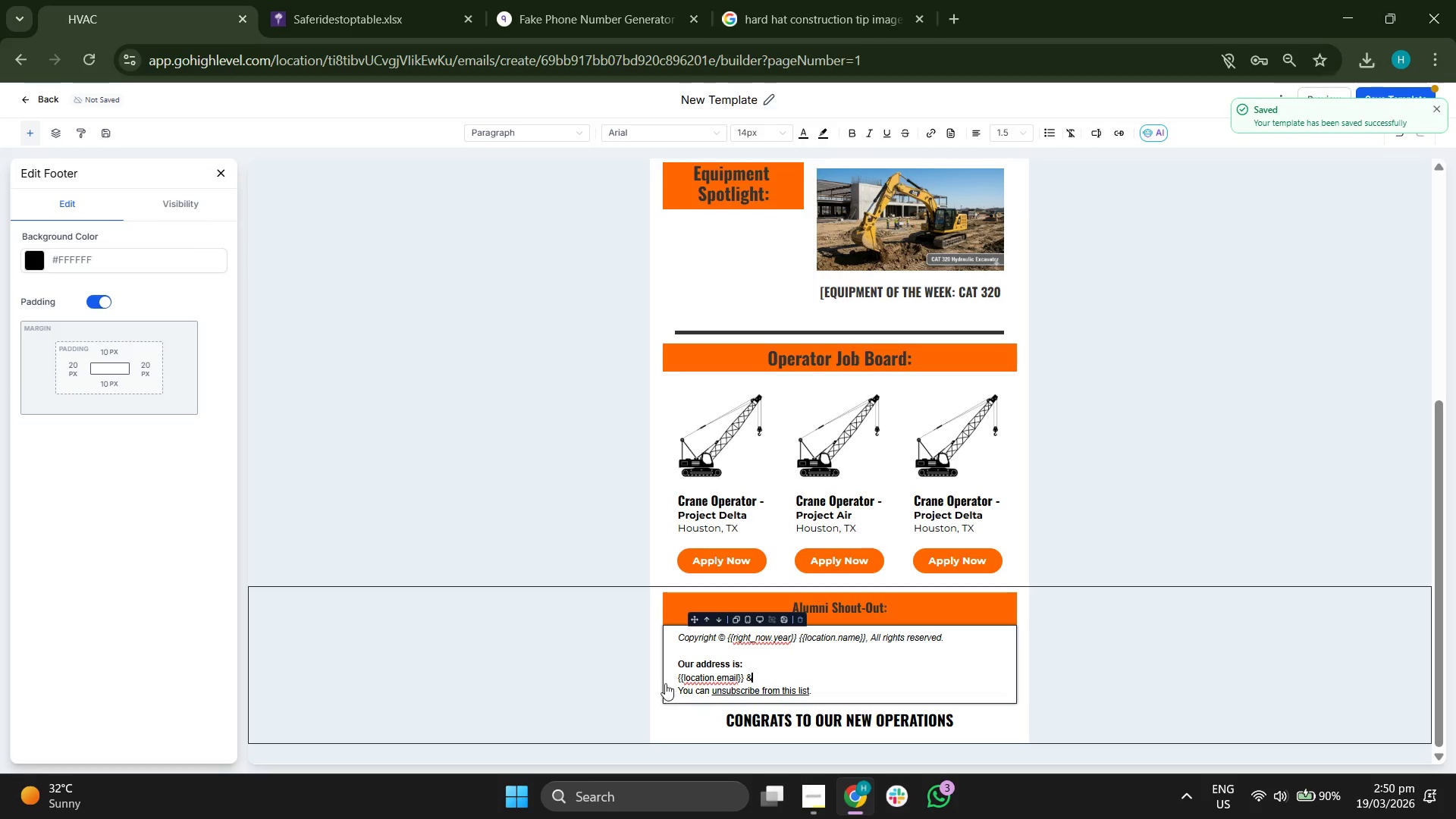 
left_click([679, 688])
 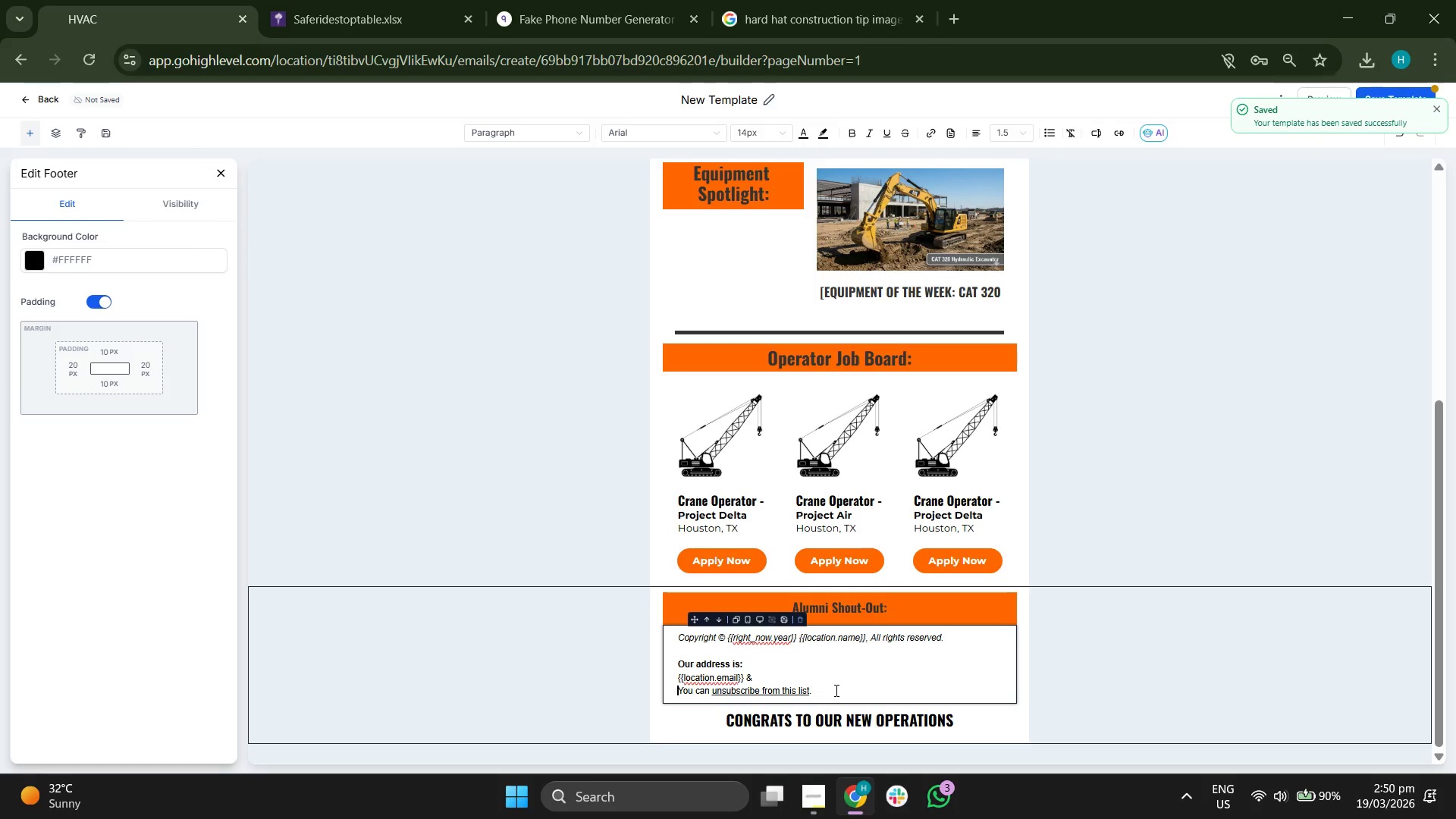 
key(Backspace)
 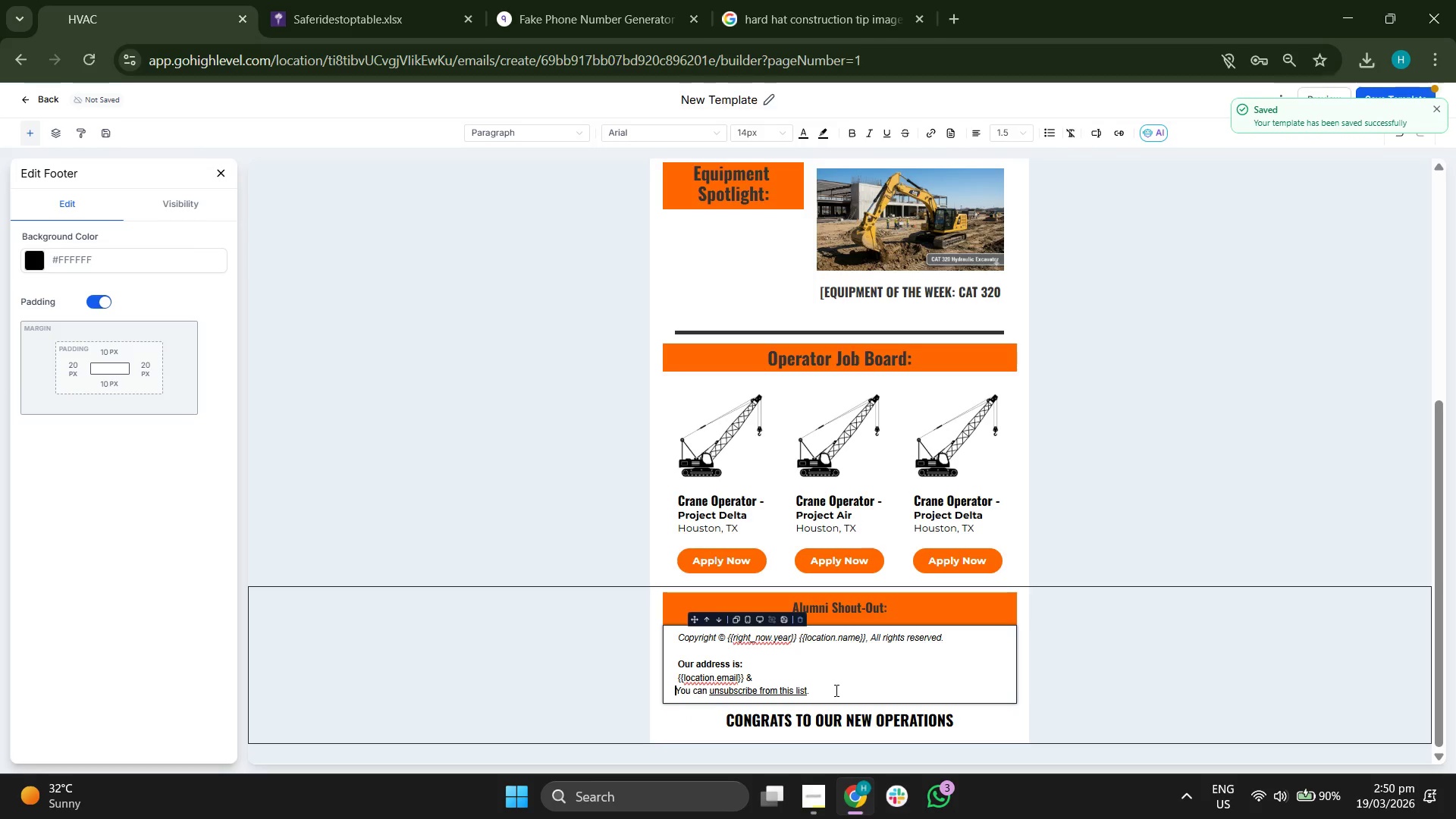 
key(Backspace)
 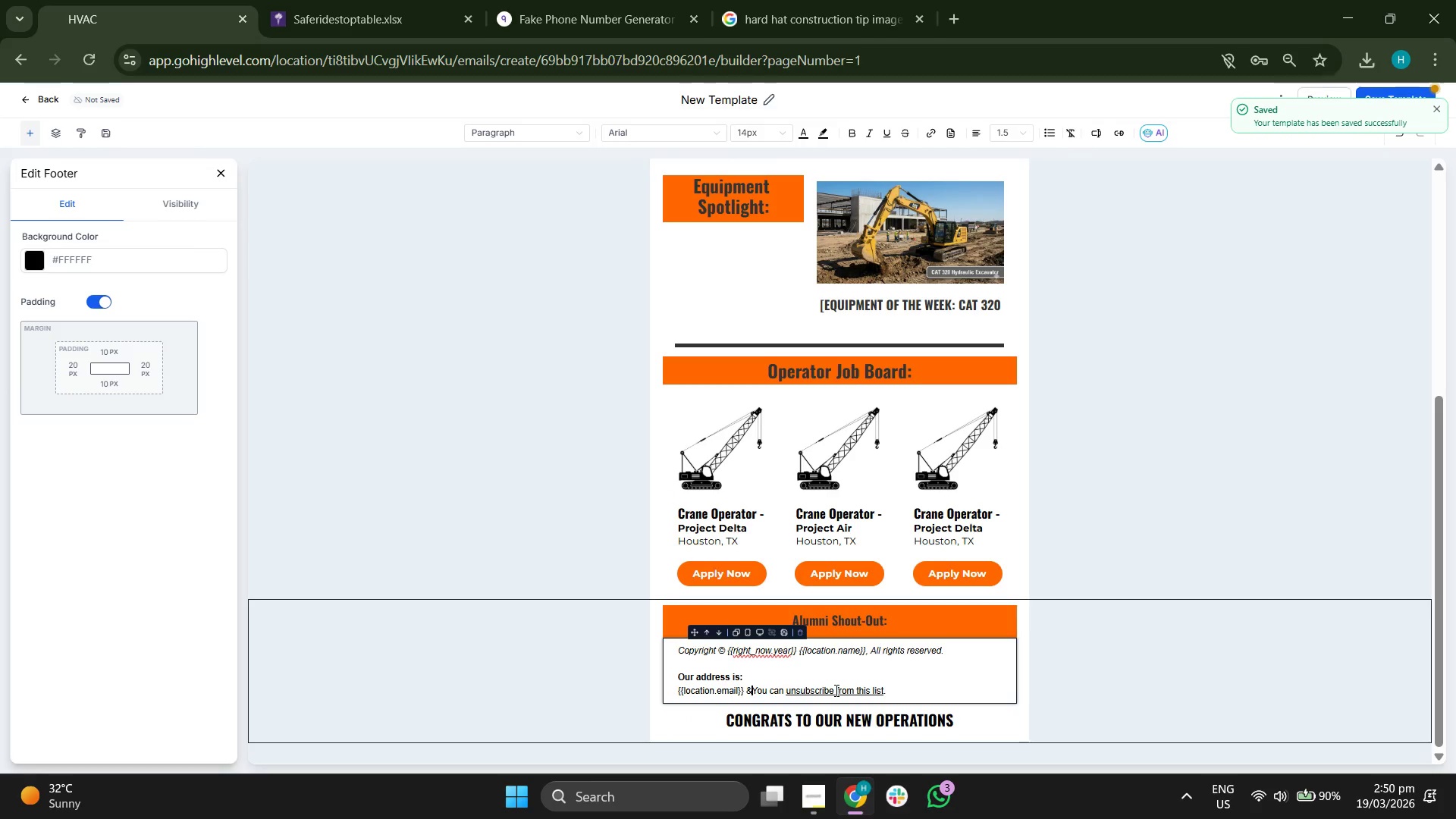 
key(Space)
 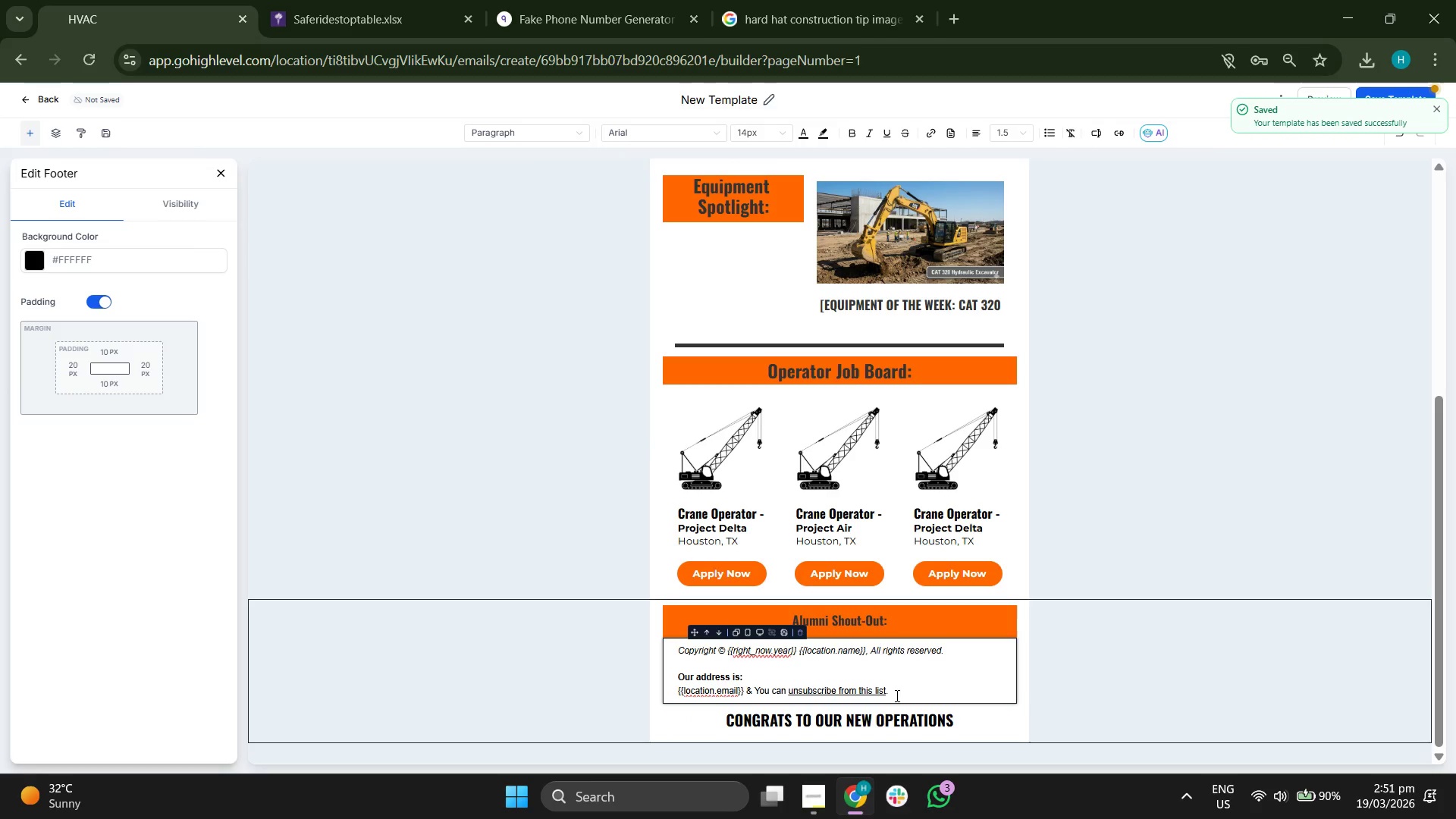 
left_click([905, 682])
 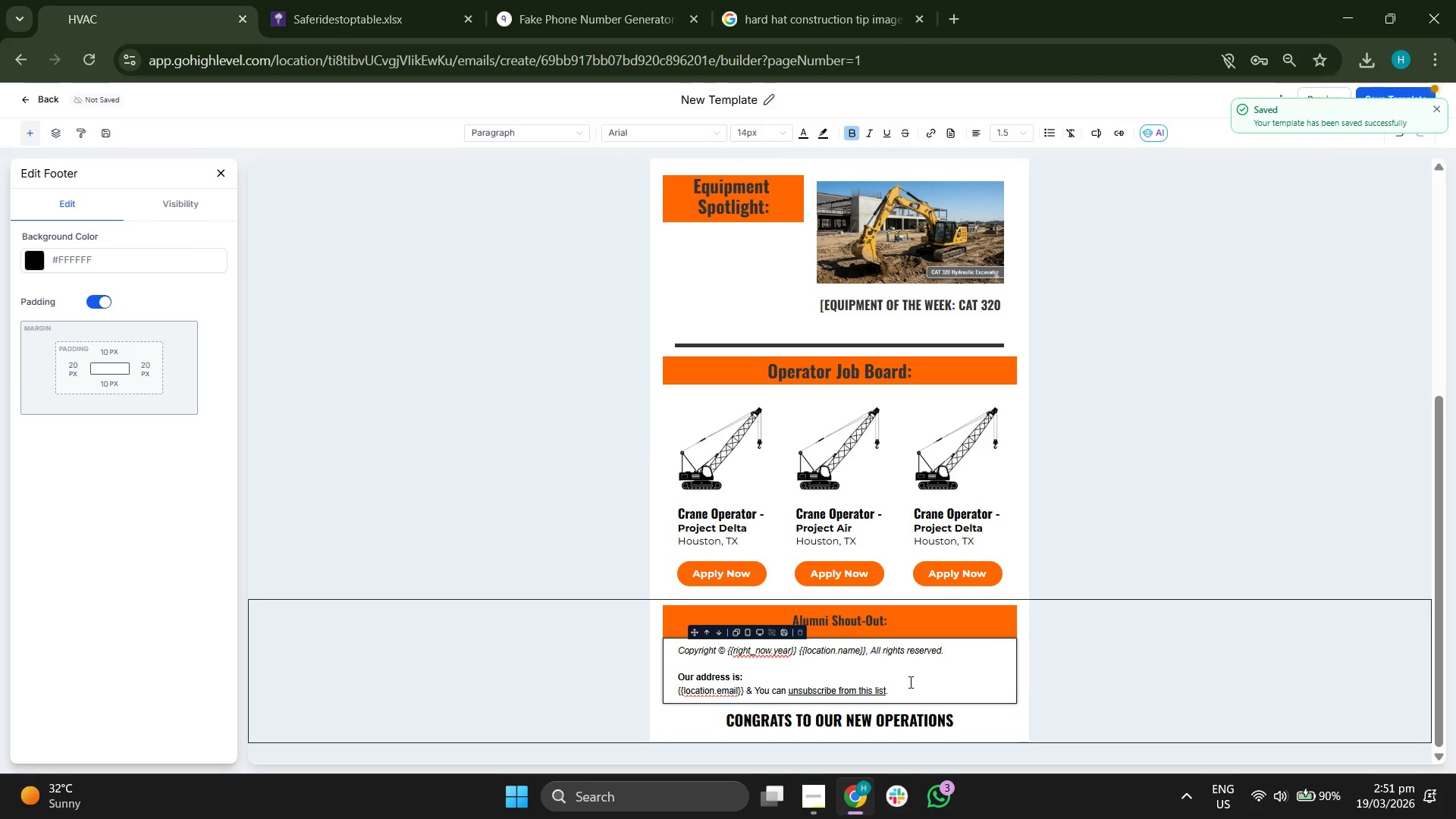 
double_click([899, 682])
 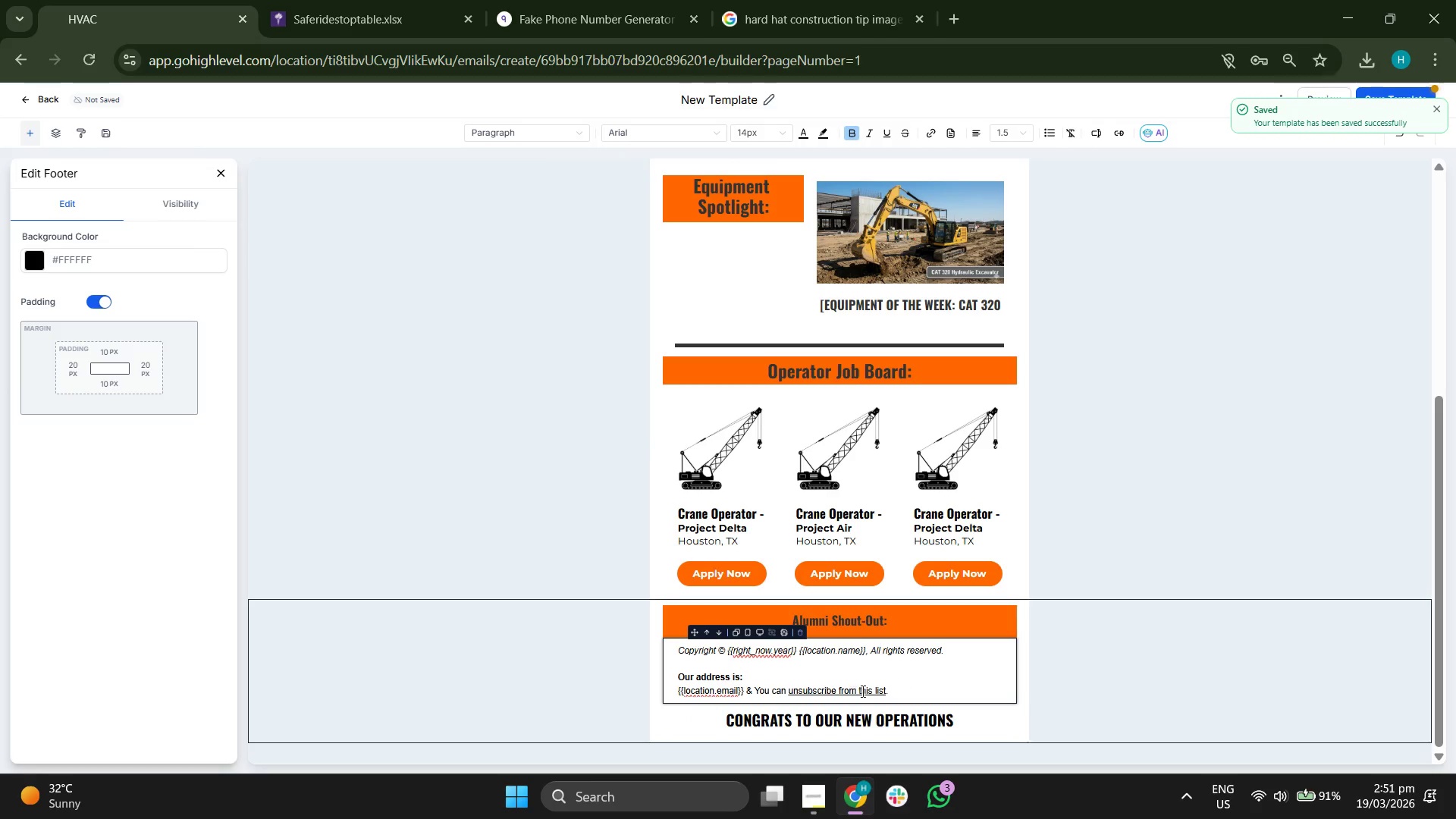 
double_click([893, 689])
 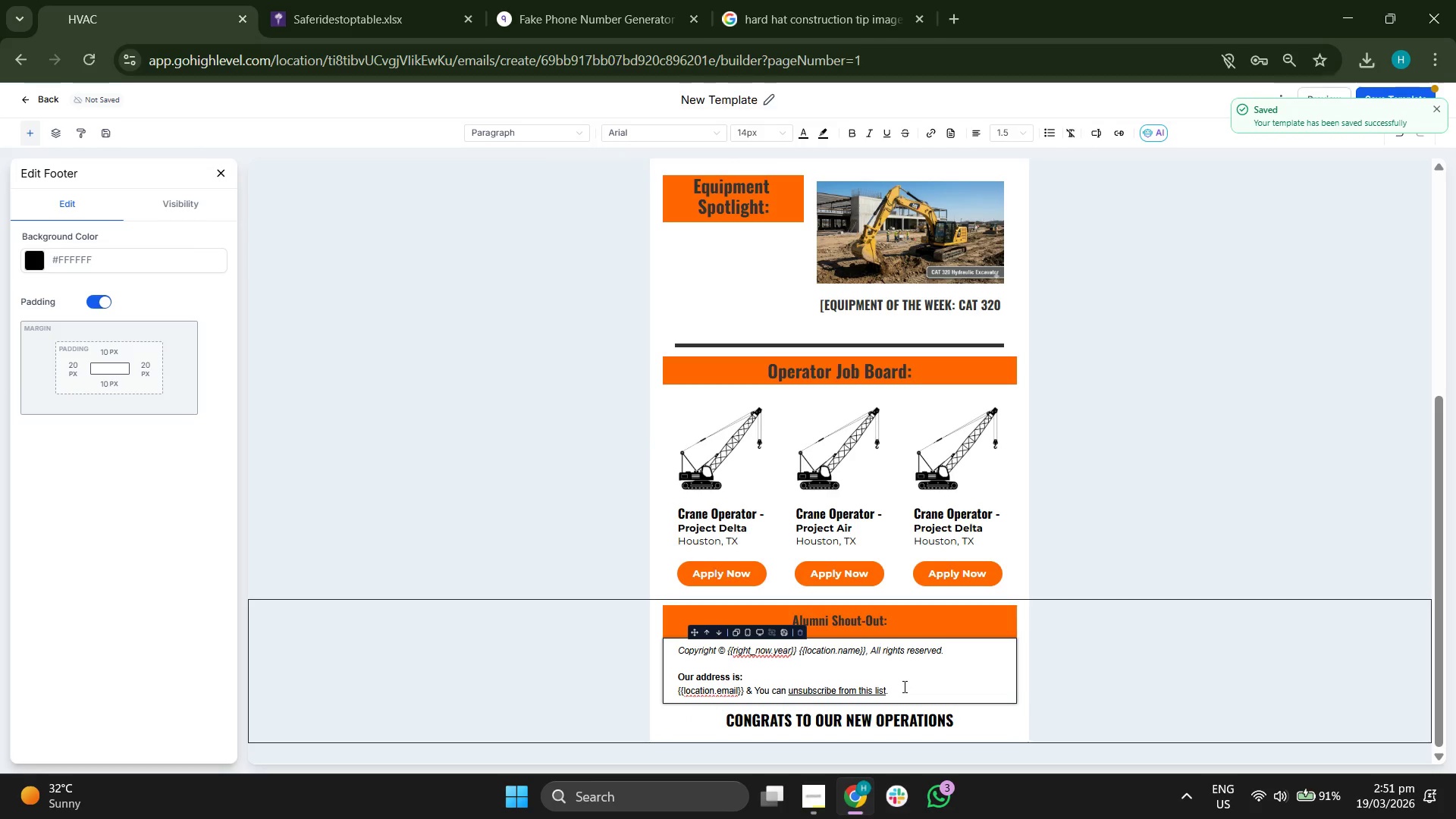 
key(Backspace)
 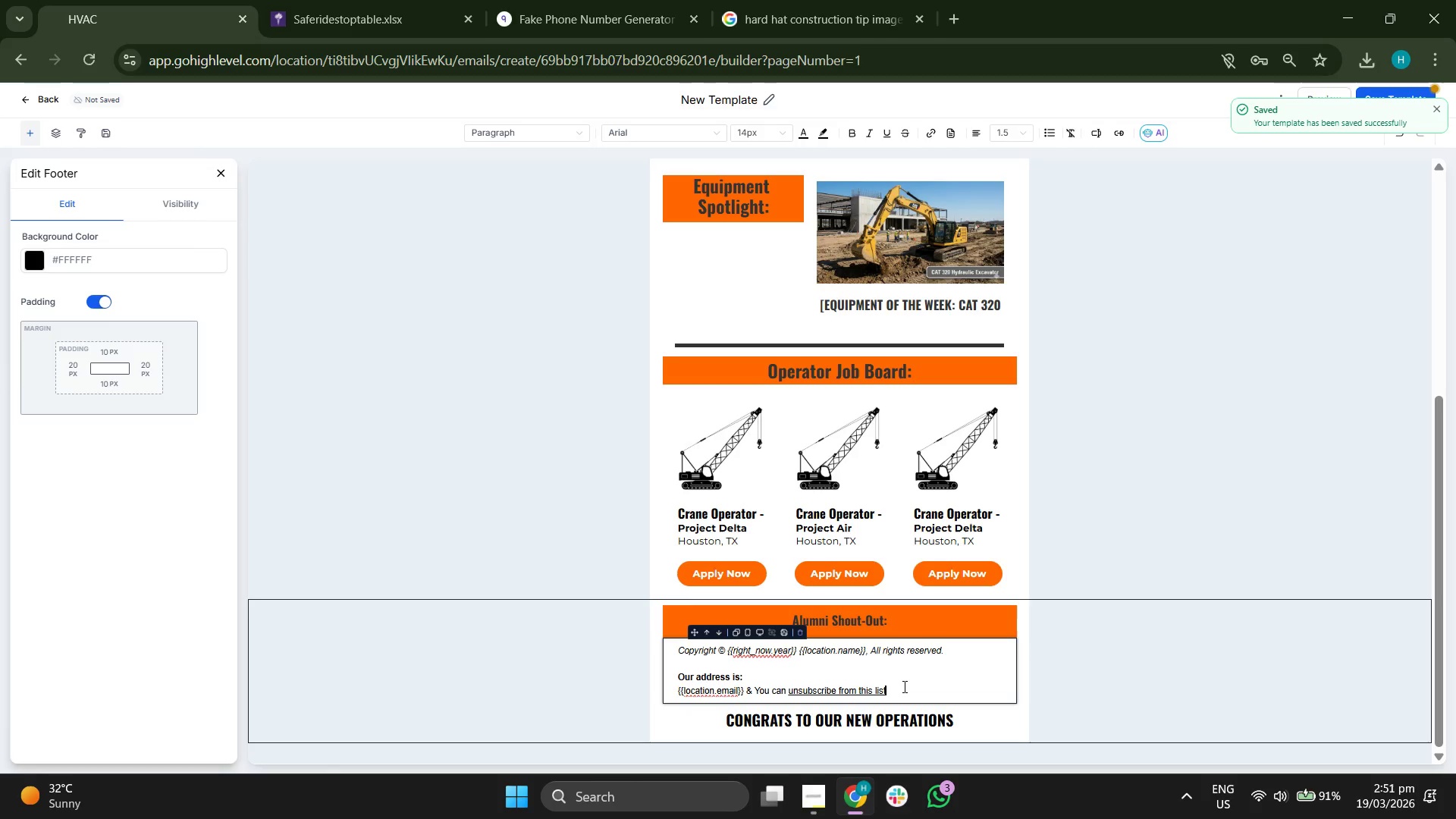 
key(Backspace)
 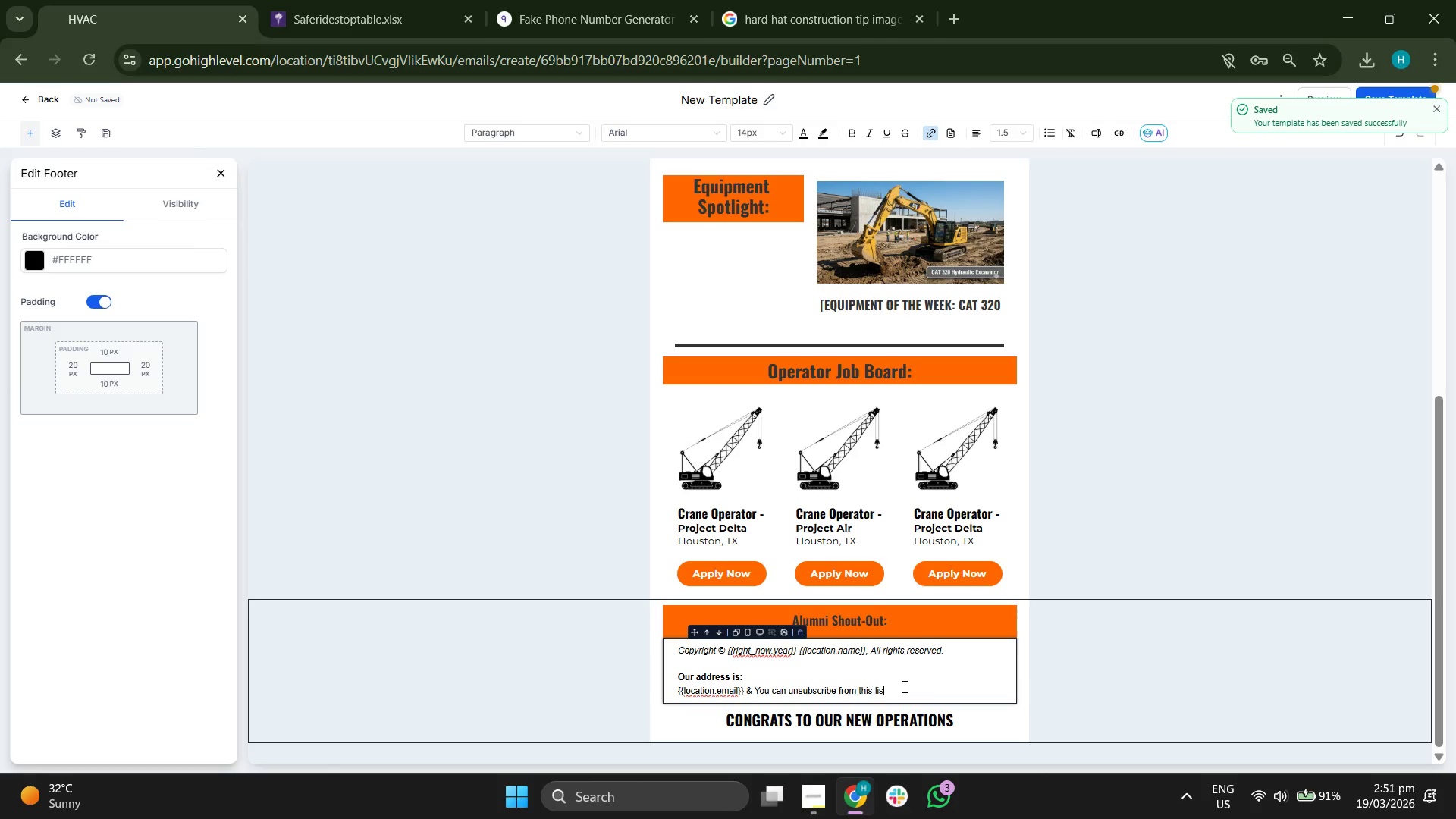 
key(Backspace)
 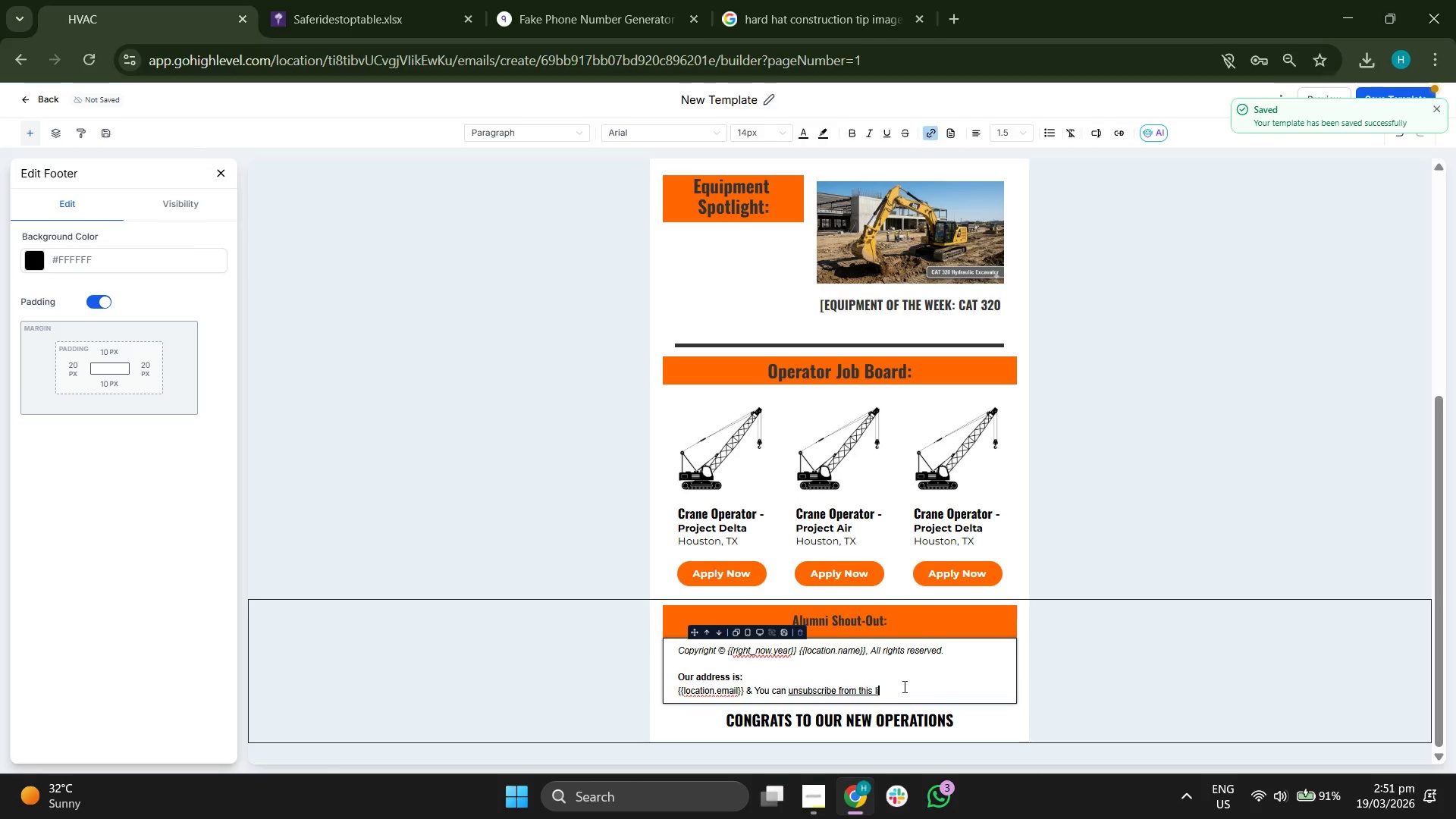 
key(Backspace)
 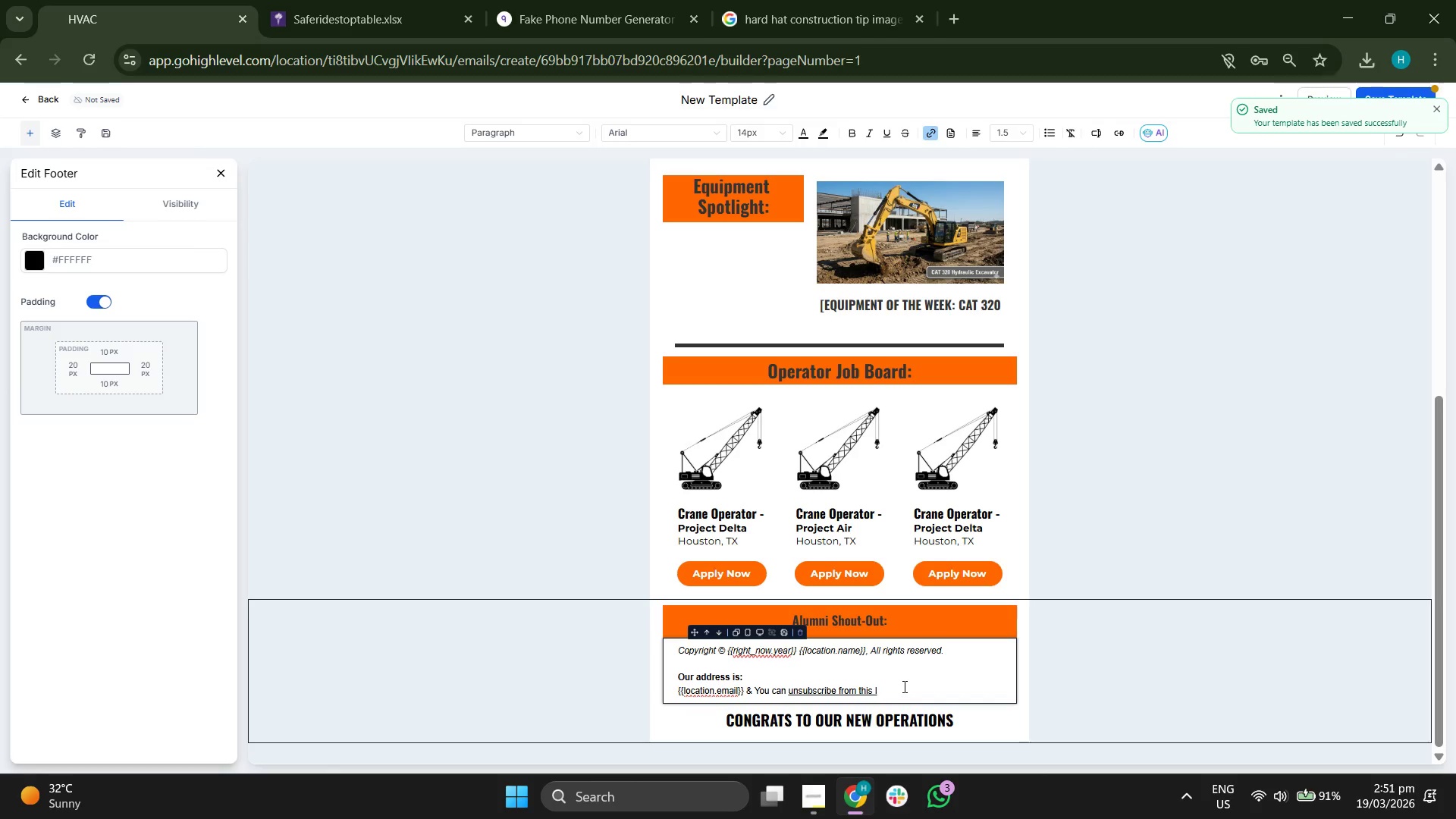 
key(Backspace)
 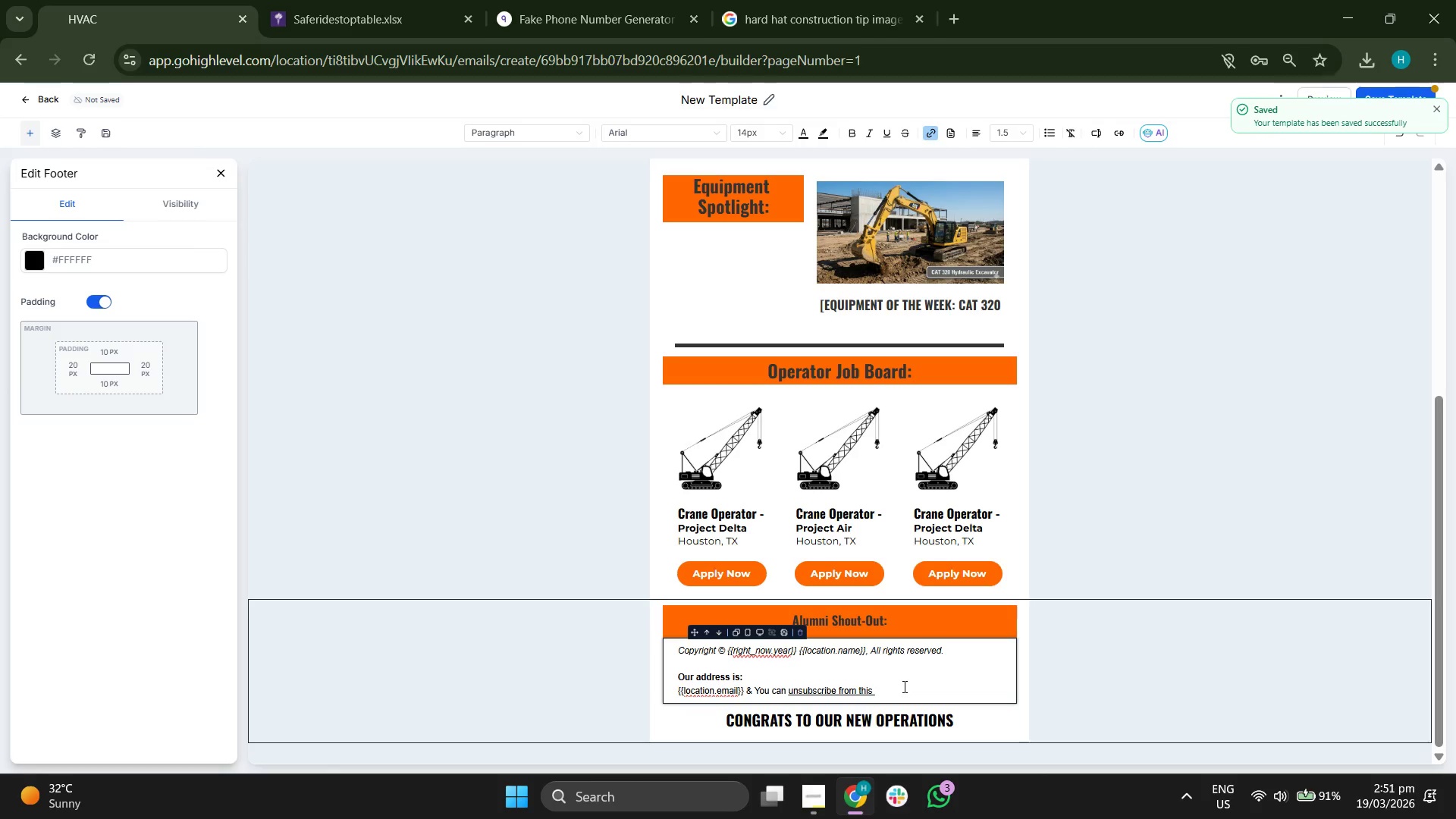 
key(Backspace)
 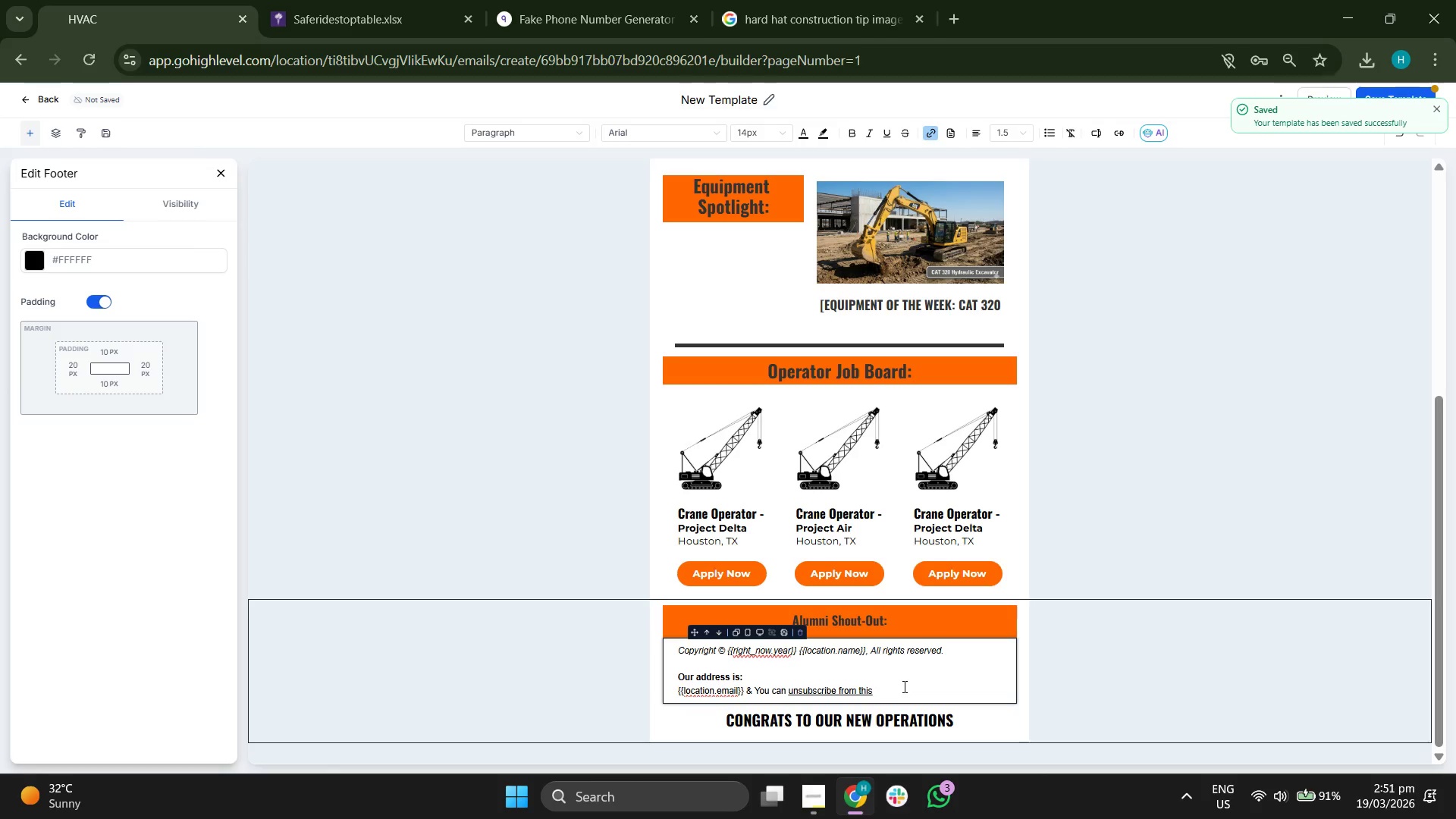 
key(Backspace)
 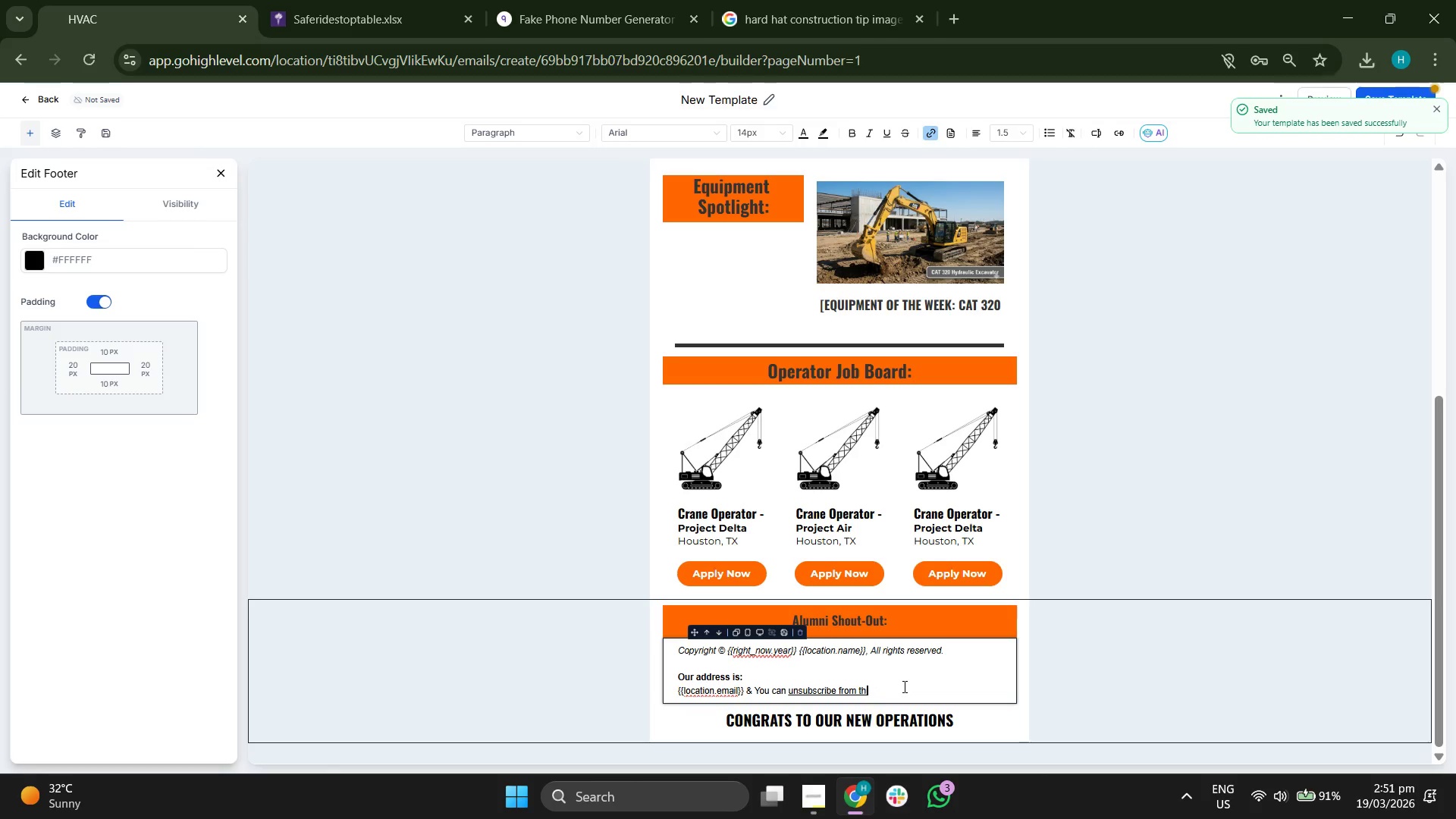 
key(Backspace)
 